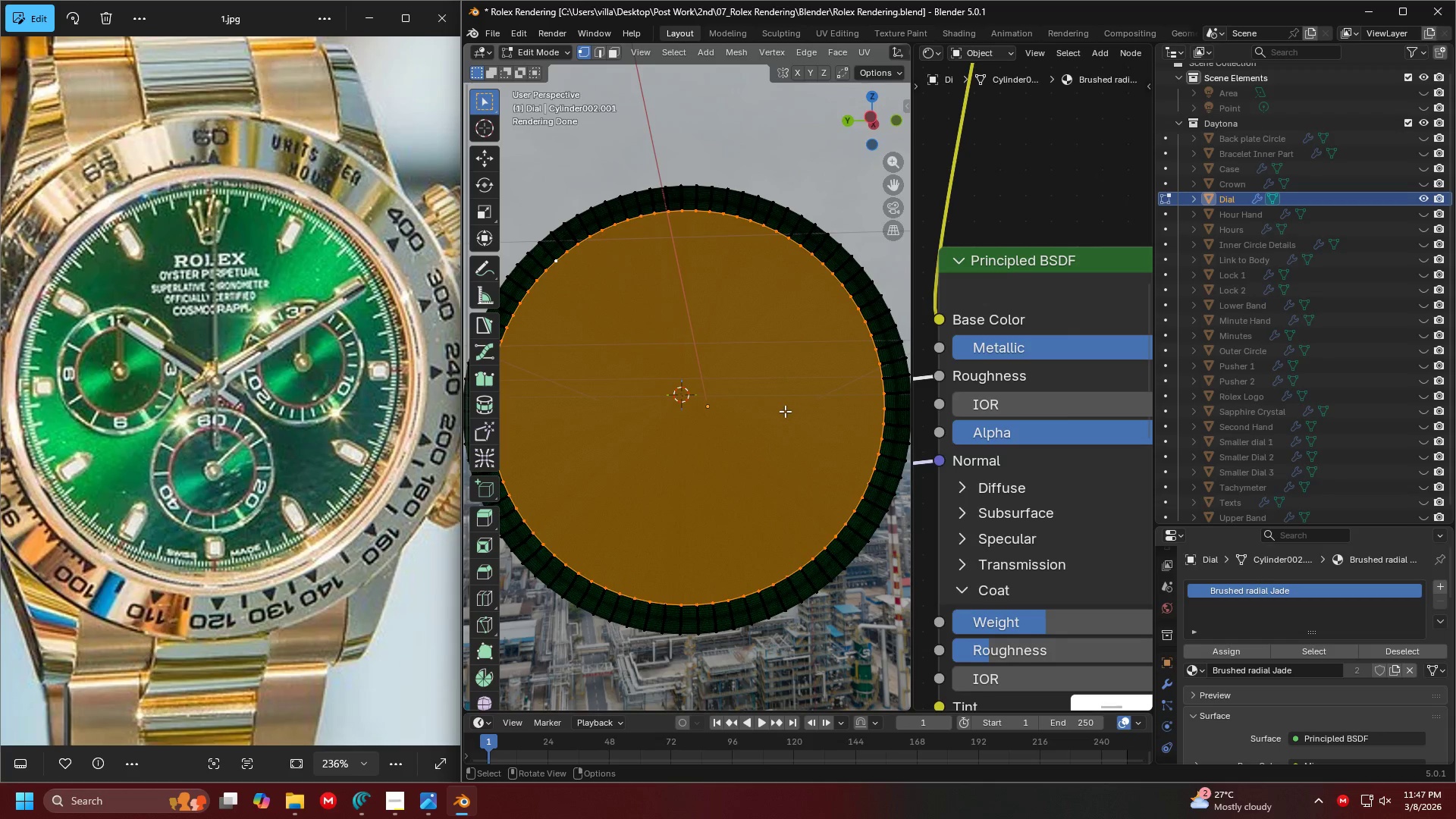 
key(I)
 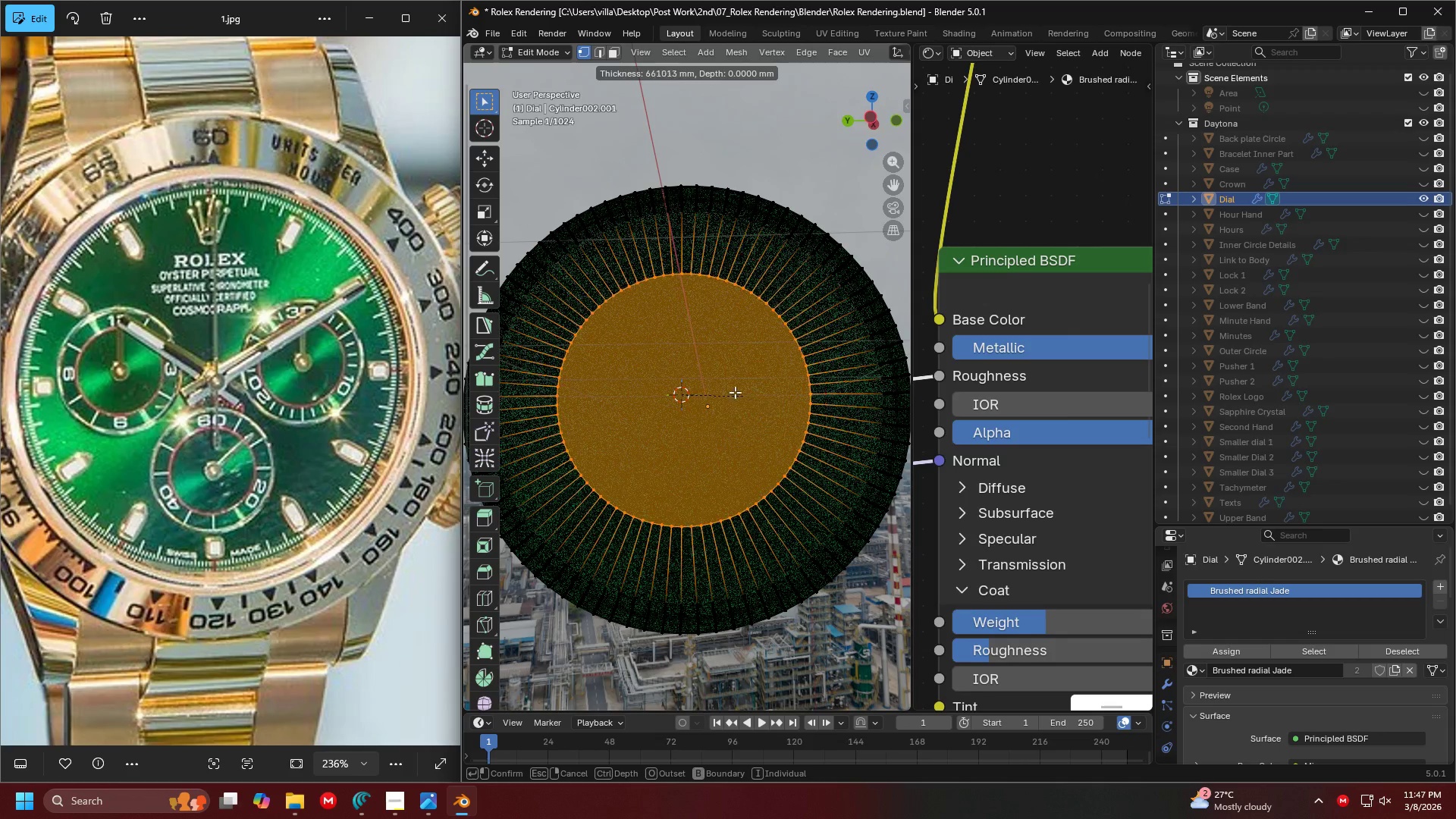 
left_click([708, 381])
 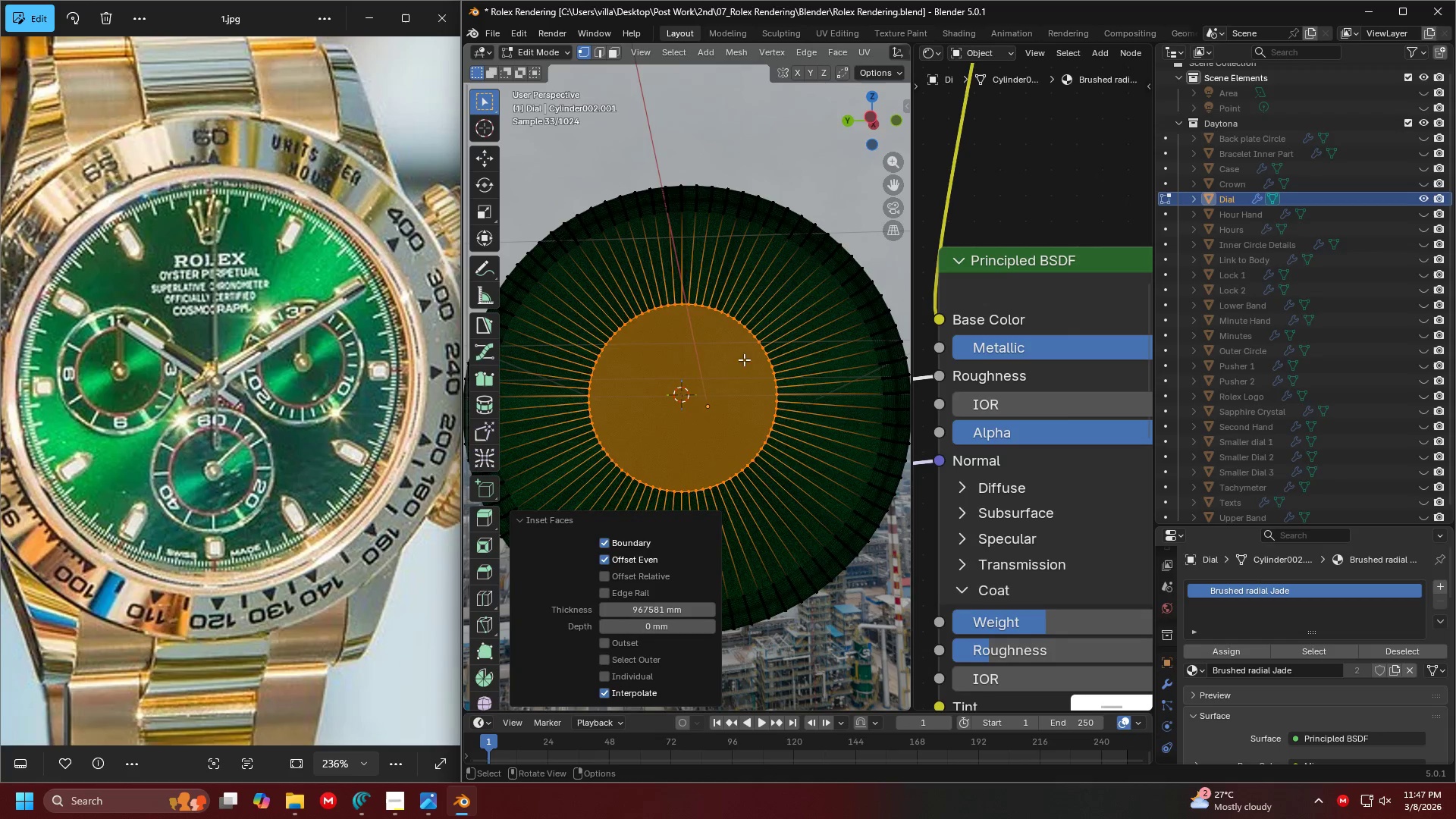 
key(S)
 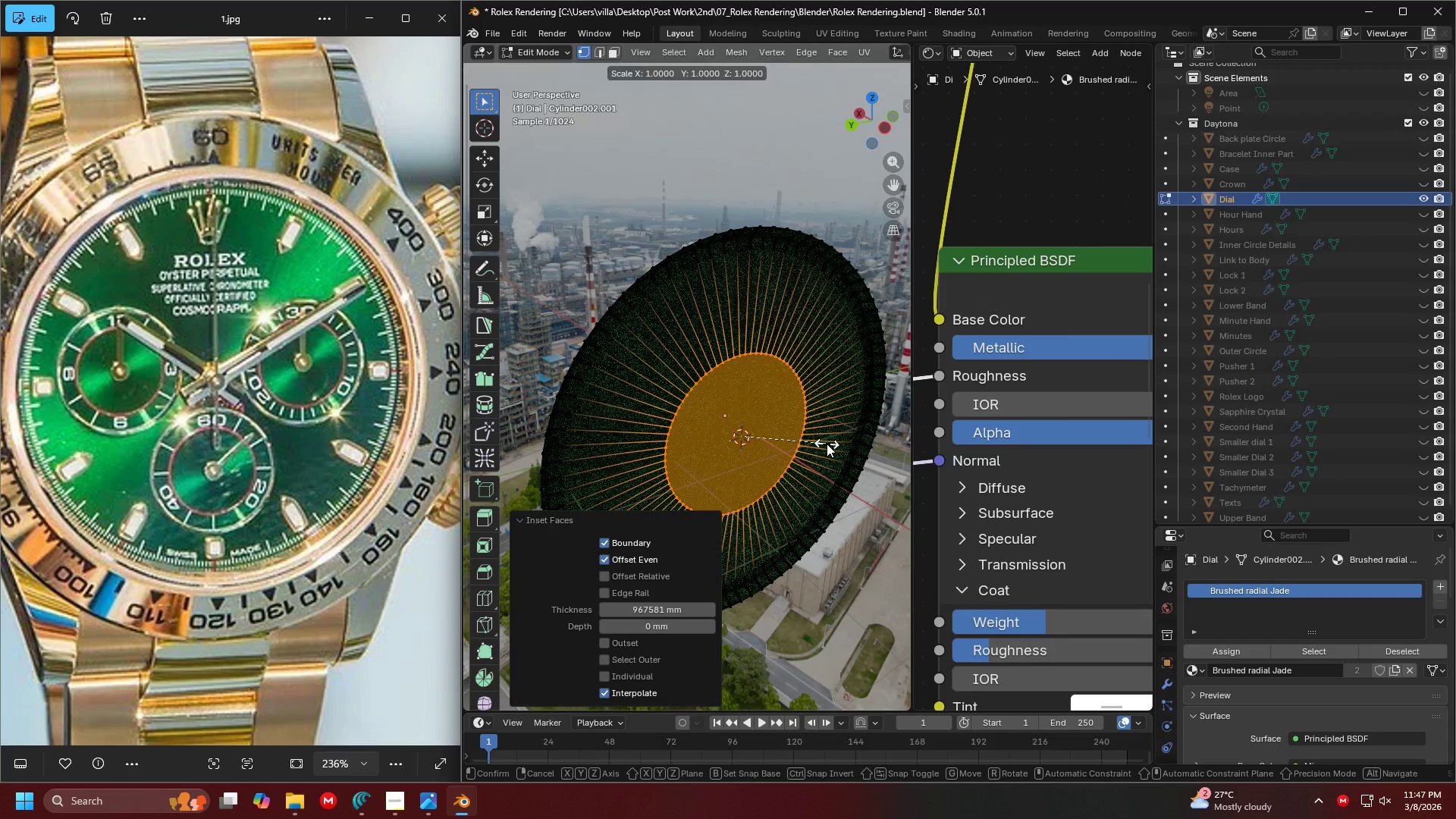 
scroll: coordinate [808, 419], scroll_direction: up, amount: 1.0
 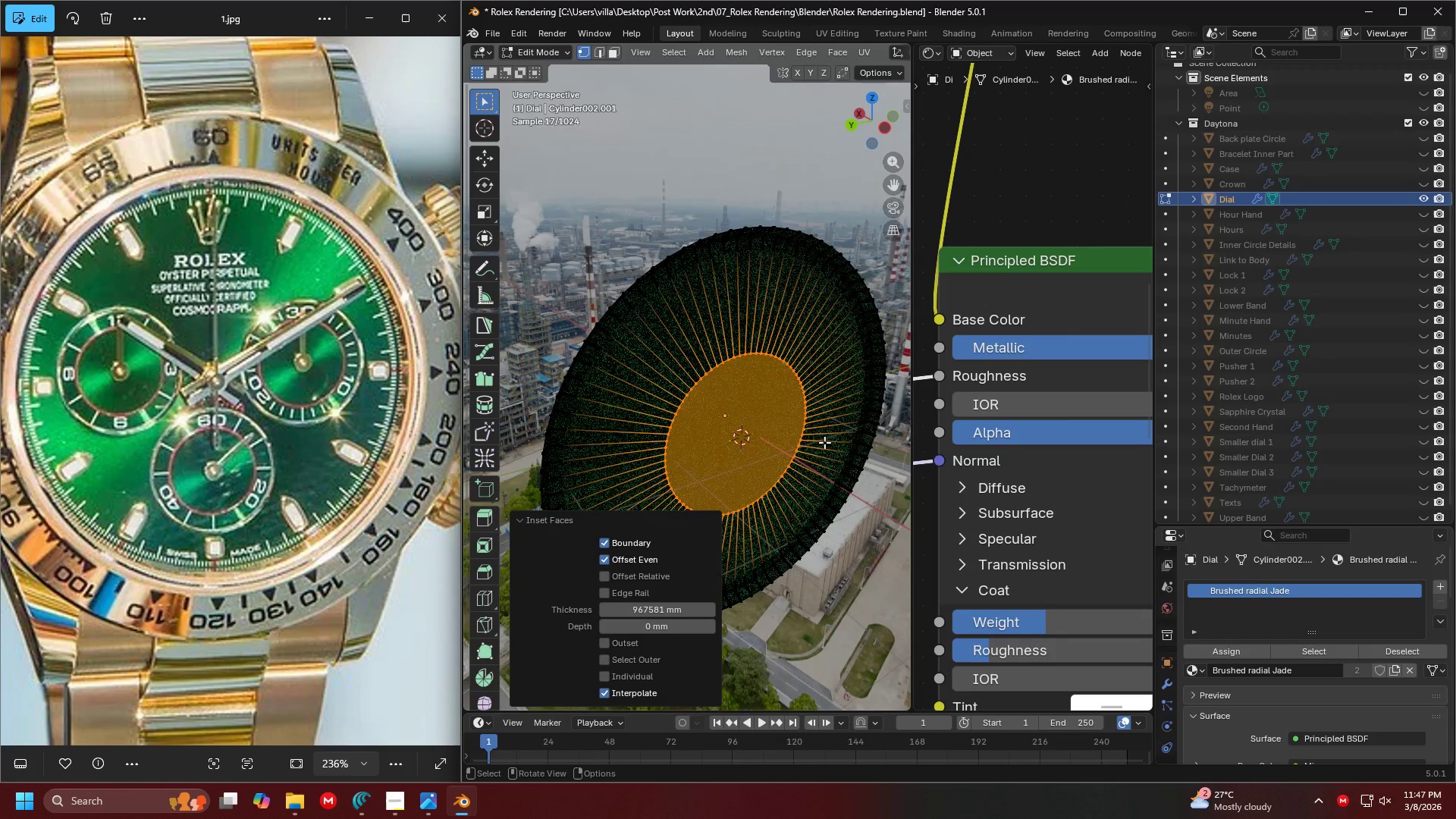 
key(Shift+X)
 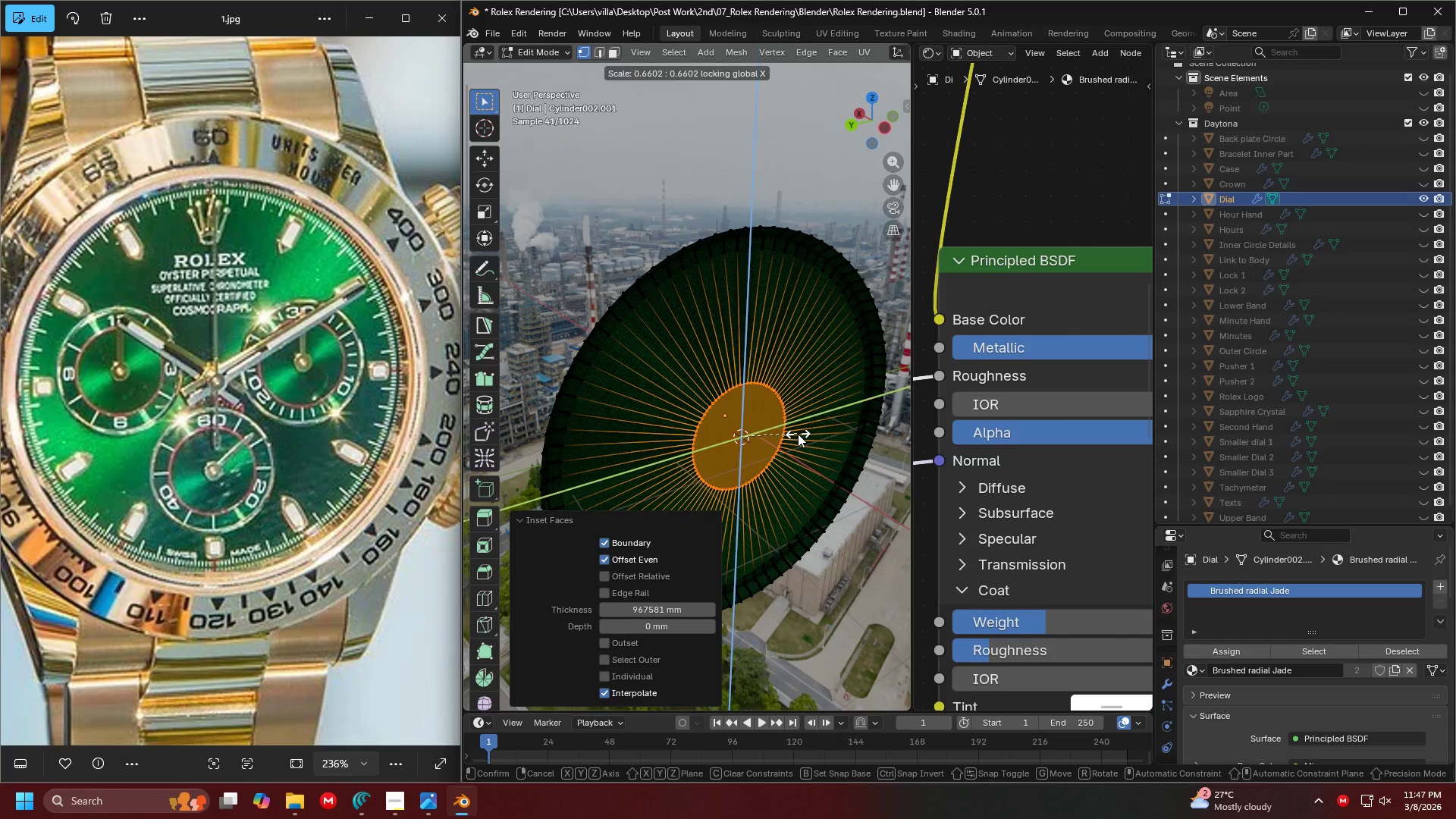 
key(0)
 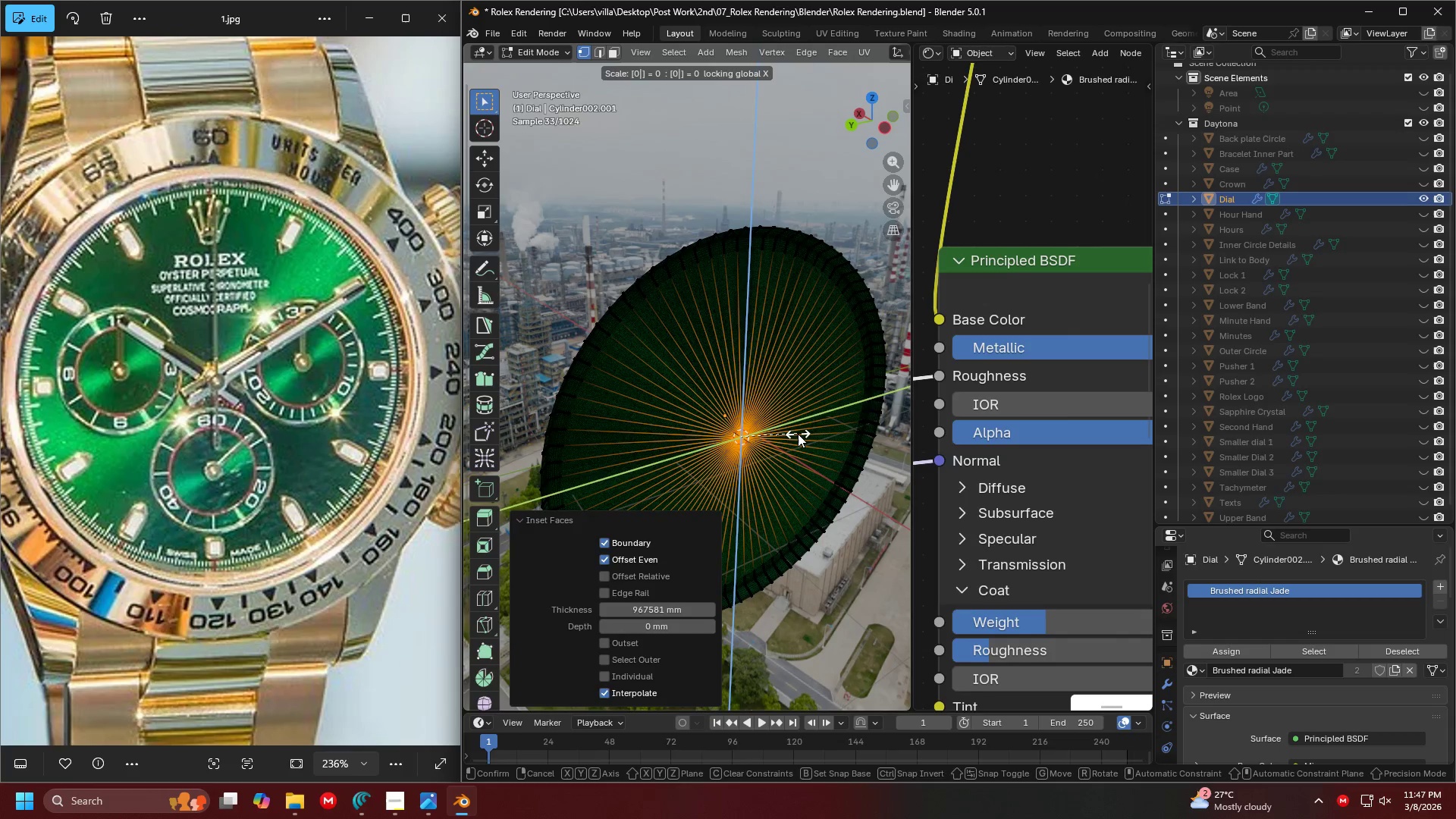 
key(Enter)
 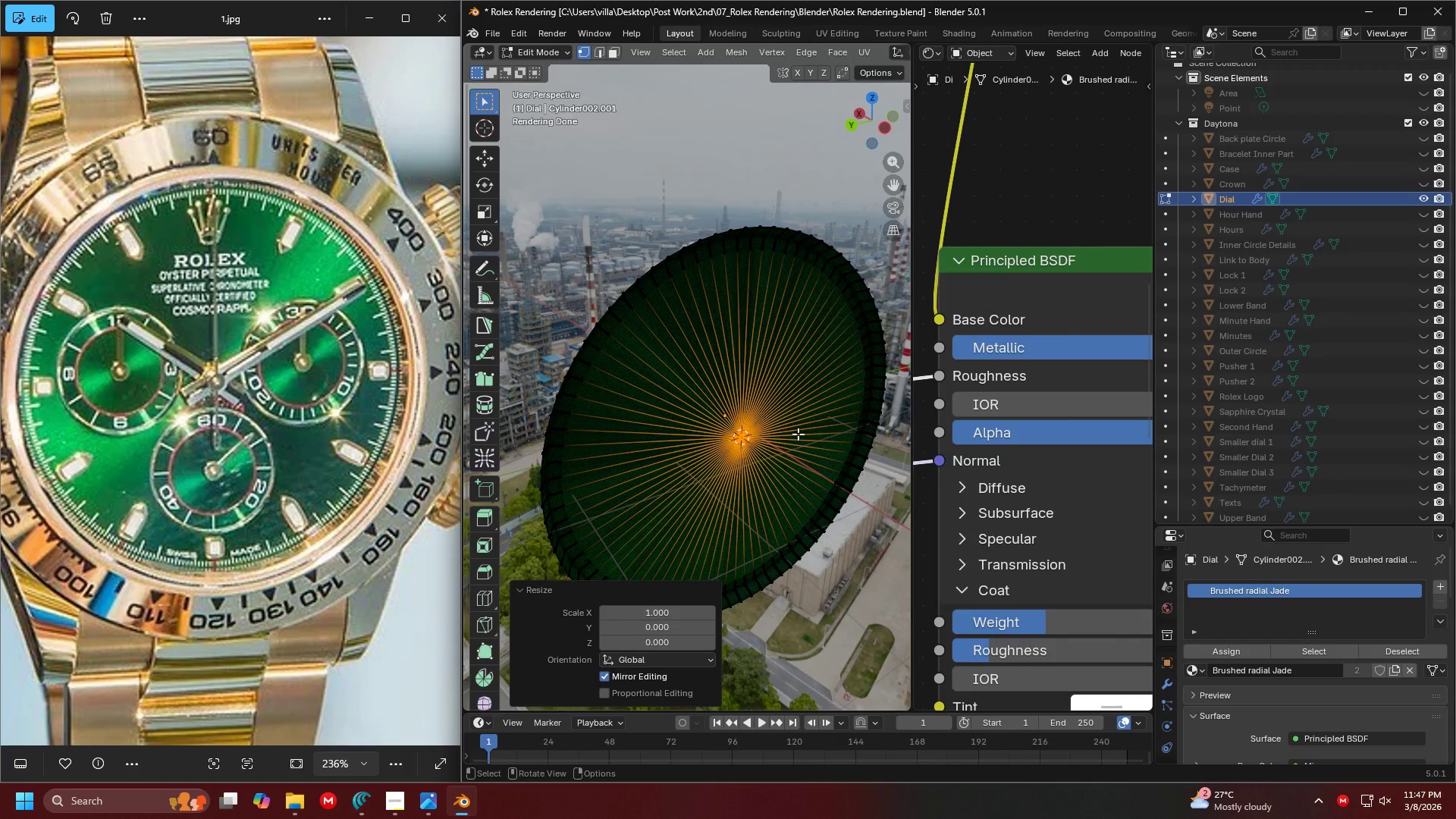 
type(am)
 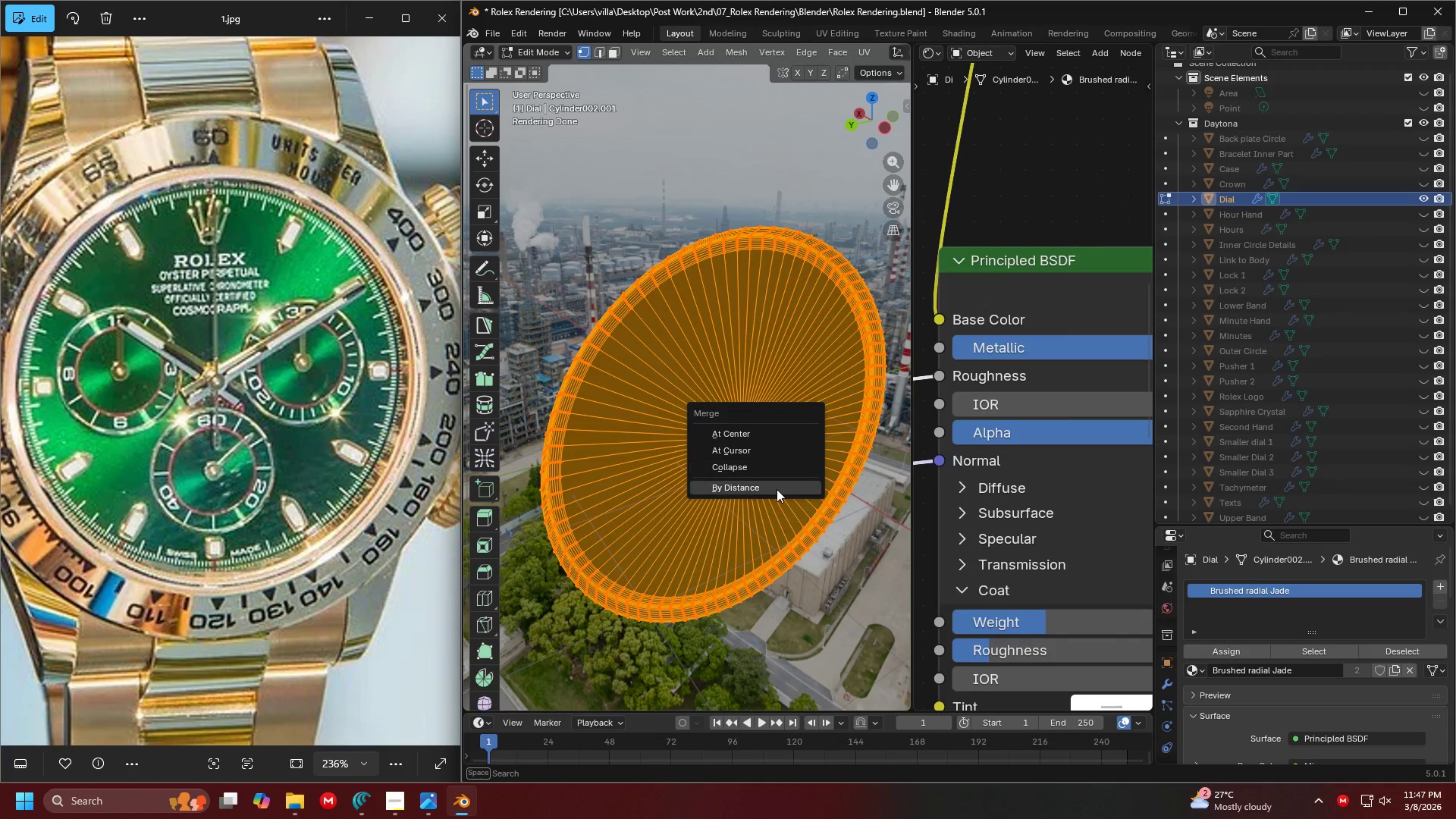 
left_click([777, 489])
 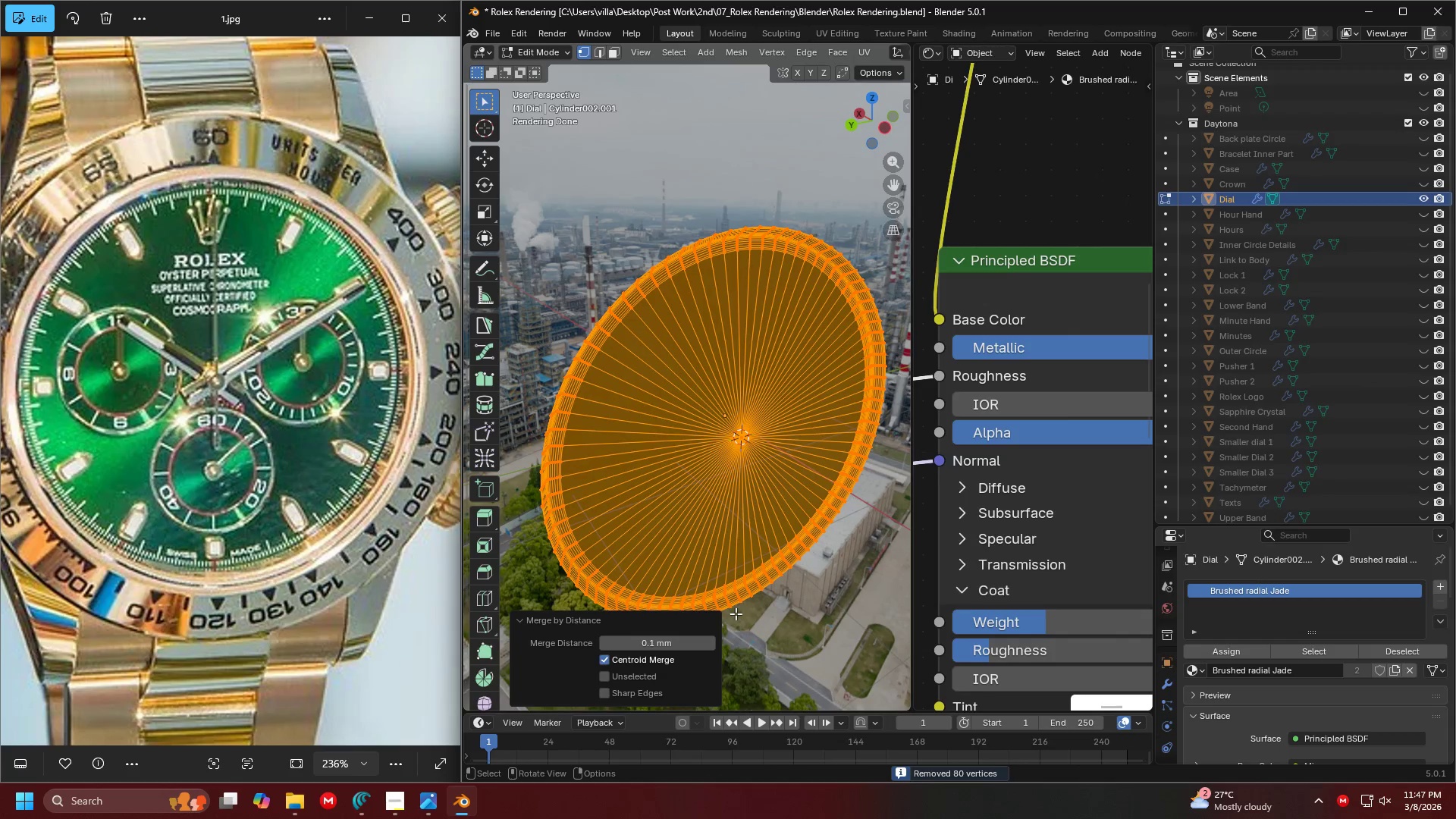 
left_click([657, 639])
 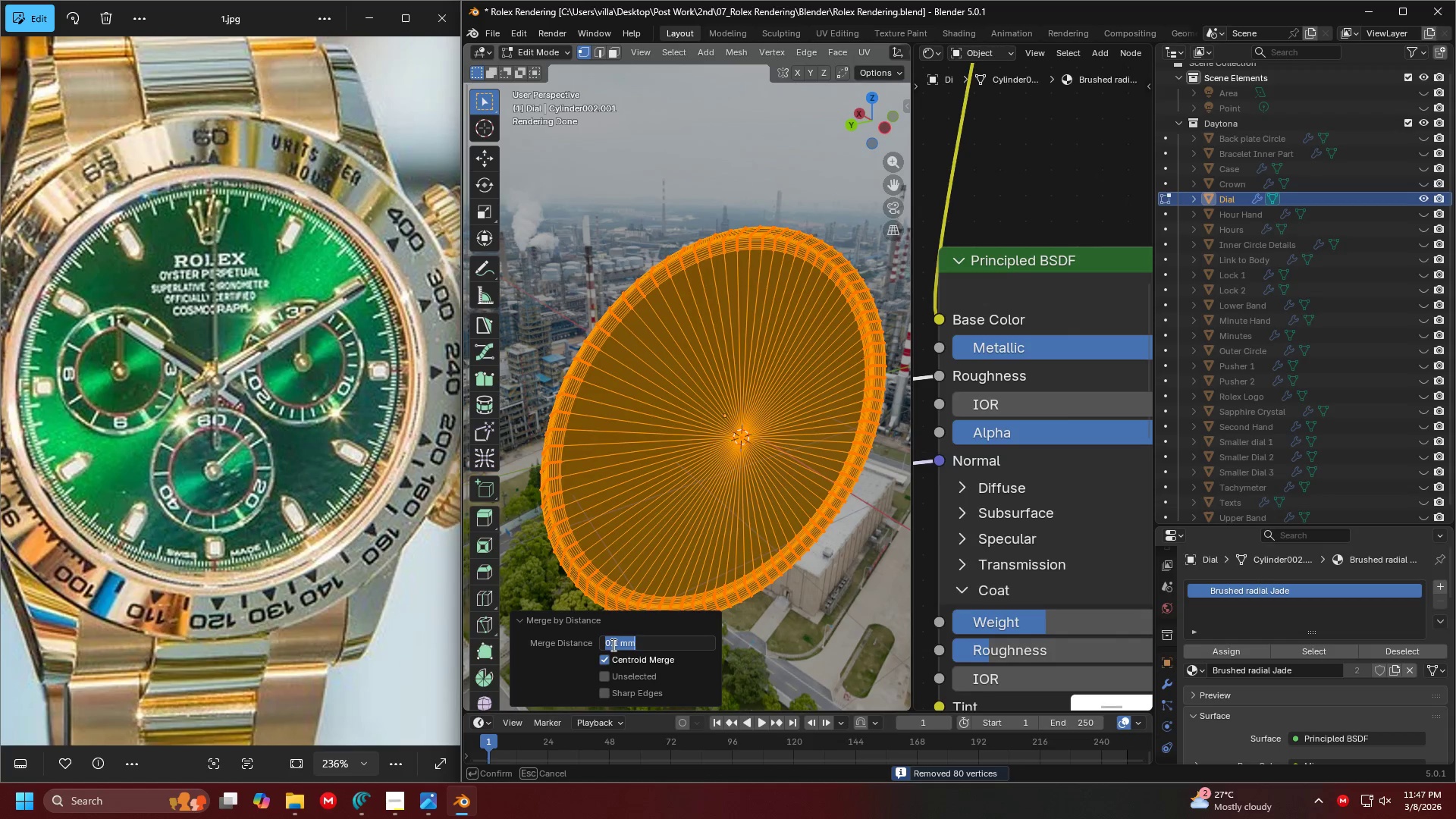 
left_click([613, 645])
 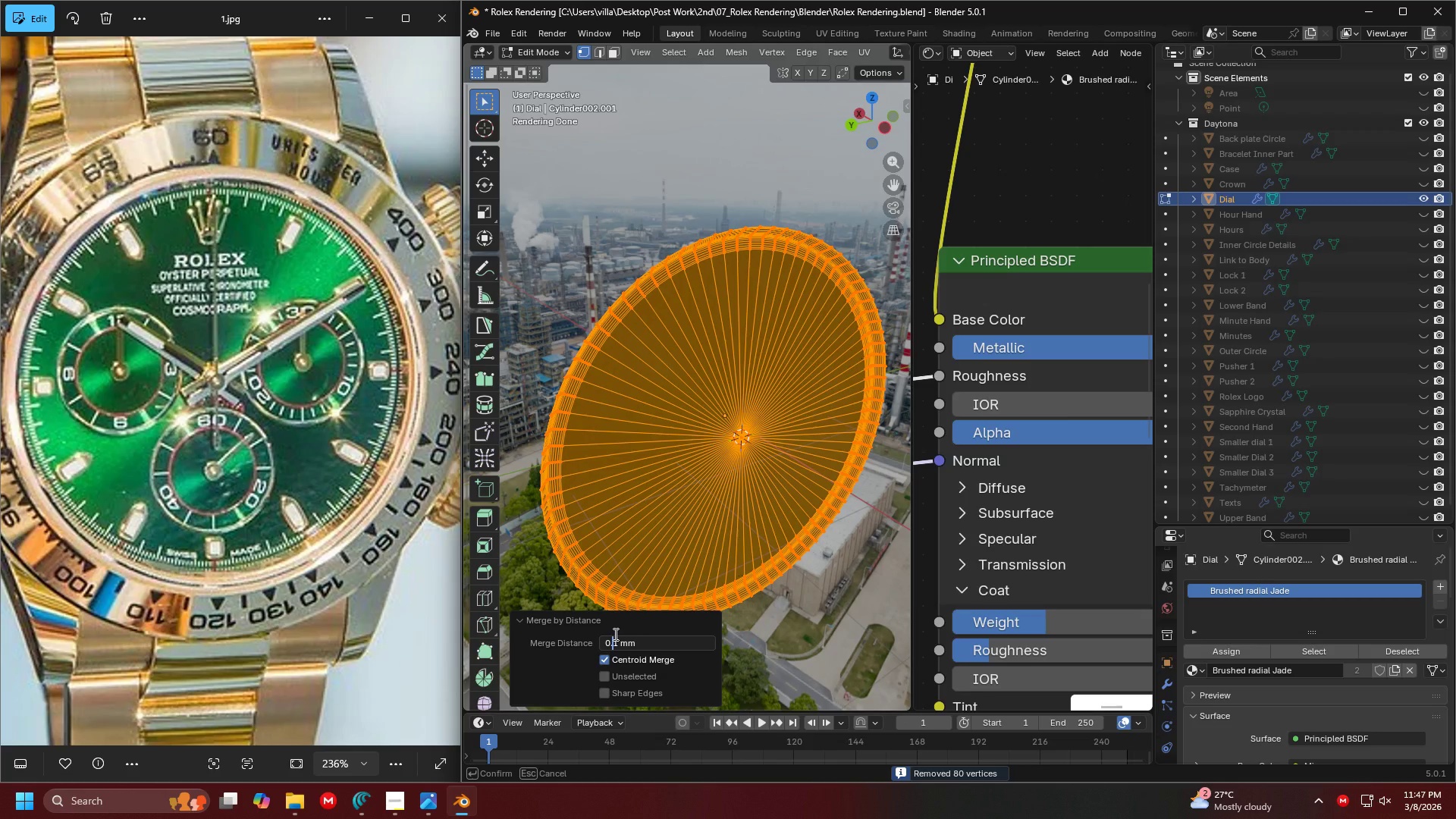 
key(0)
 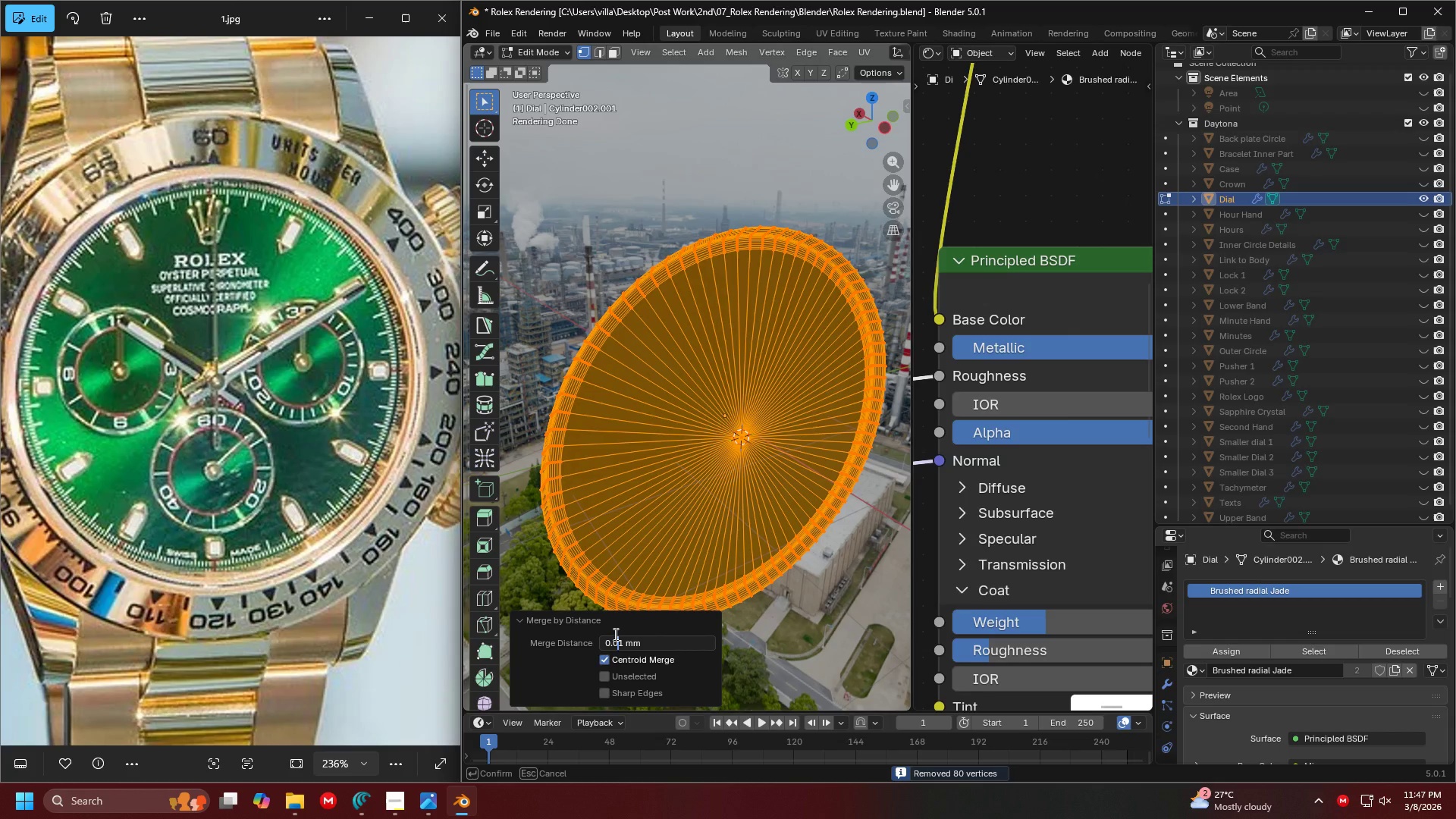 
key(Enter)
 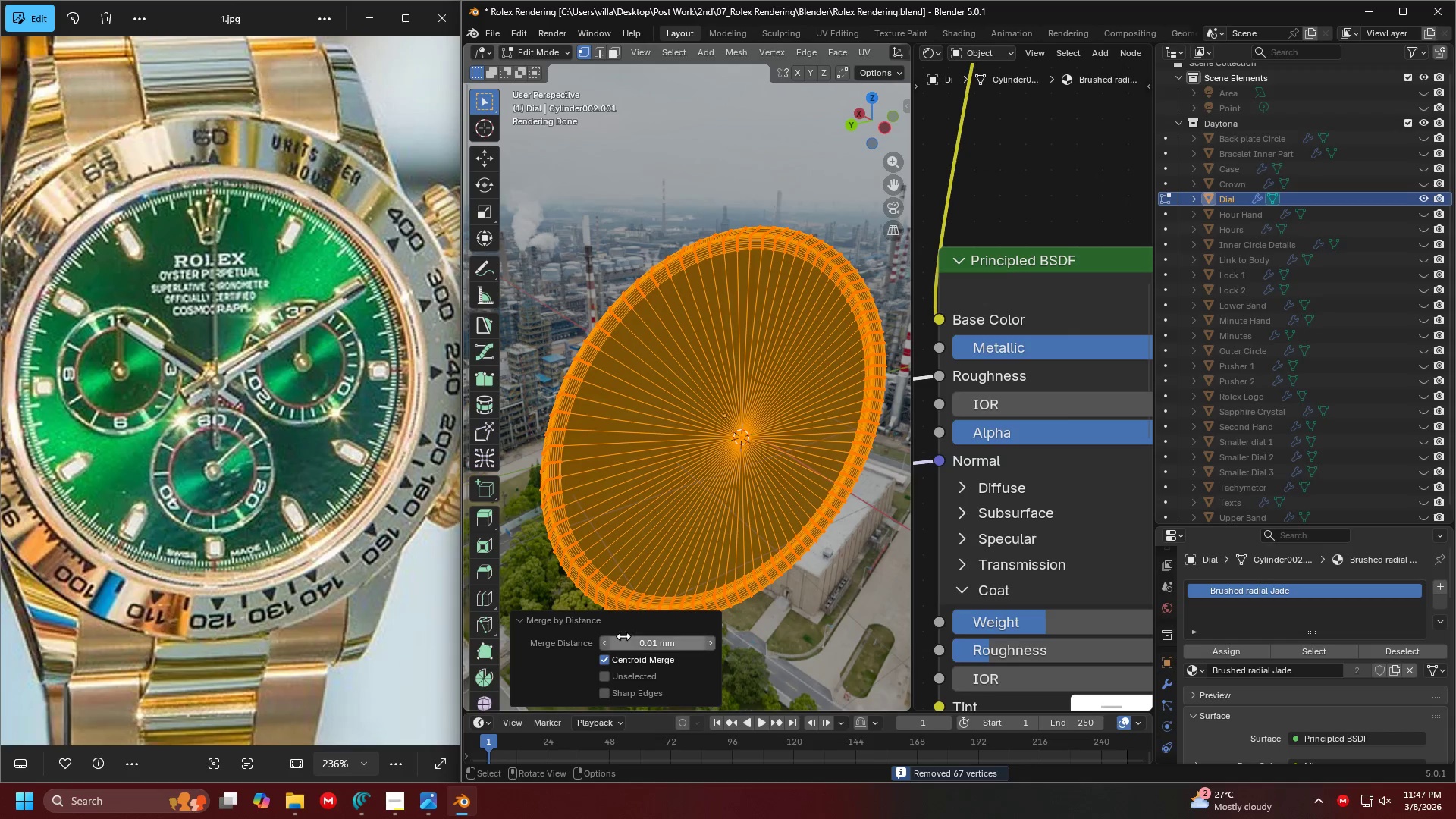 
left_click([629, 637])
 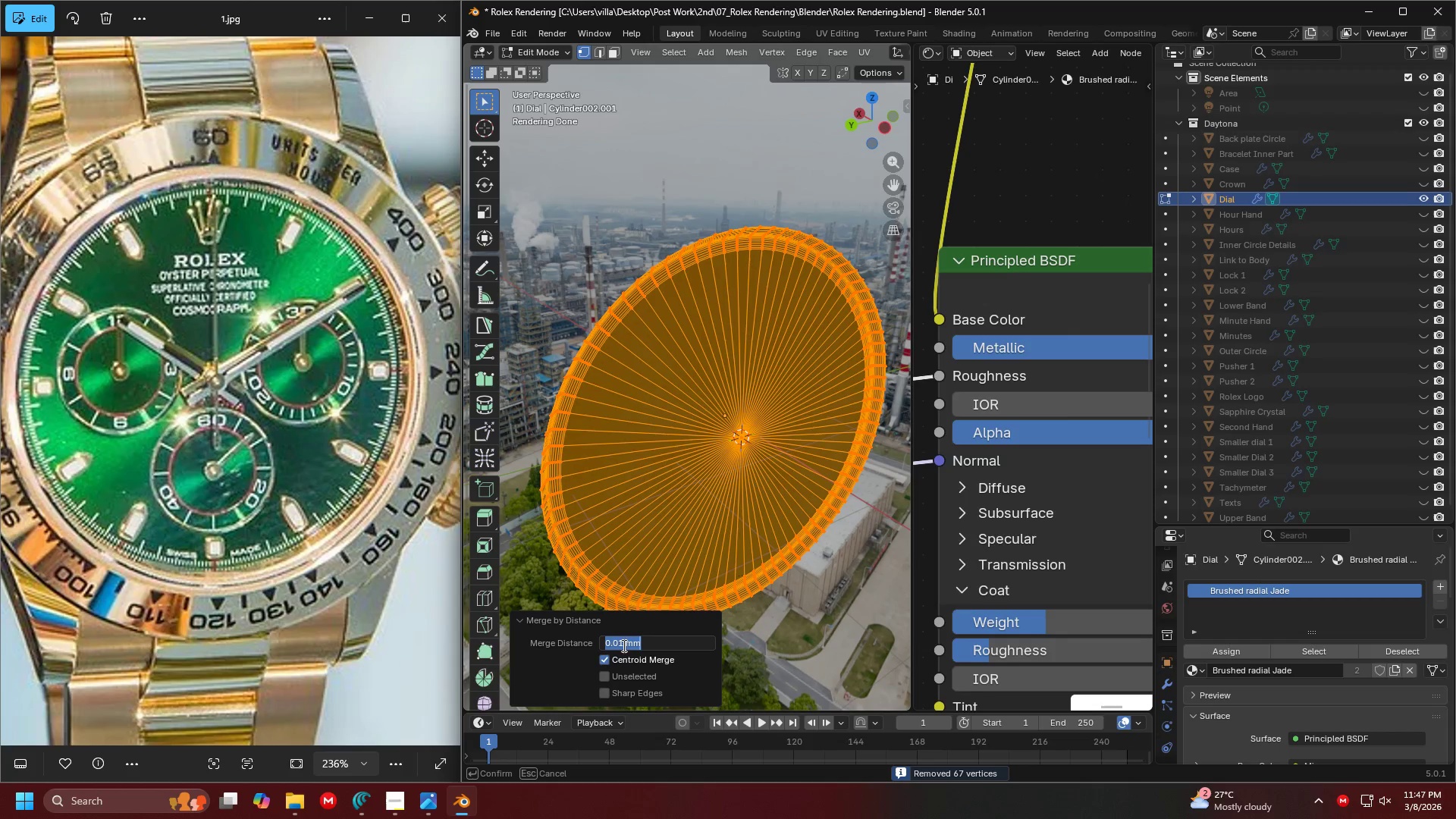 
left_click([618, 643])
 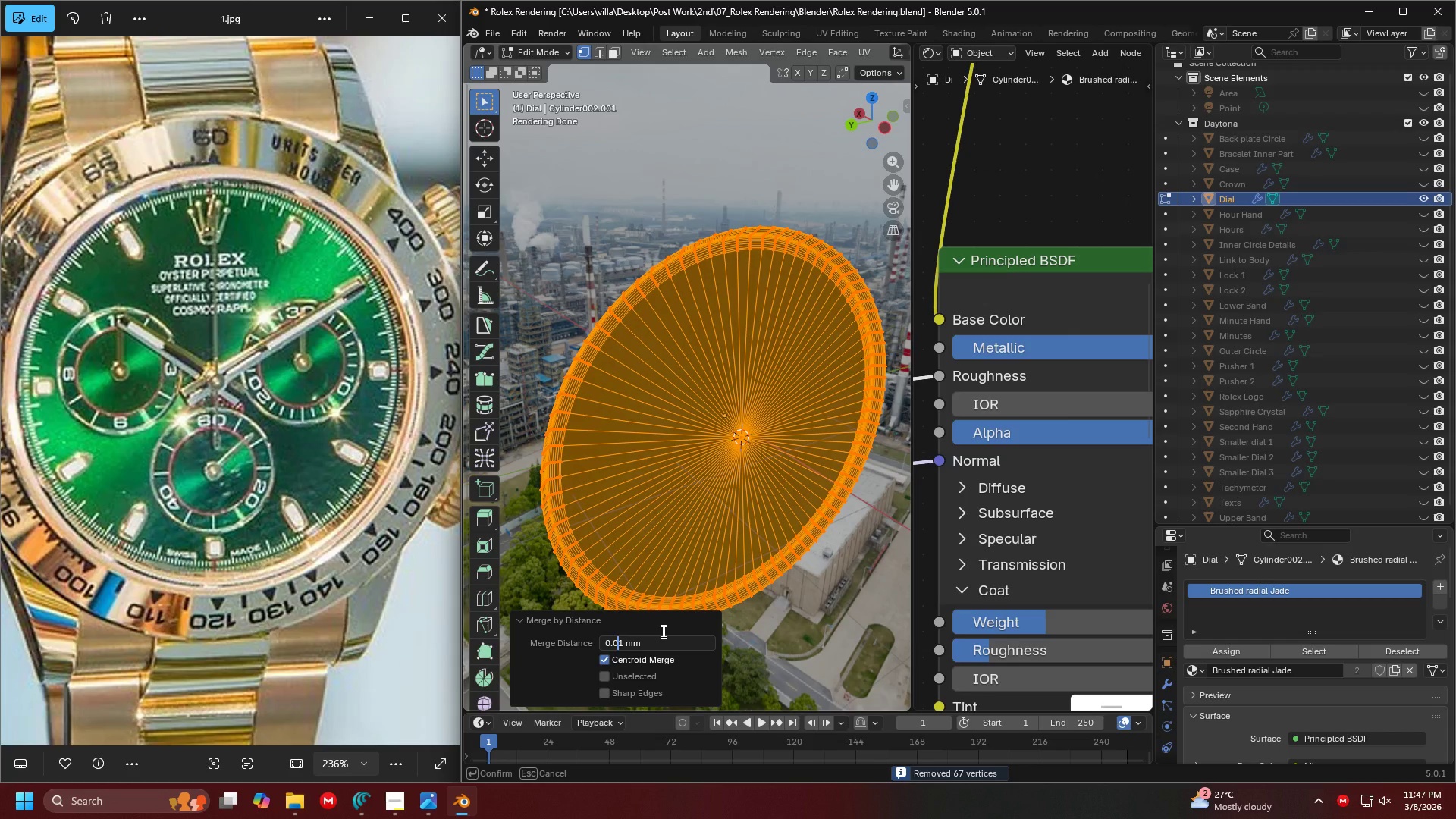 
type(00)
 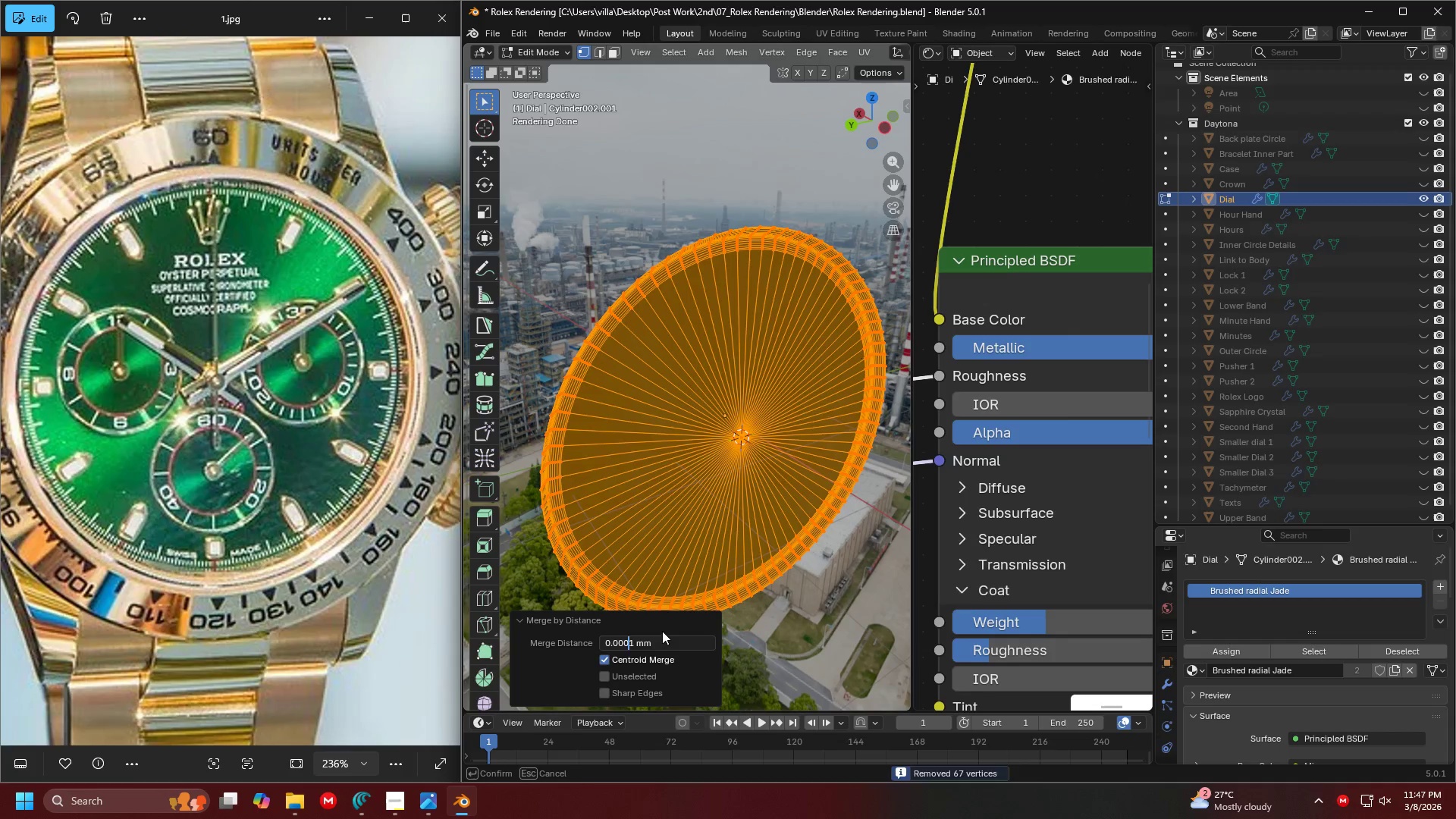 
key(Enter)
 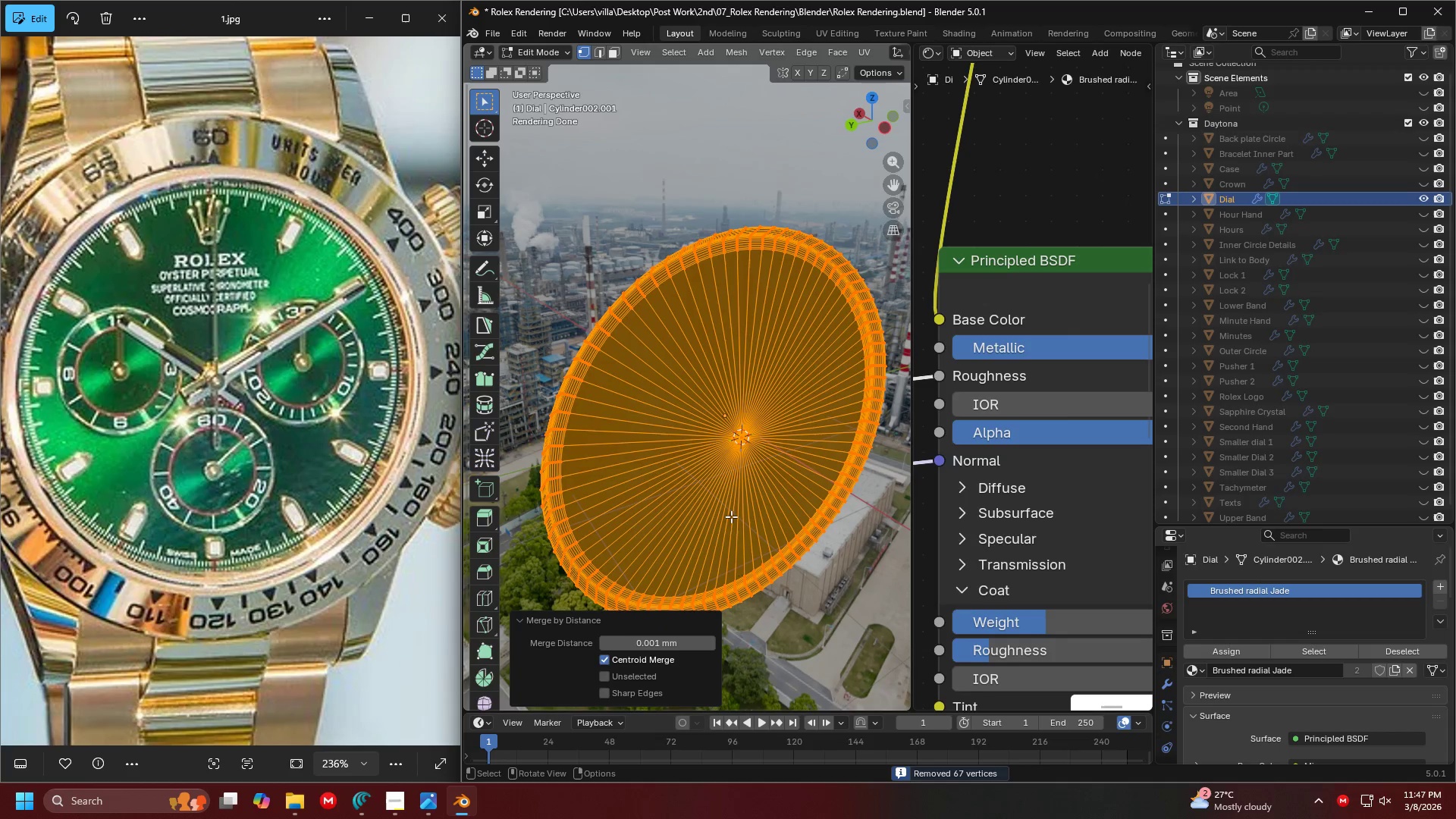 
key(Tab)
 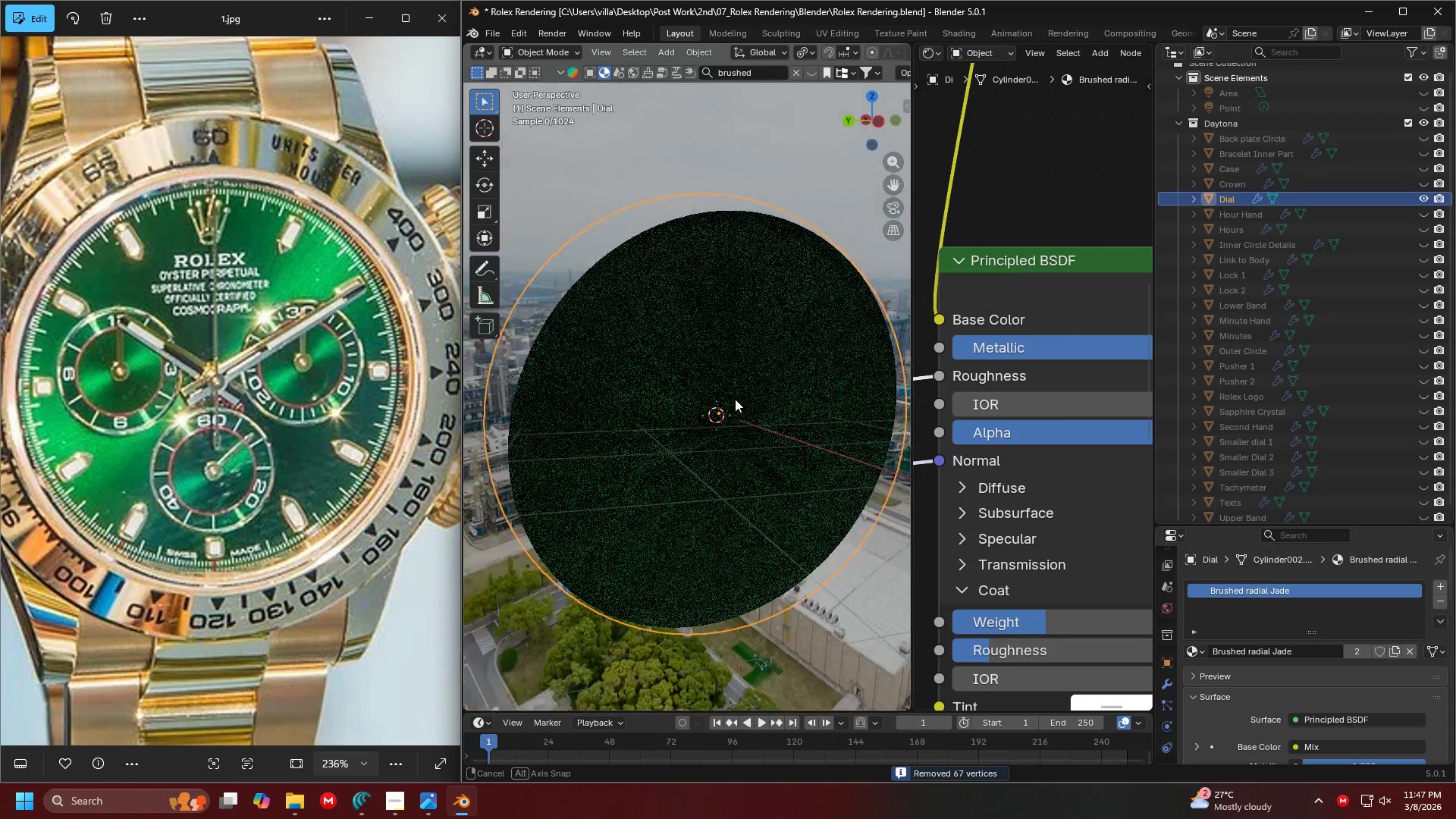 
scroll: coordinate [715, 386], scroll_direction: up, amount: 3.0
 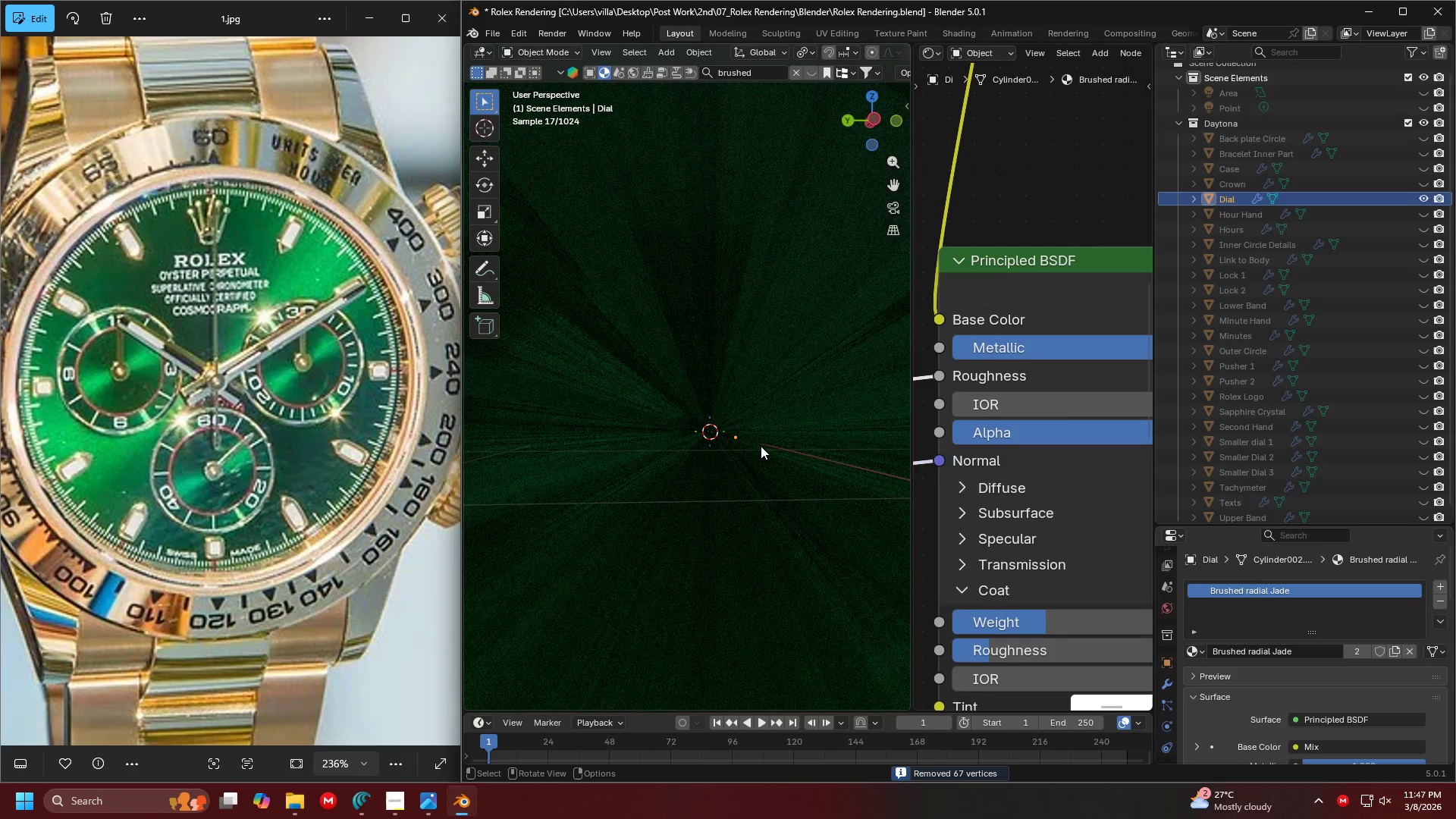 
key(Tab)
 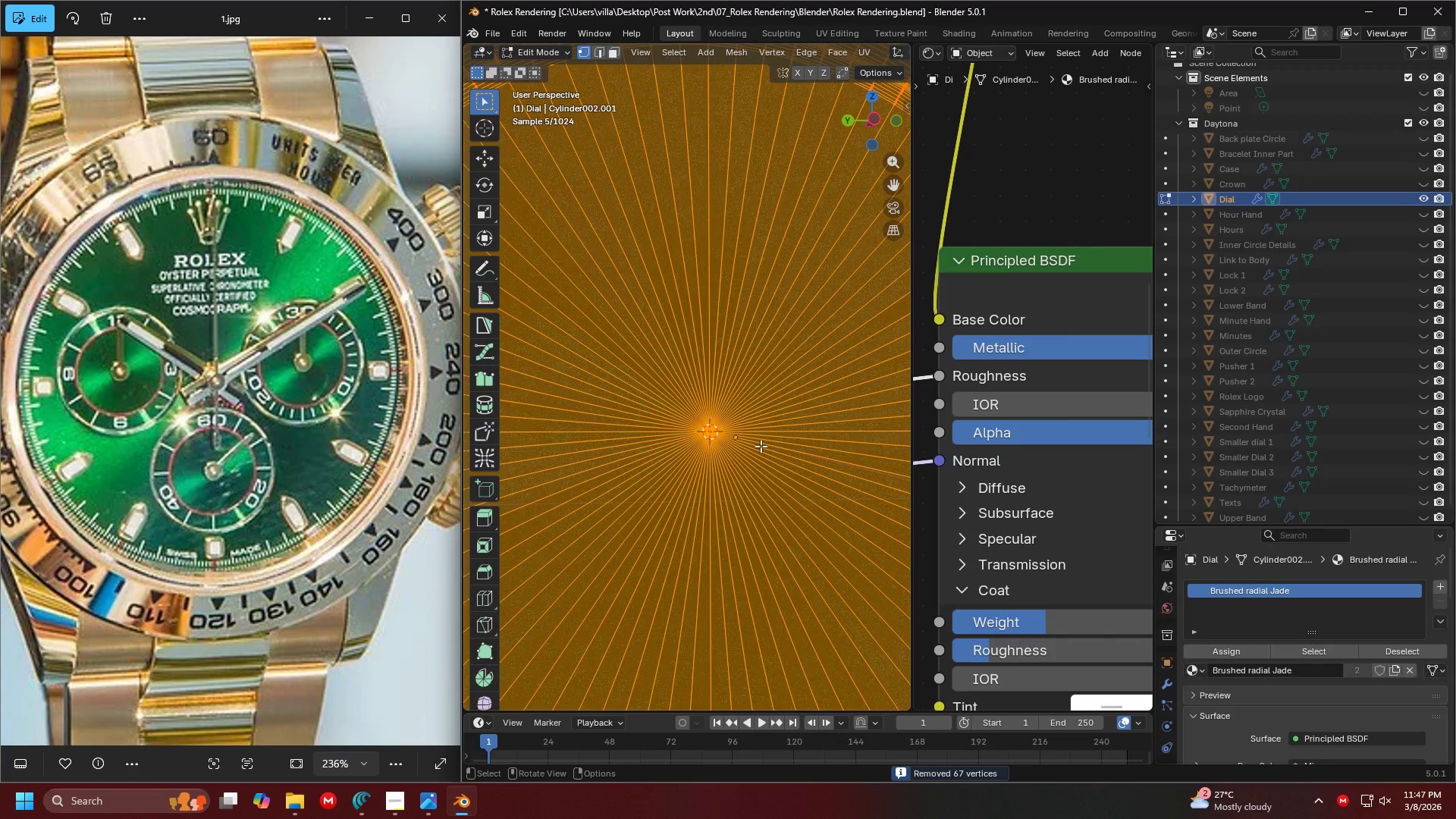 
scroll: coordinate [732, 442], scroll_direction: down, amount: 3.0
 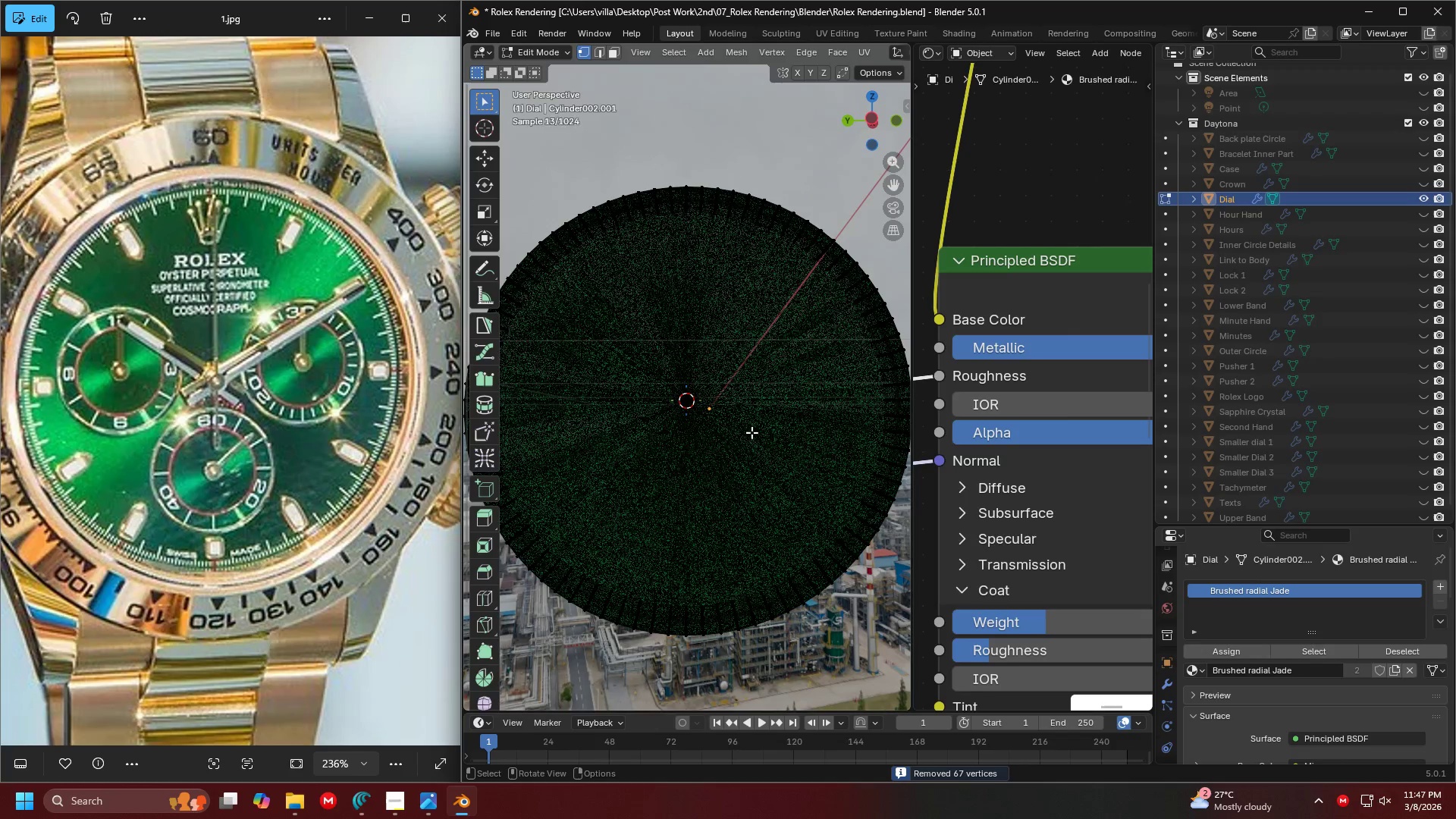 
key(Control+R)
 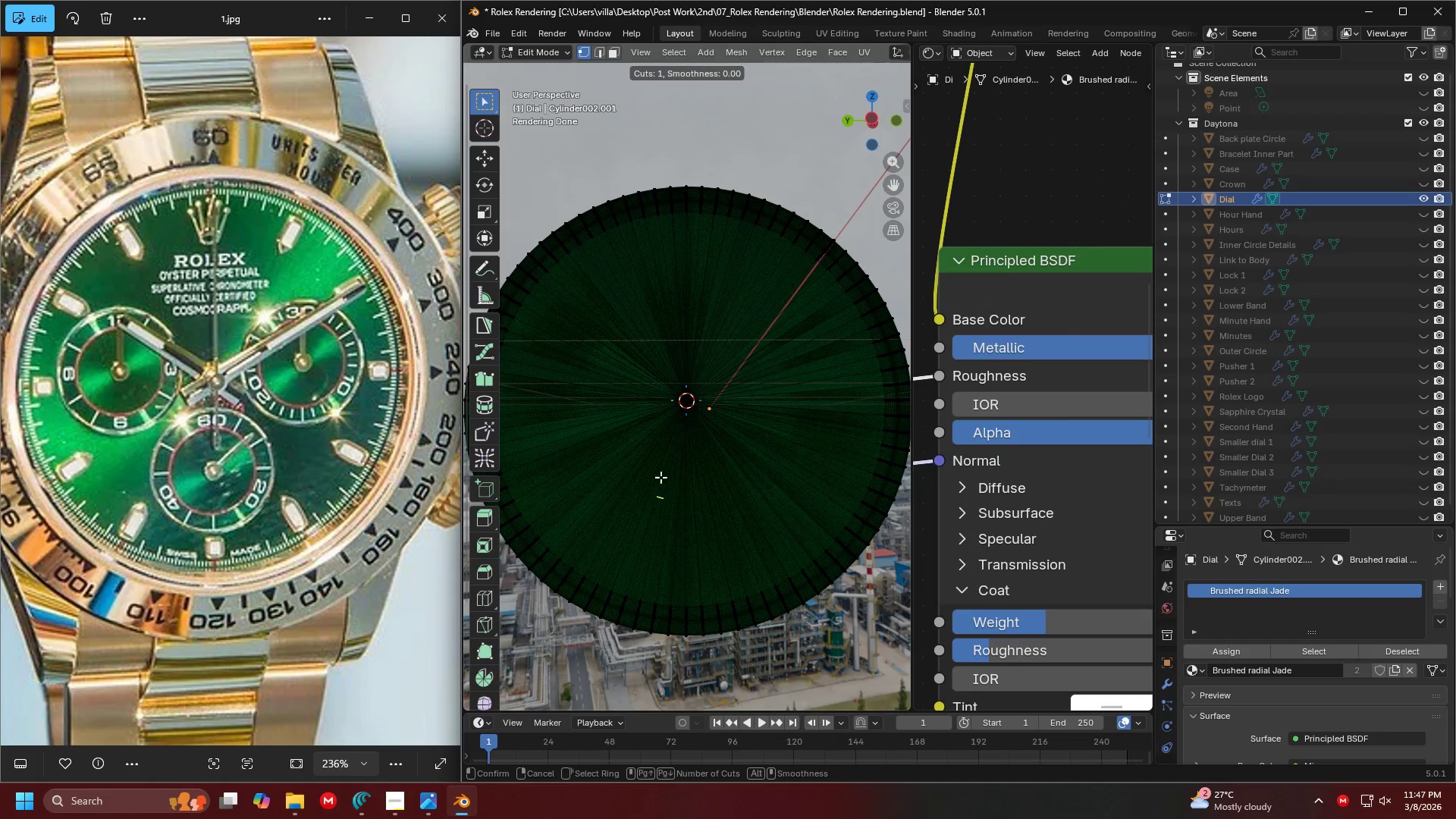 
key(Escape)
 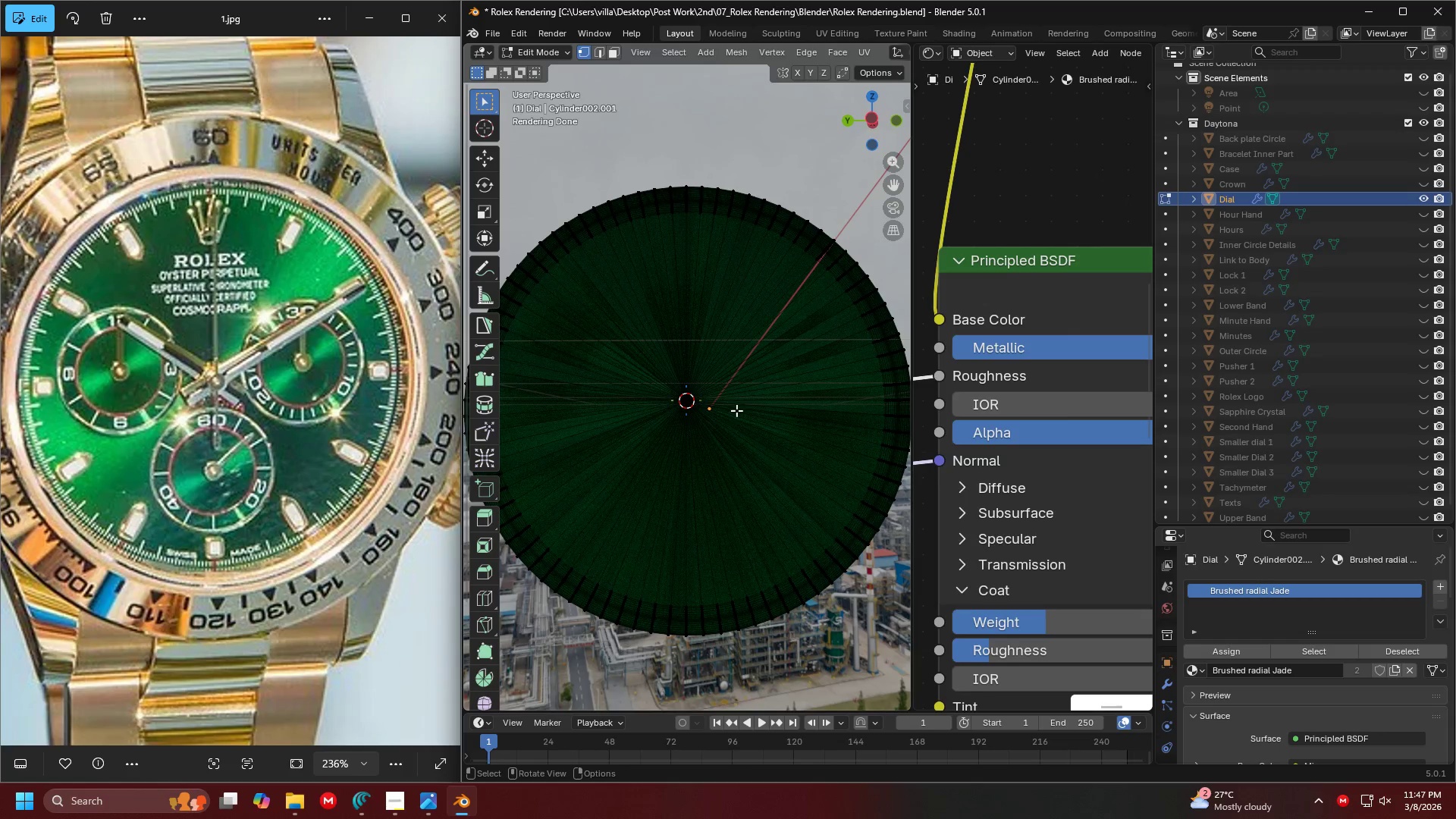 
key(Control+Z)
 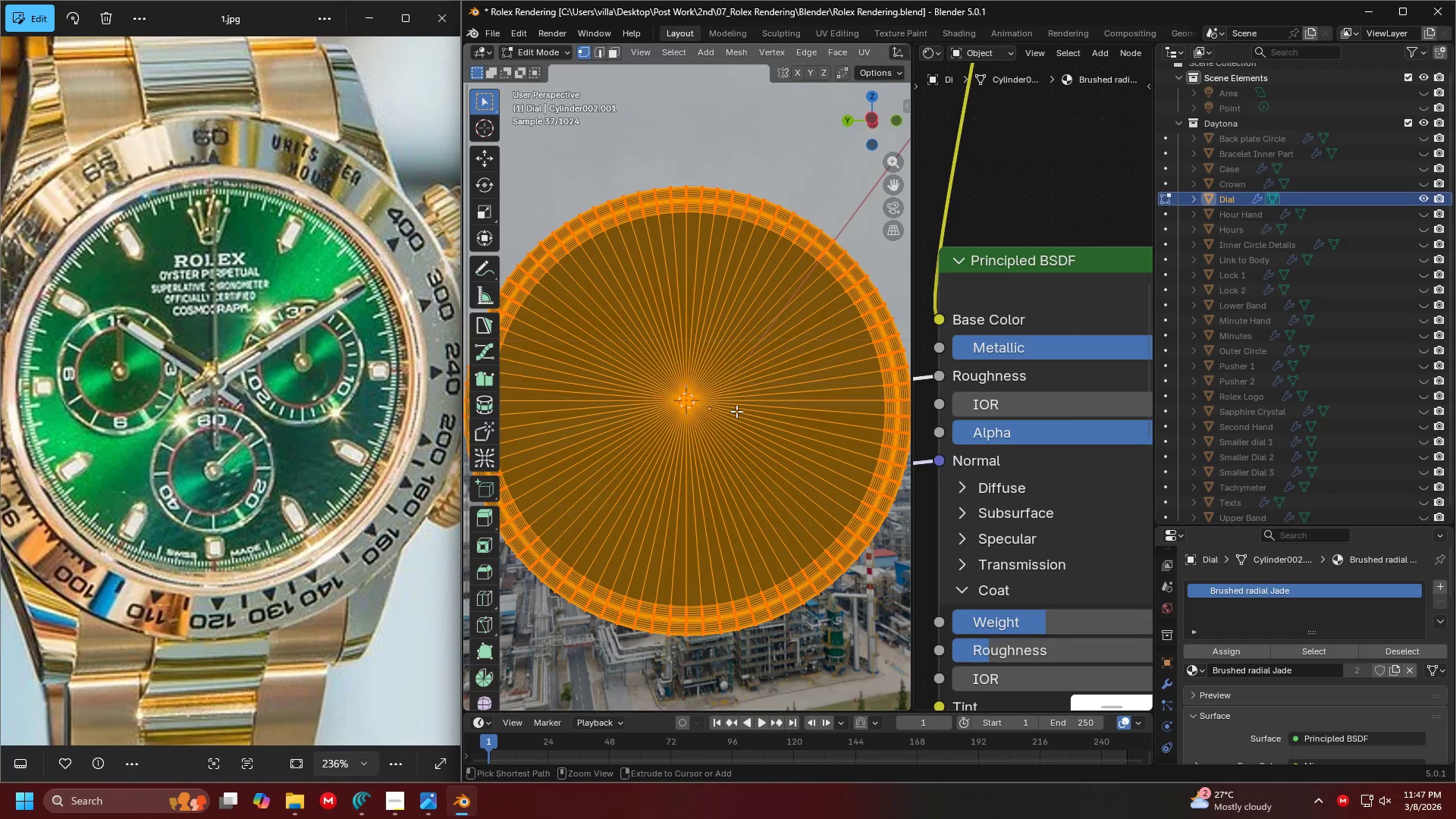 
key(Control+Z)
 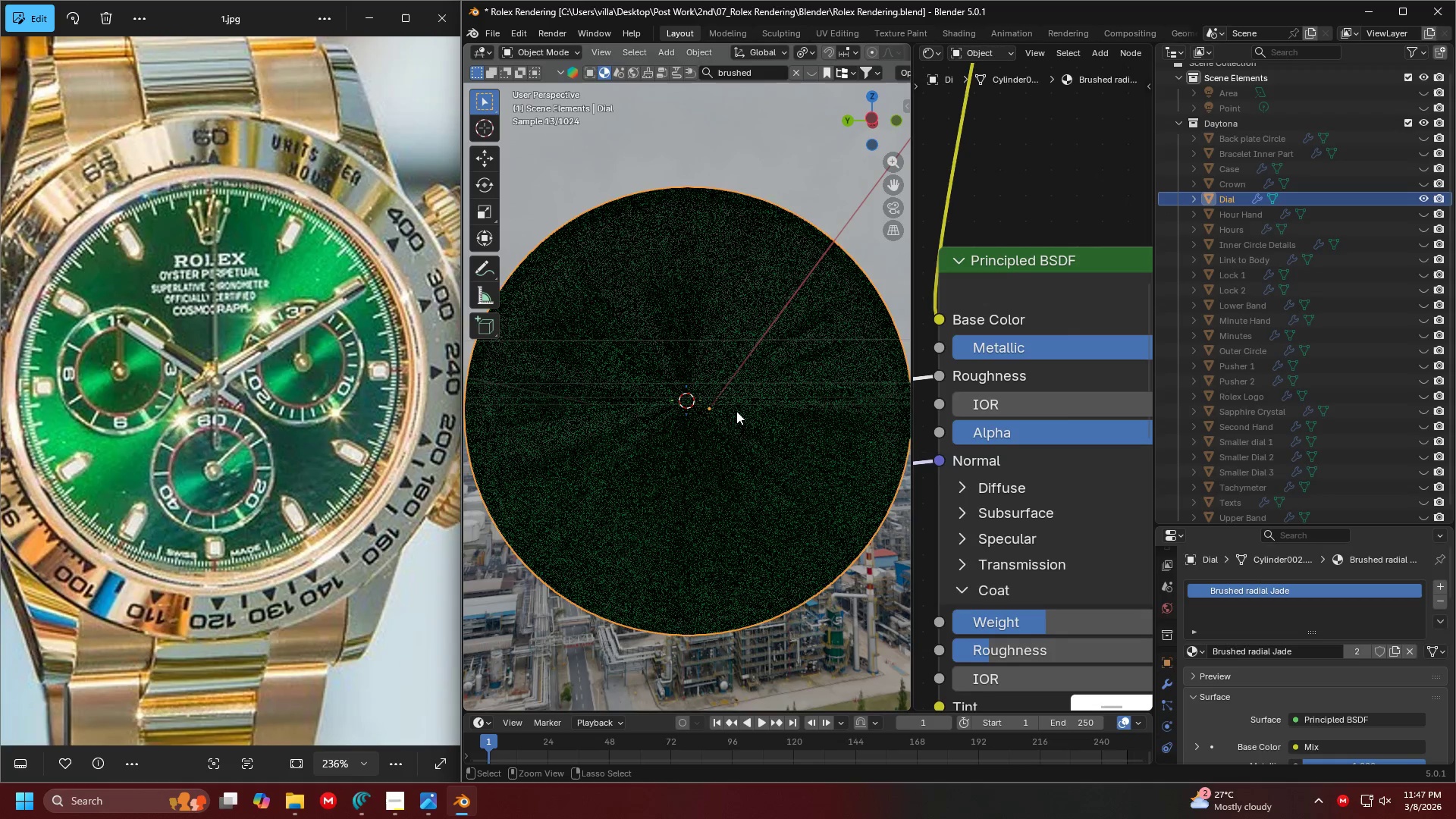 
key(Control+Z)
 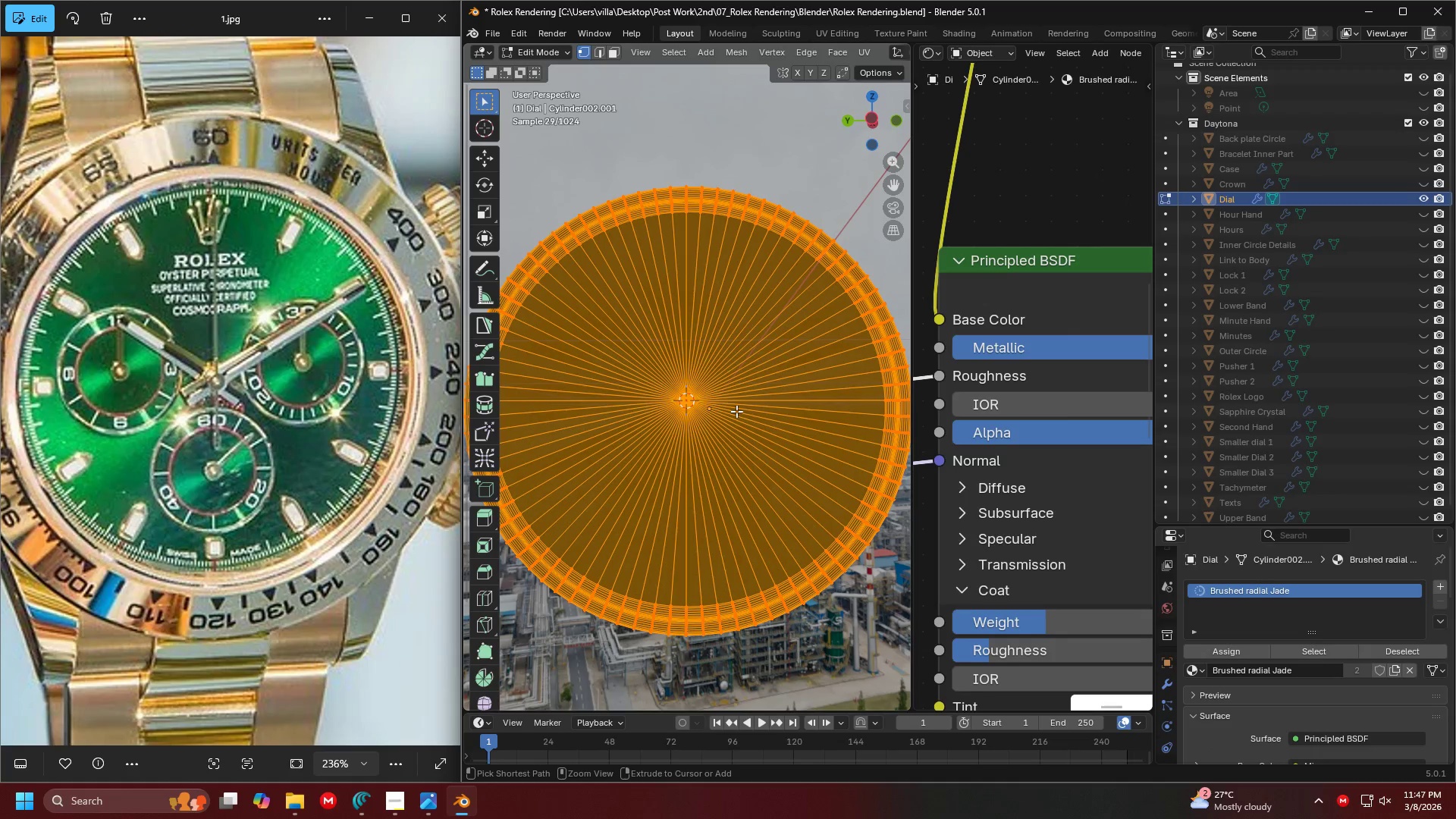 
key(Control+Z)
 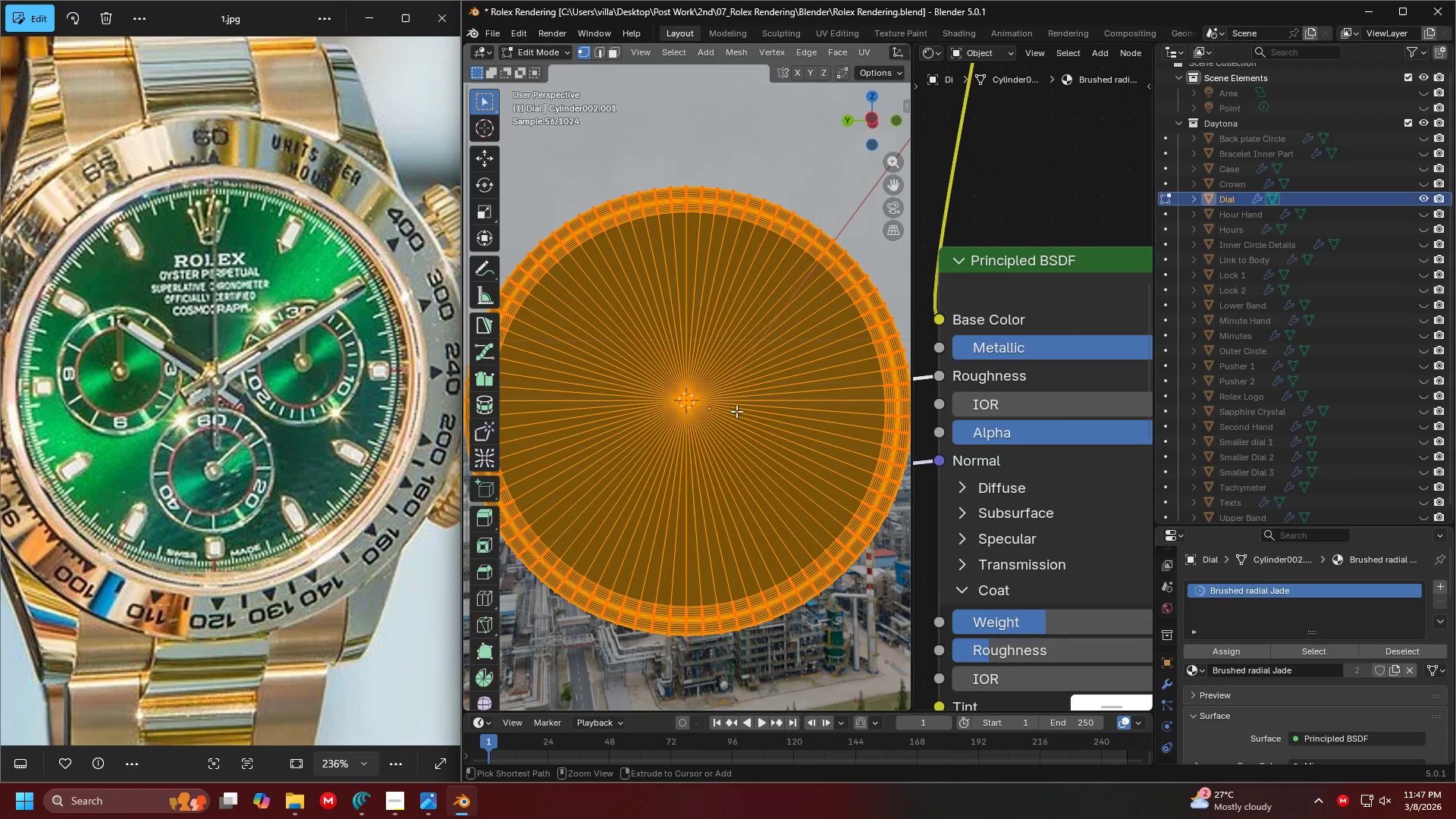 
key(Control+Z)
 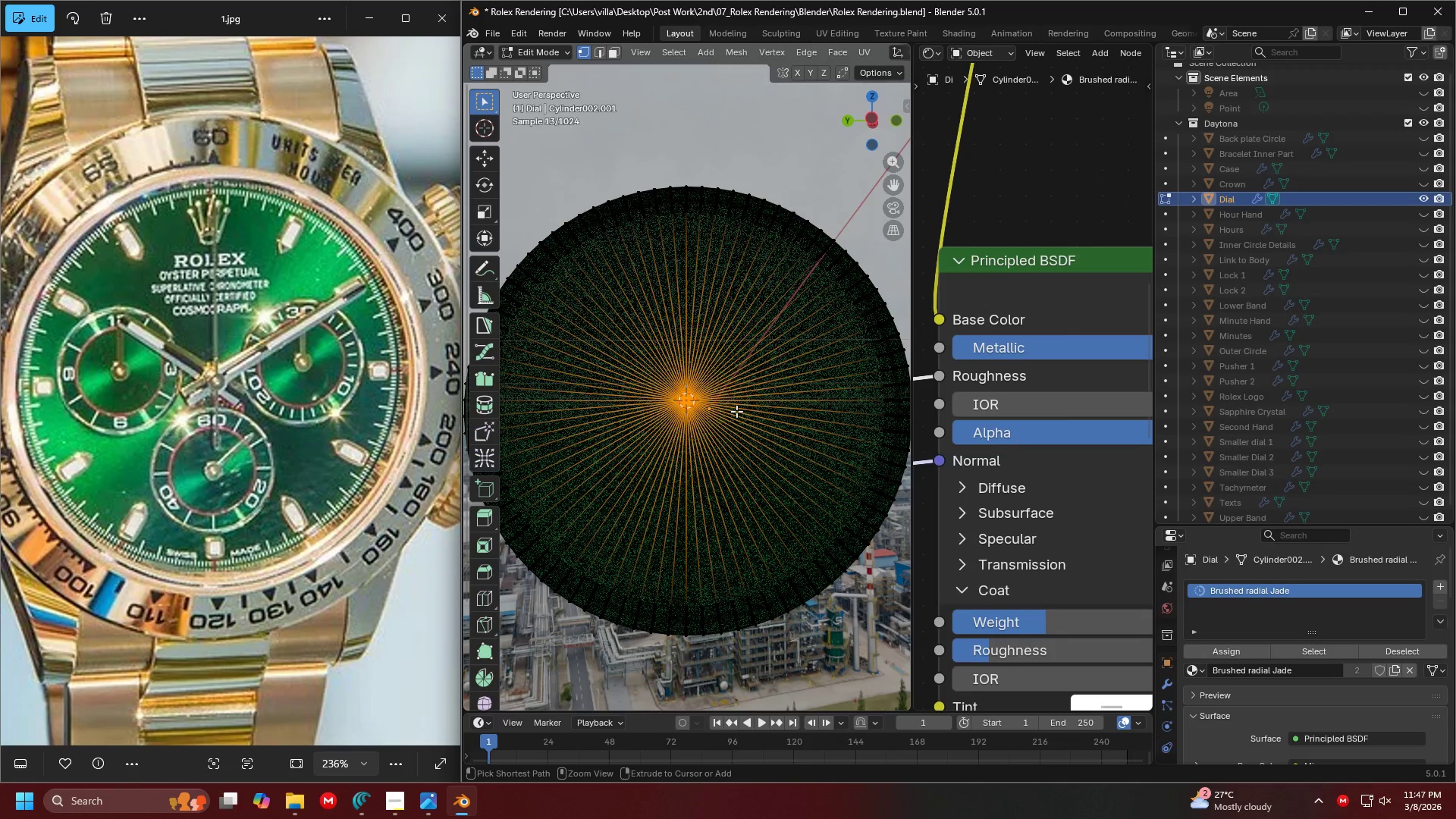 
key(Control+Z)
 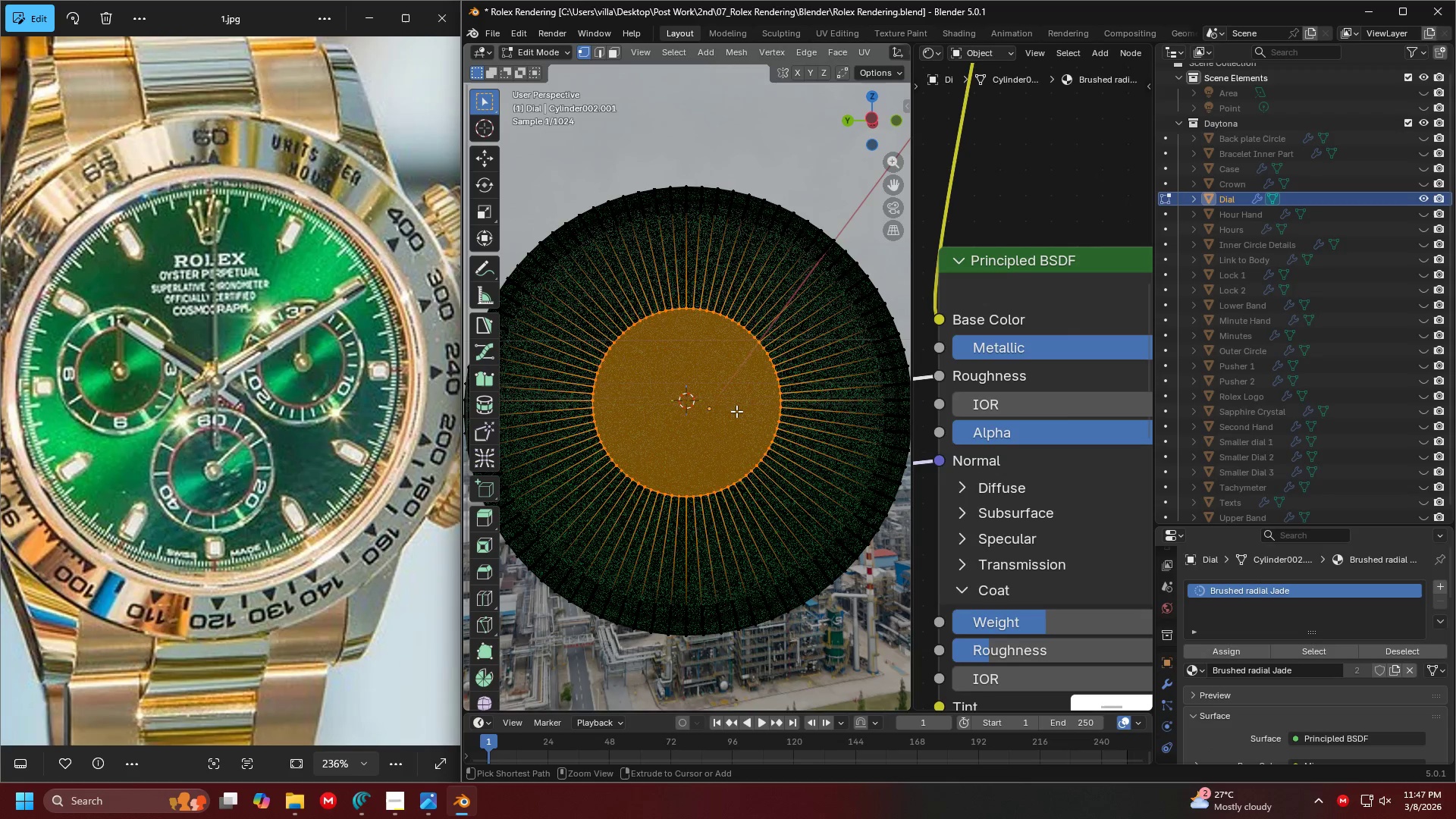 
key(Control+Z)
 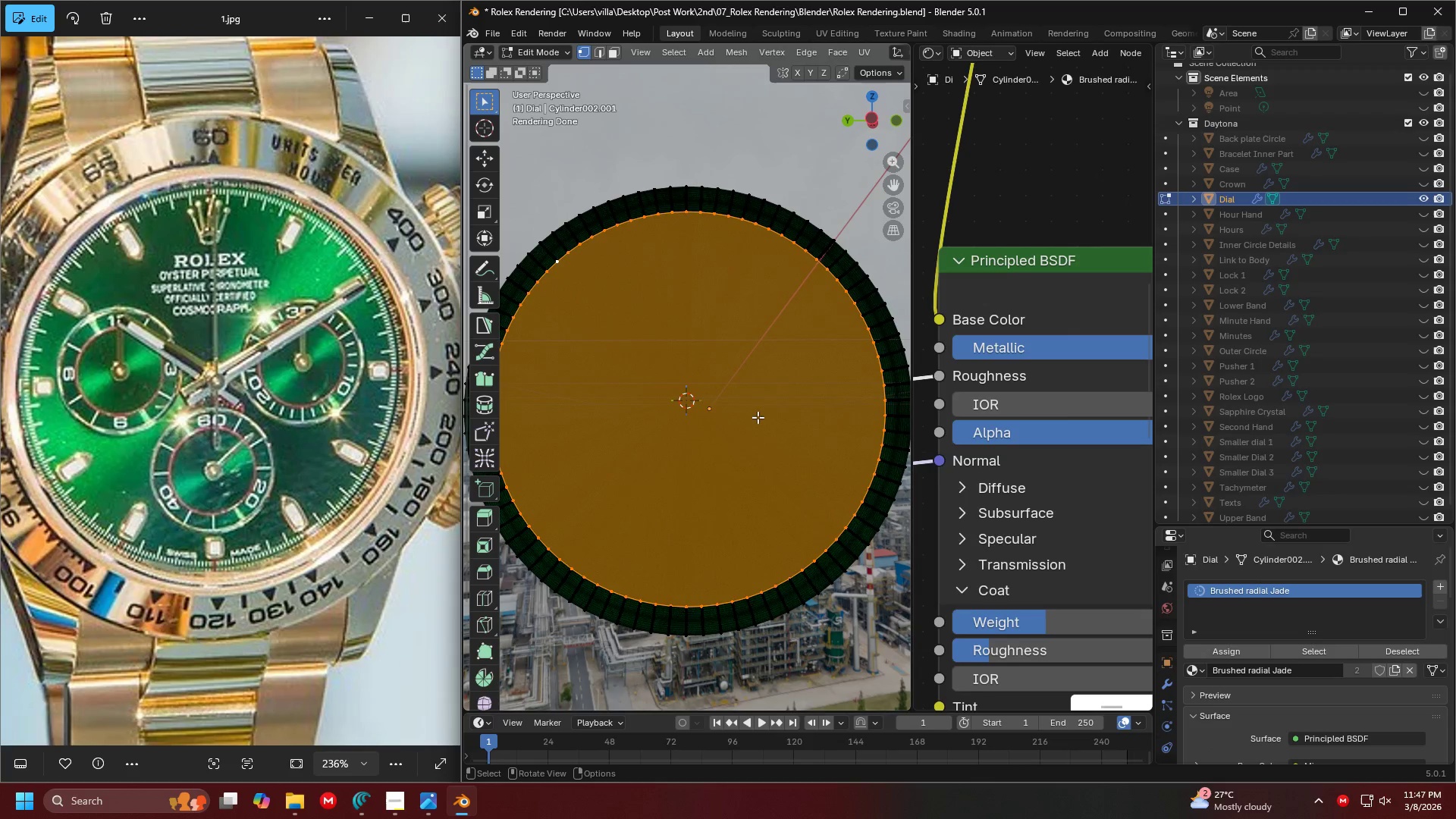 
key(I)
 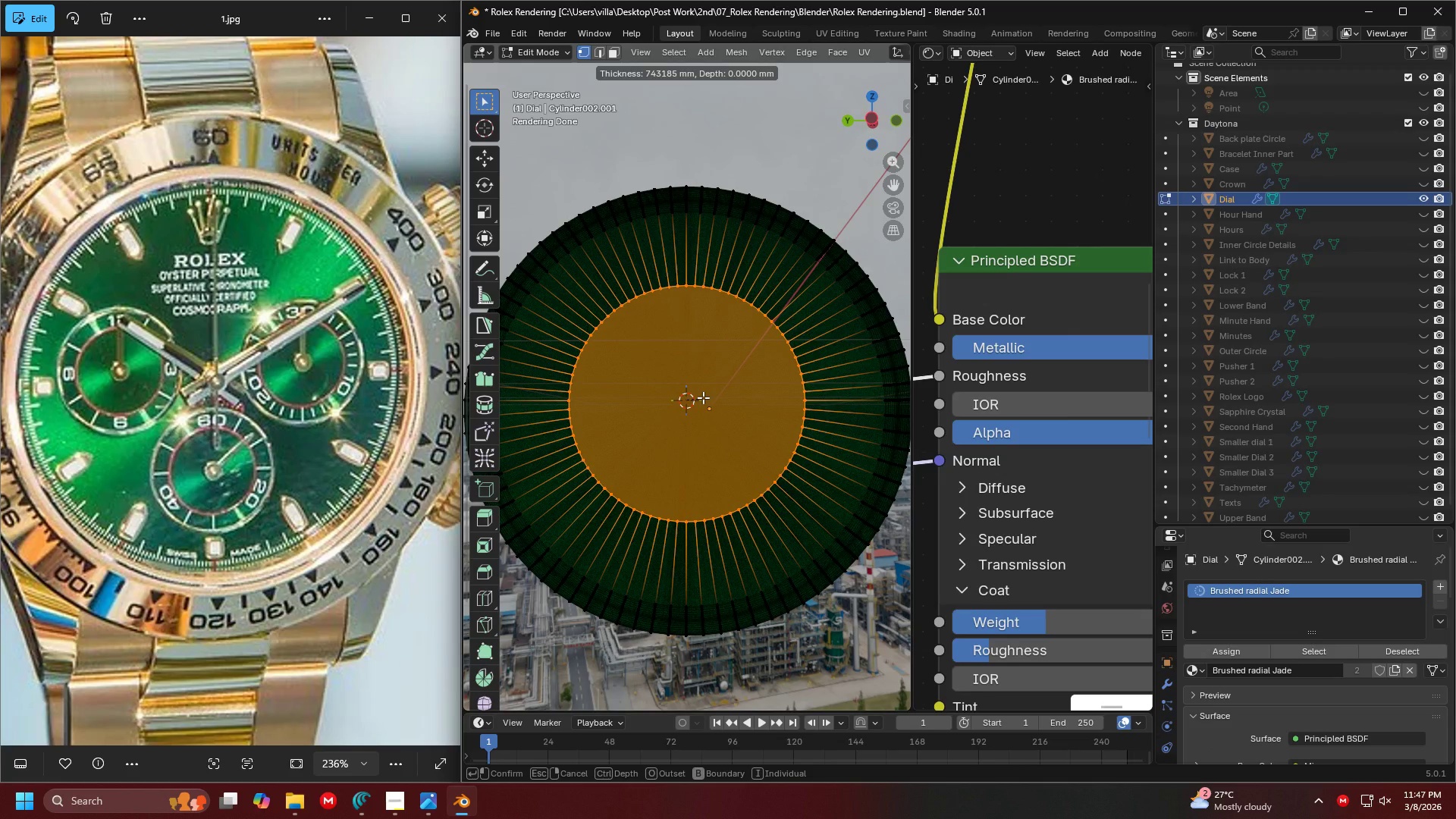 
left_click([703, 397])
 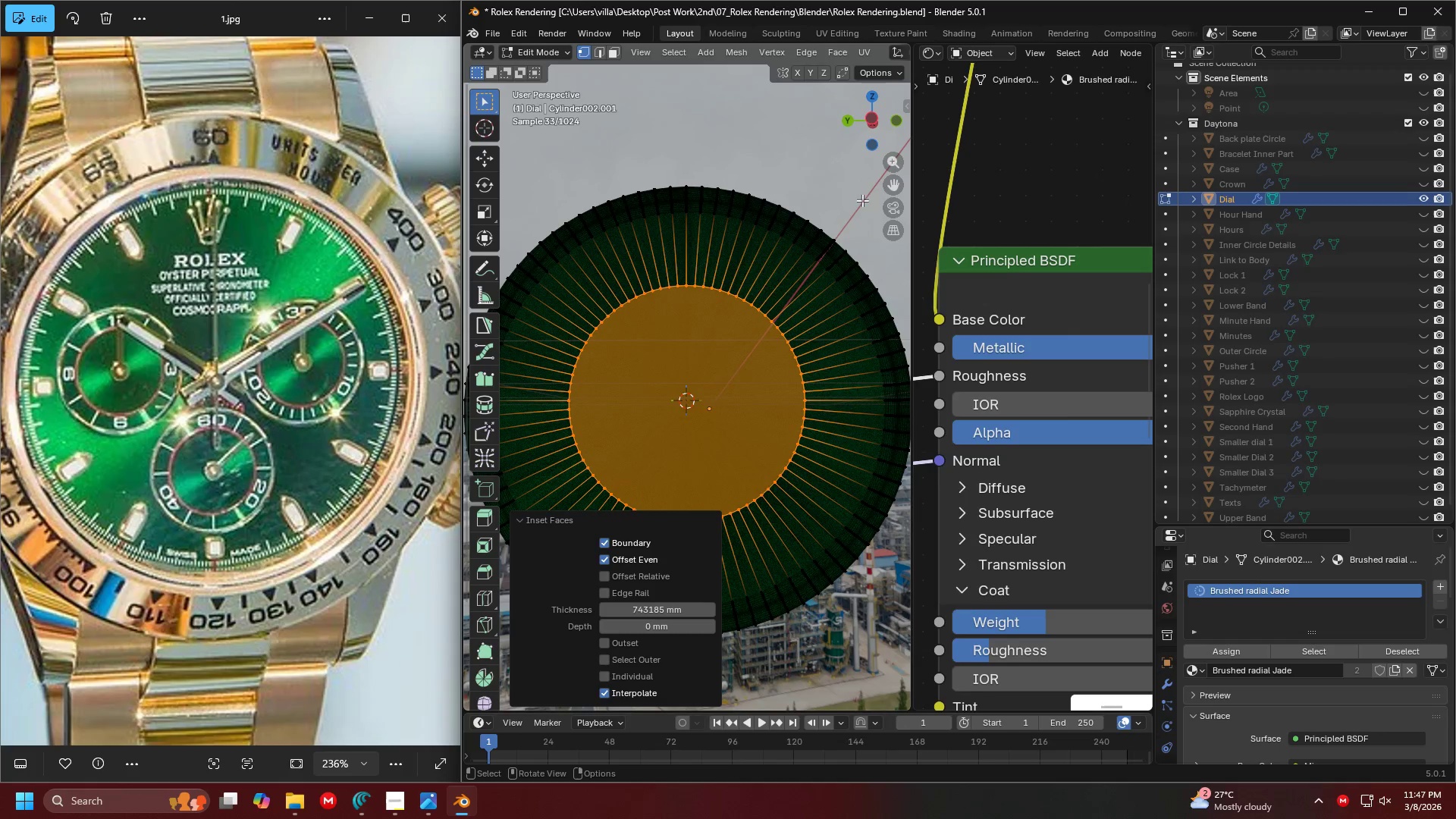 
key(Control+ControlLeft)
 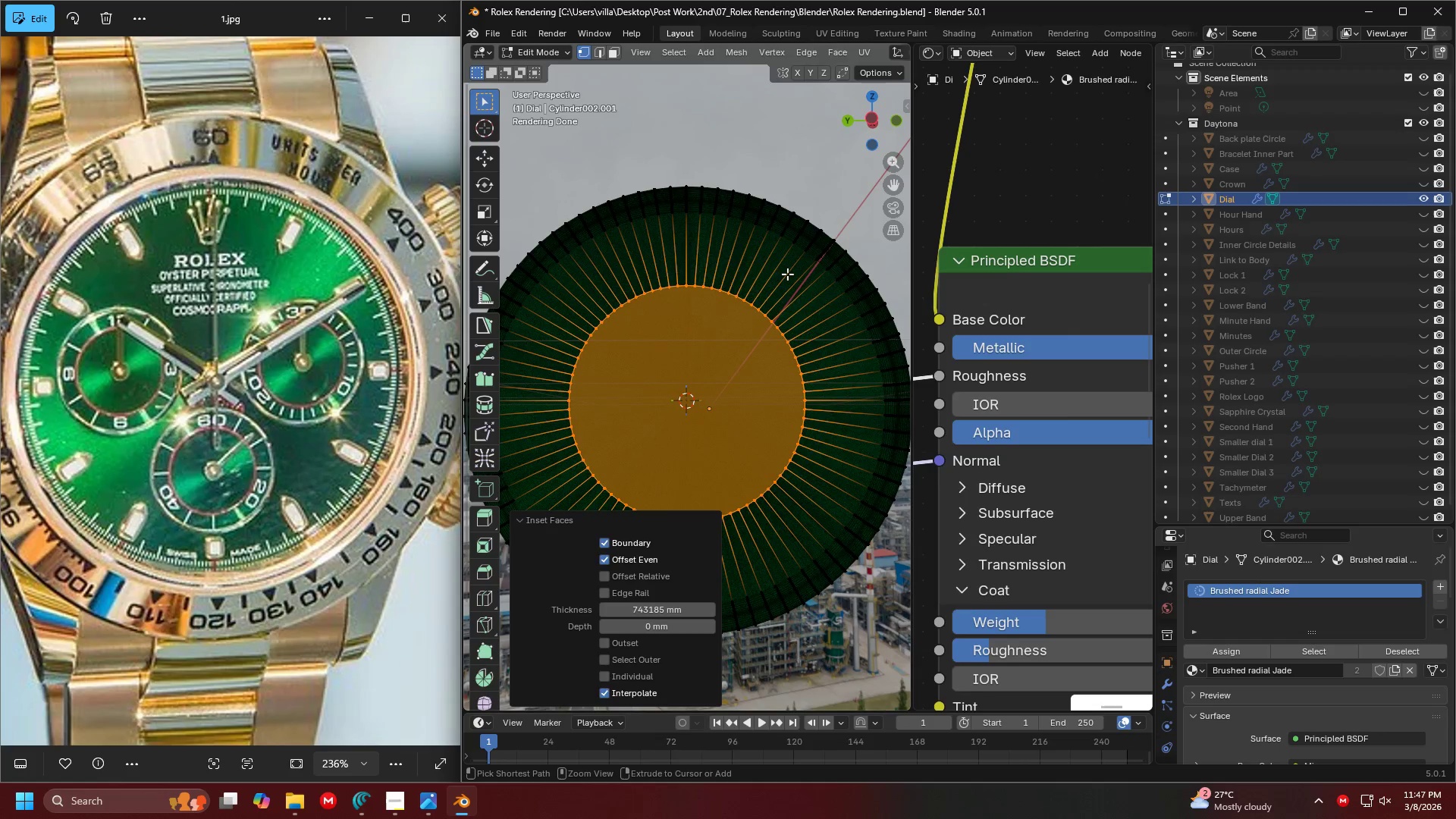 
key(Control+Z)
 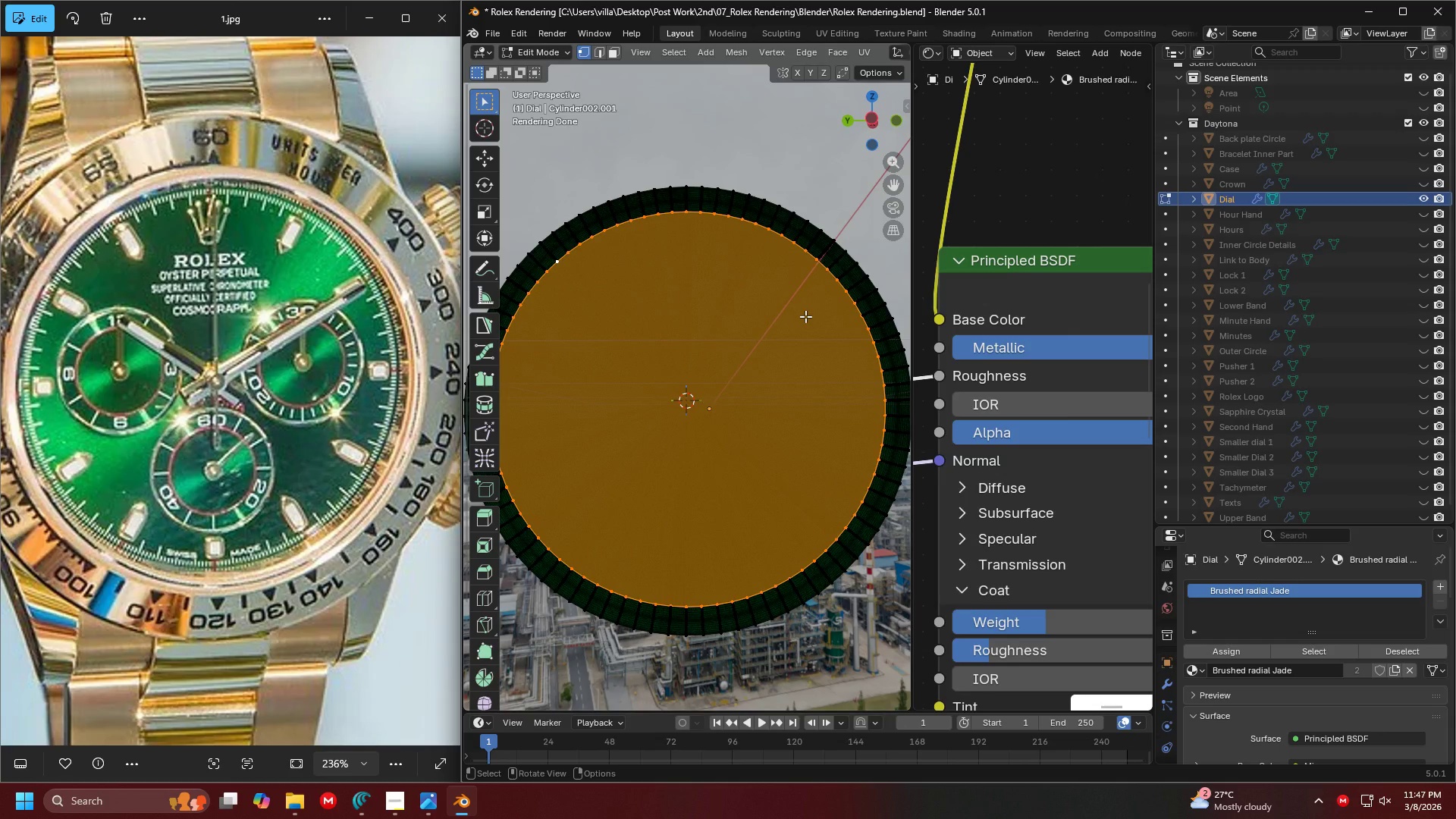 
type(nn)
 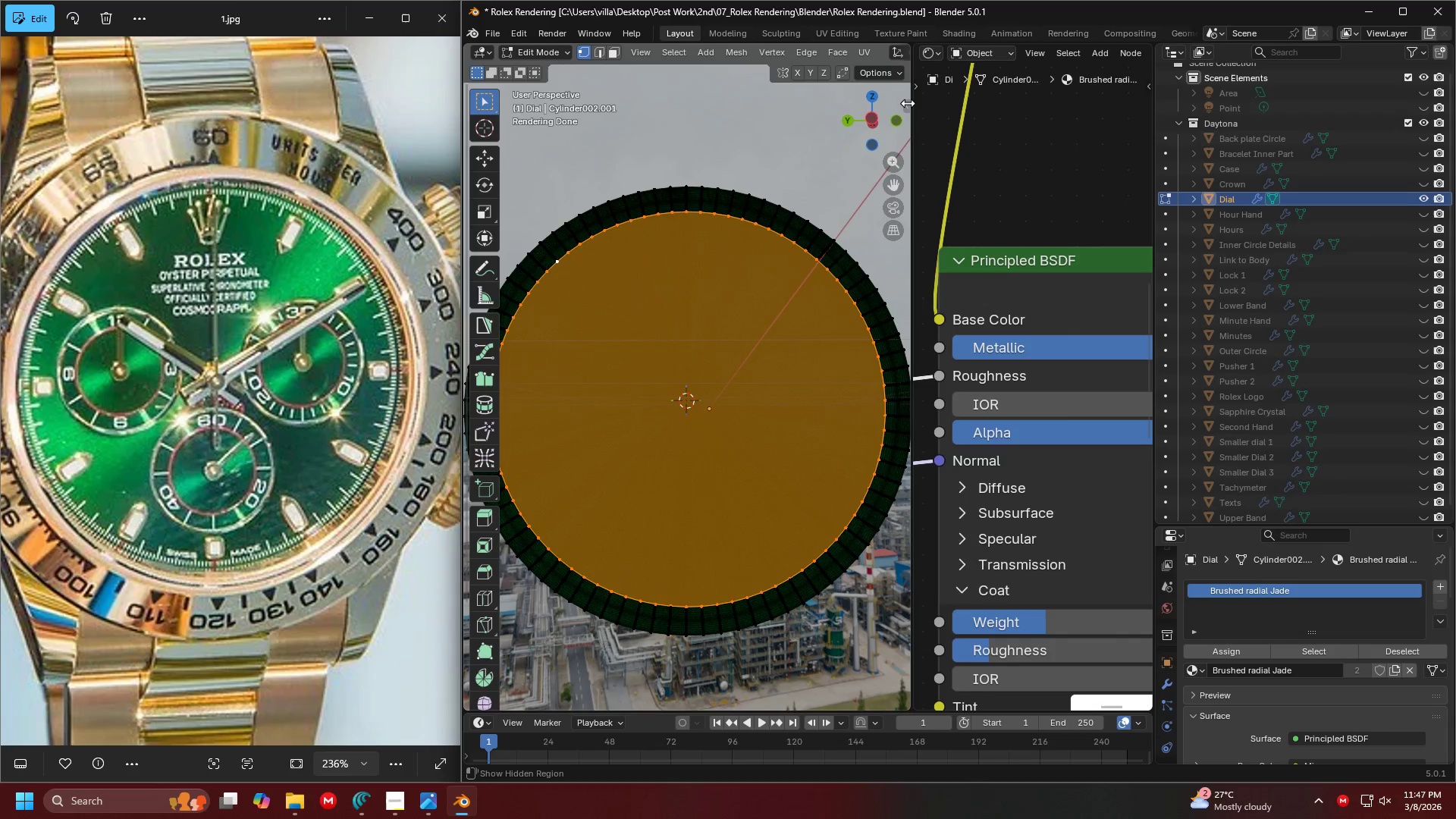 
left_click_drag(start_coordinate=[908, 103], to_coordinate=[1089, 105])
 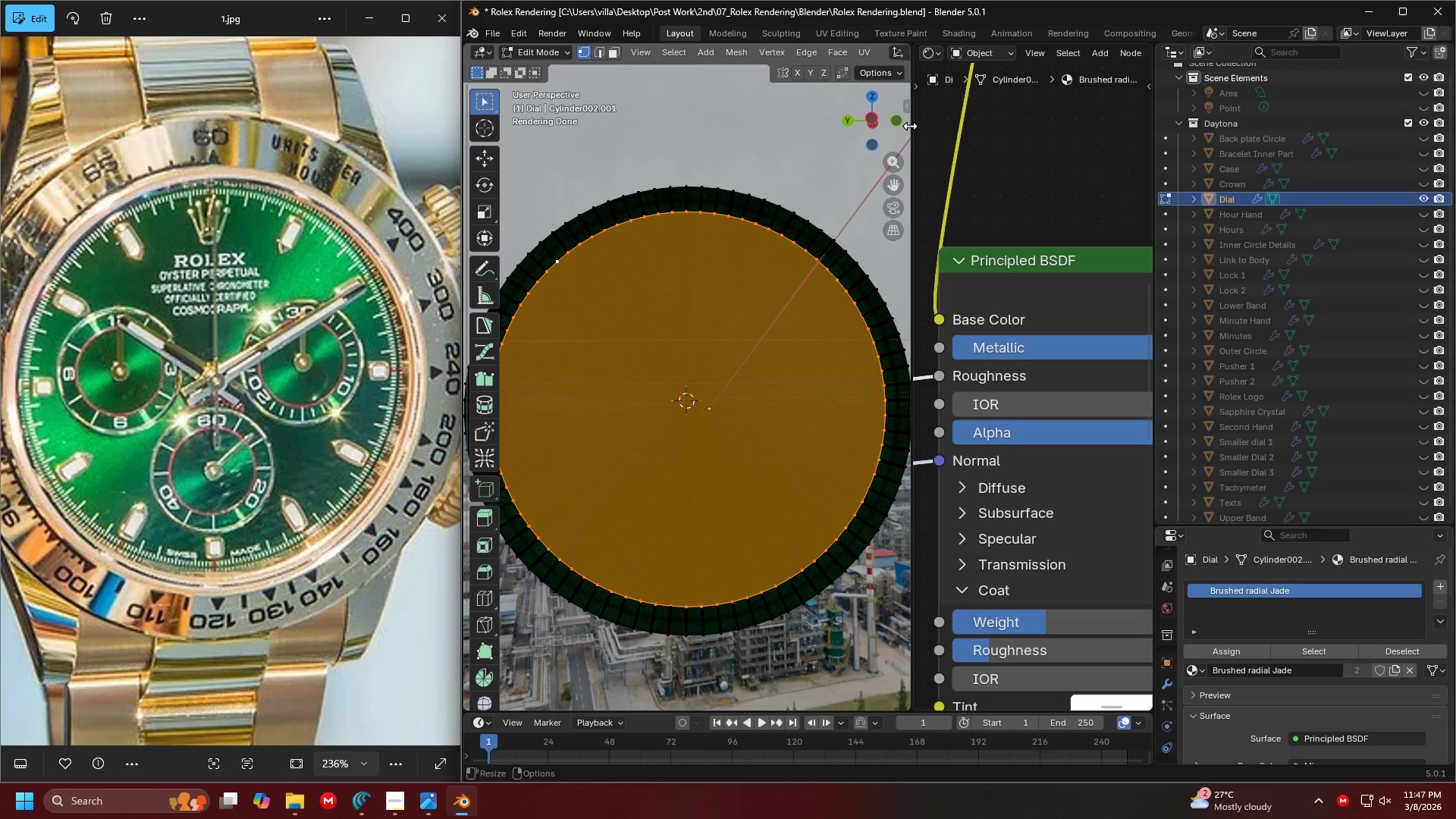 
left_click_drag(start_coordinate=[910, 126], to_coordinate=[1118, 124])
 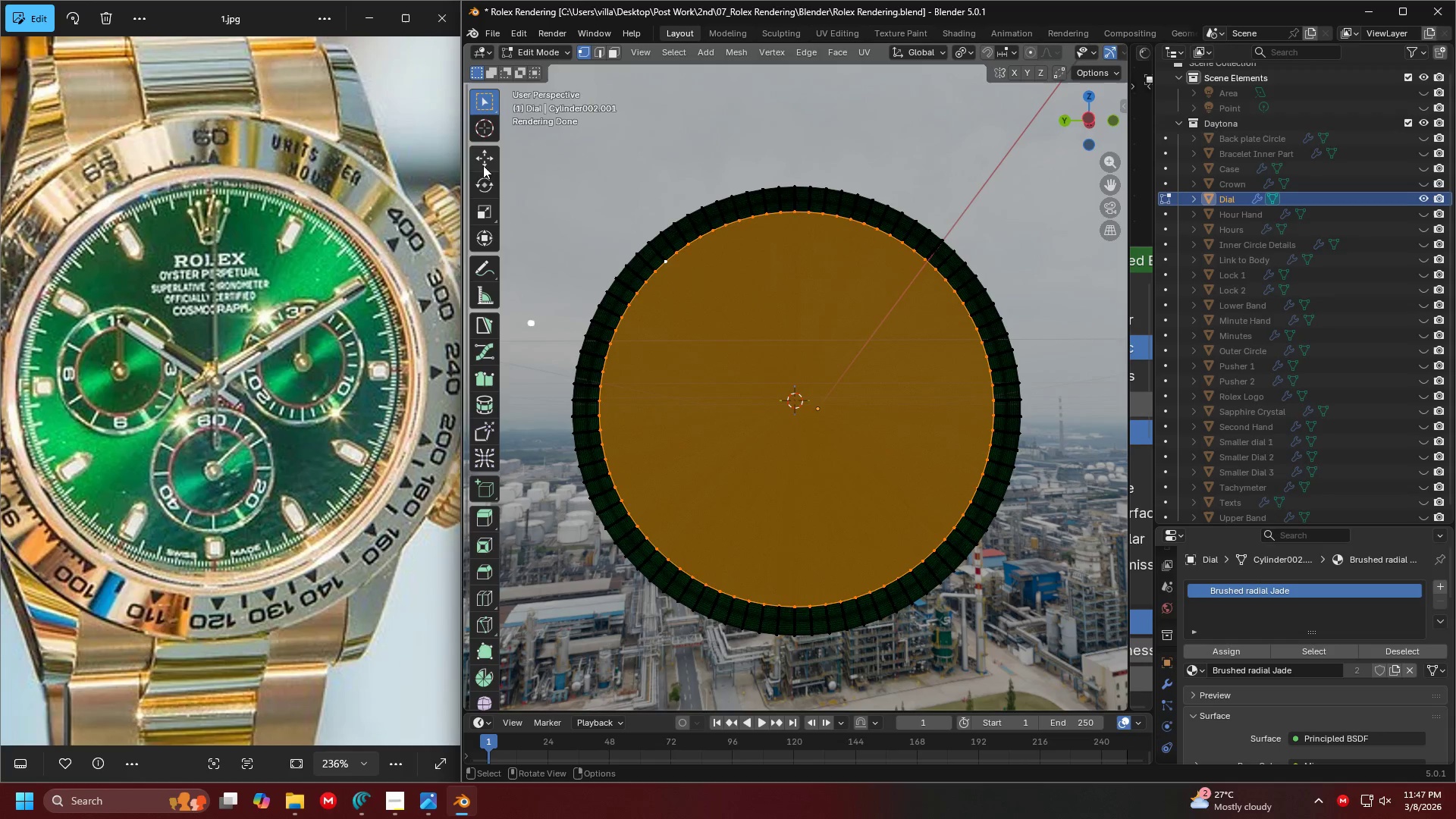 
left_click_drag(start_coordinate=[461, 166], to_coordinate=[297, 177])
 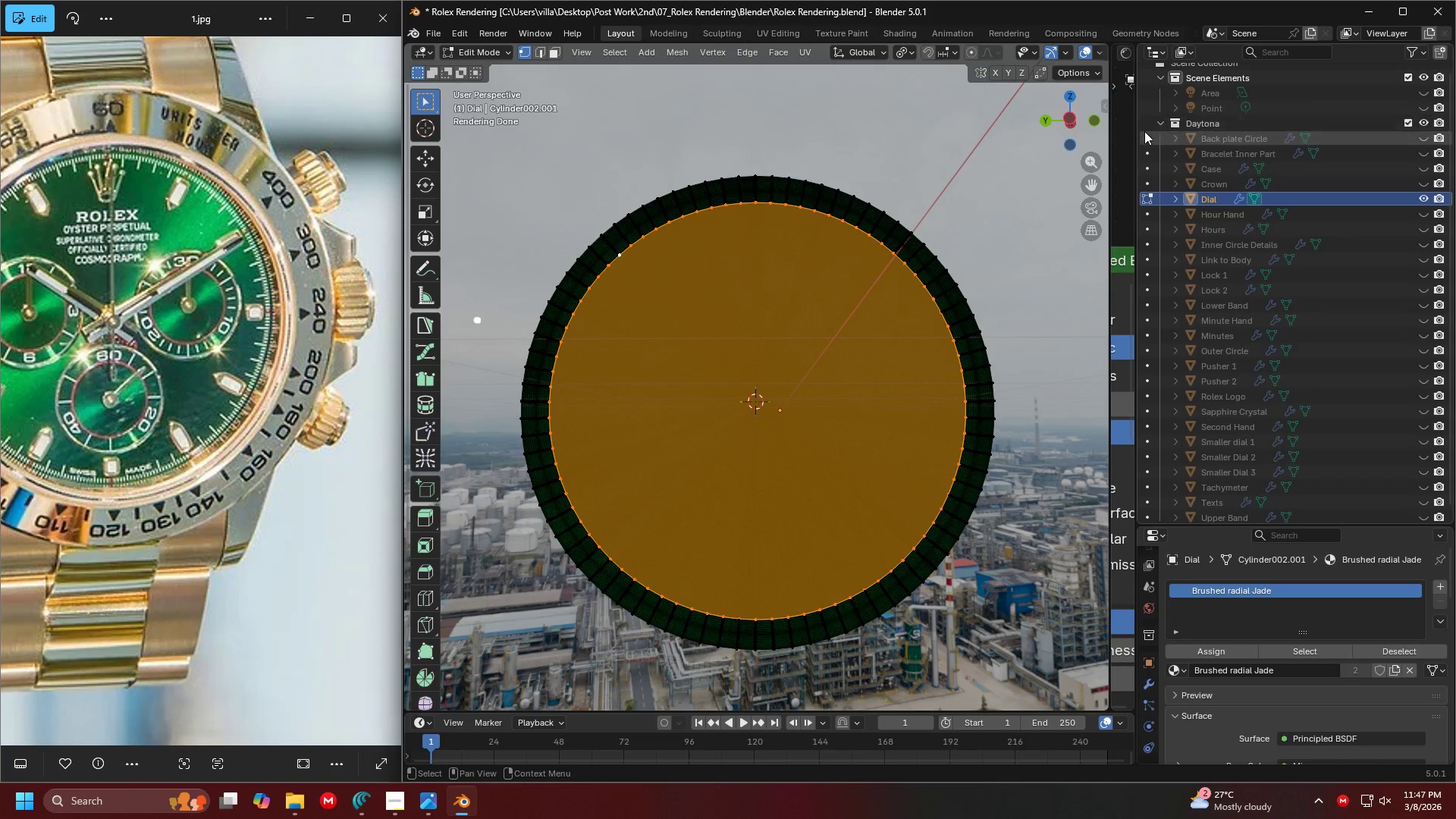 
left_click_drag(start_coordinate=[1138, 133], to_coordinate=[1381, 146])
 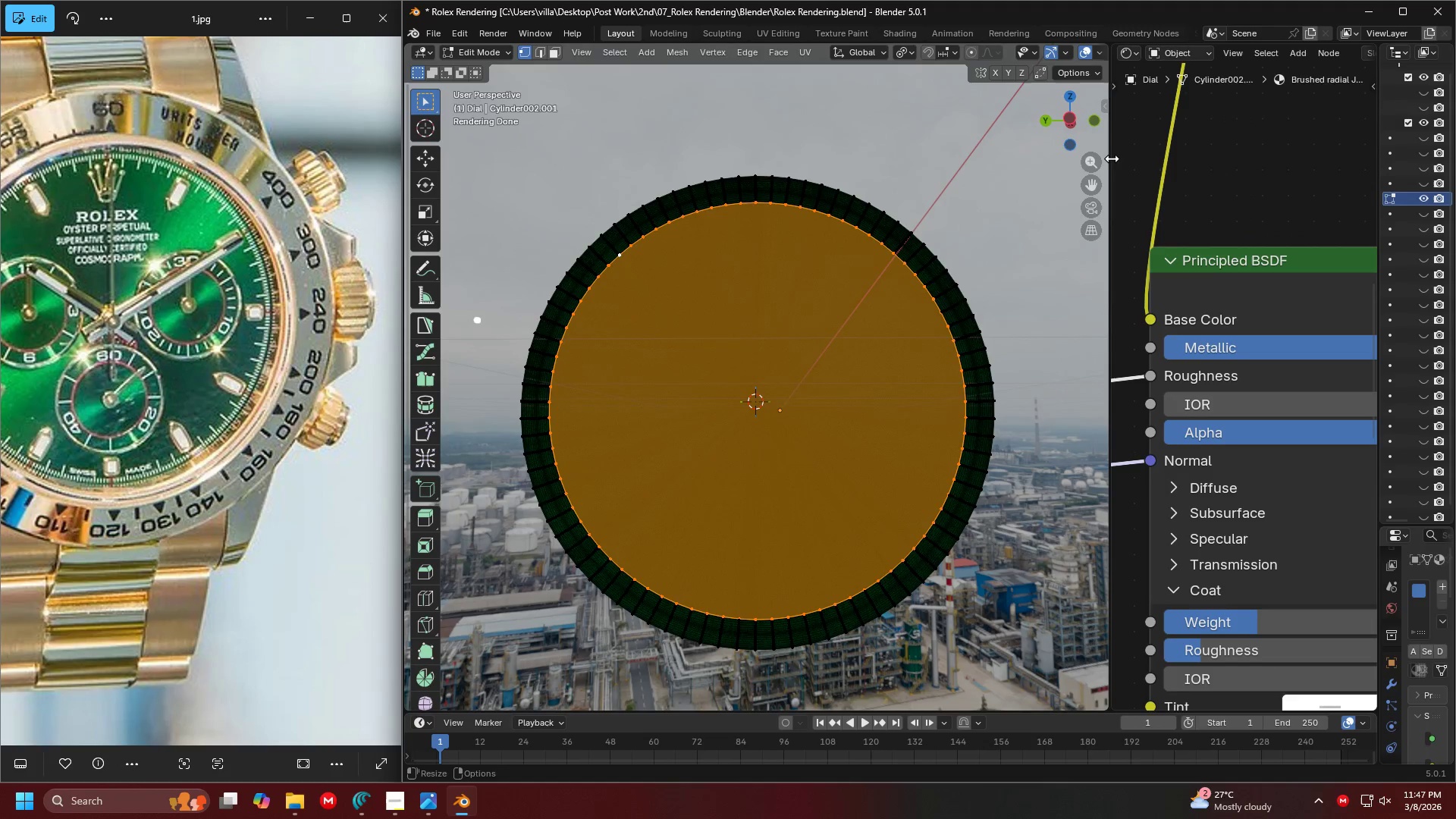 
left_click_drag(start_coordinate=[1111, 158], to_coordinate=[1257, 155])
 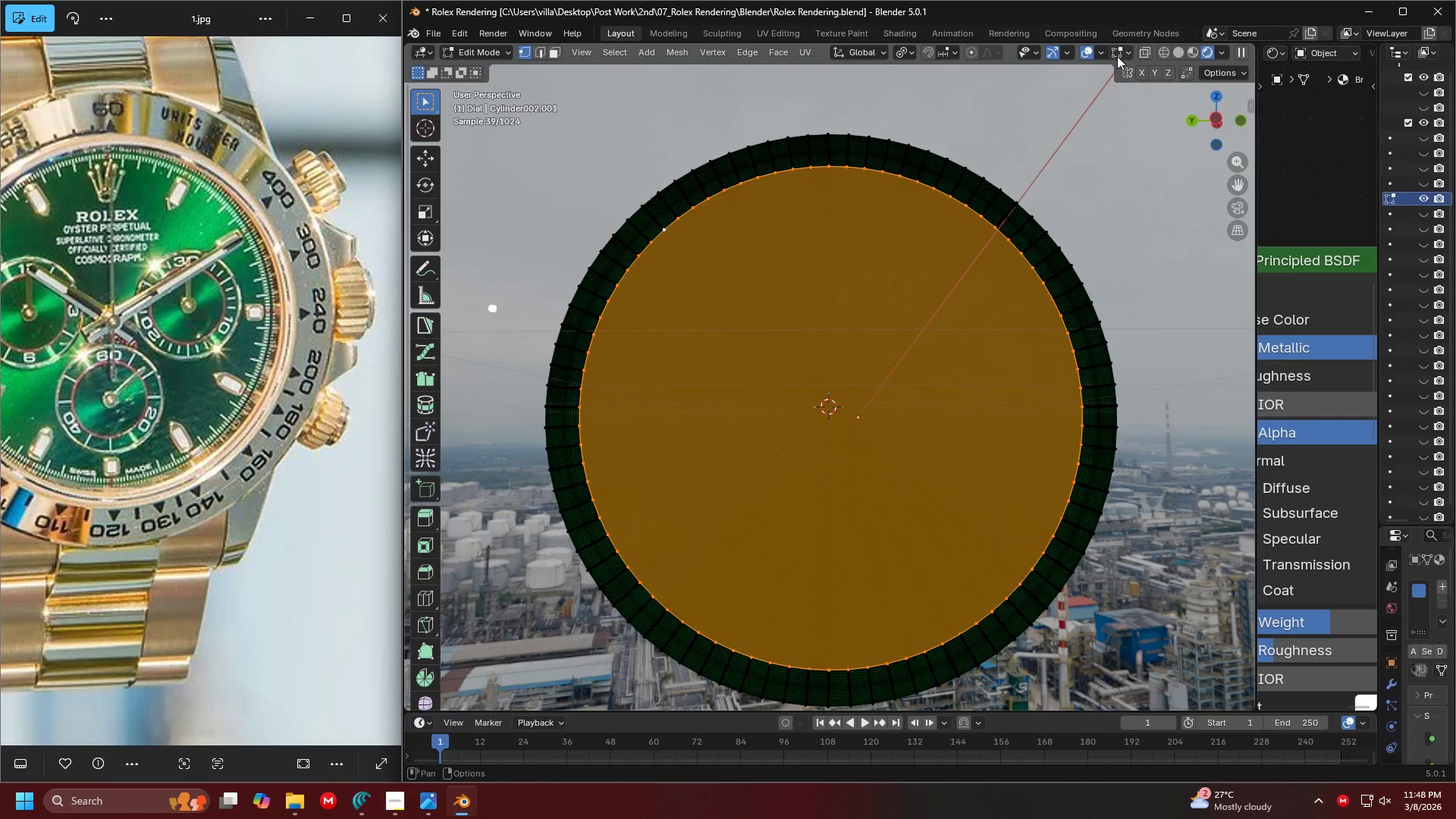 
left_click([1100, 51])
 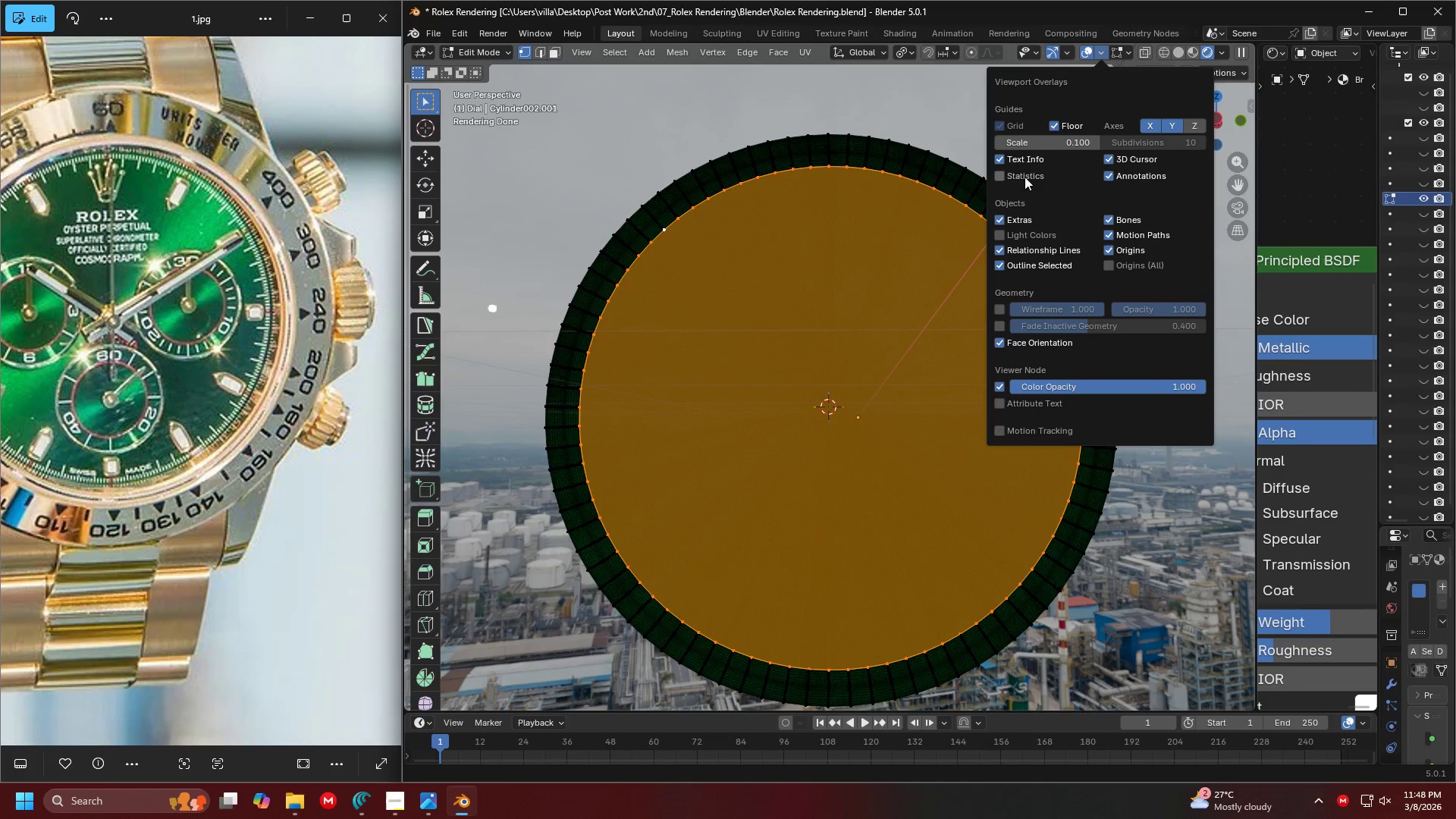 
left_click([1024, 177])
 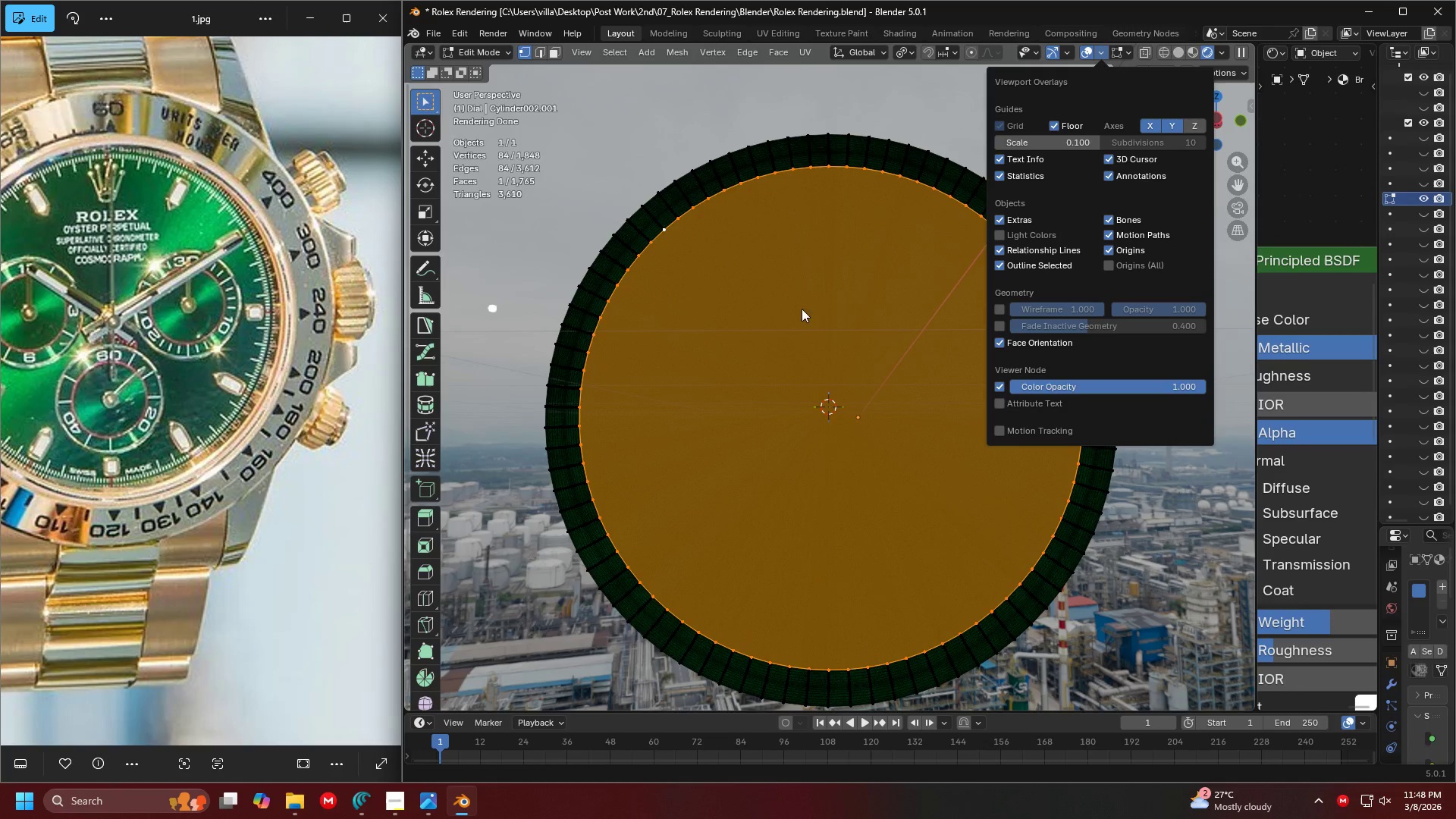 
left_click([843, 303])
 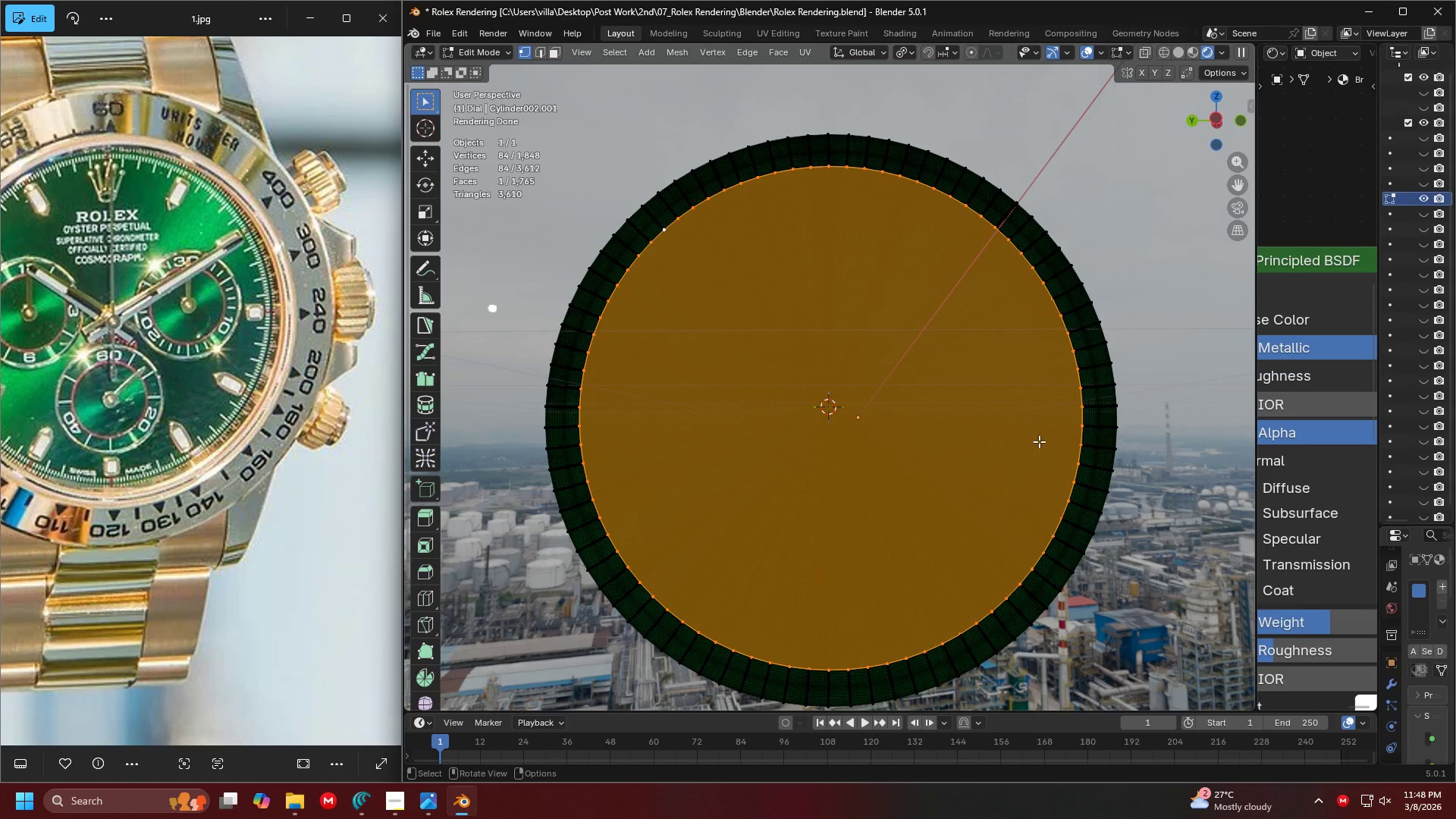 
scroll: coordinate [826, 311], scroll_direction: none, amount: 0.0
 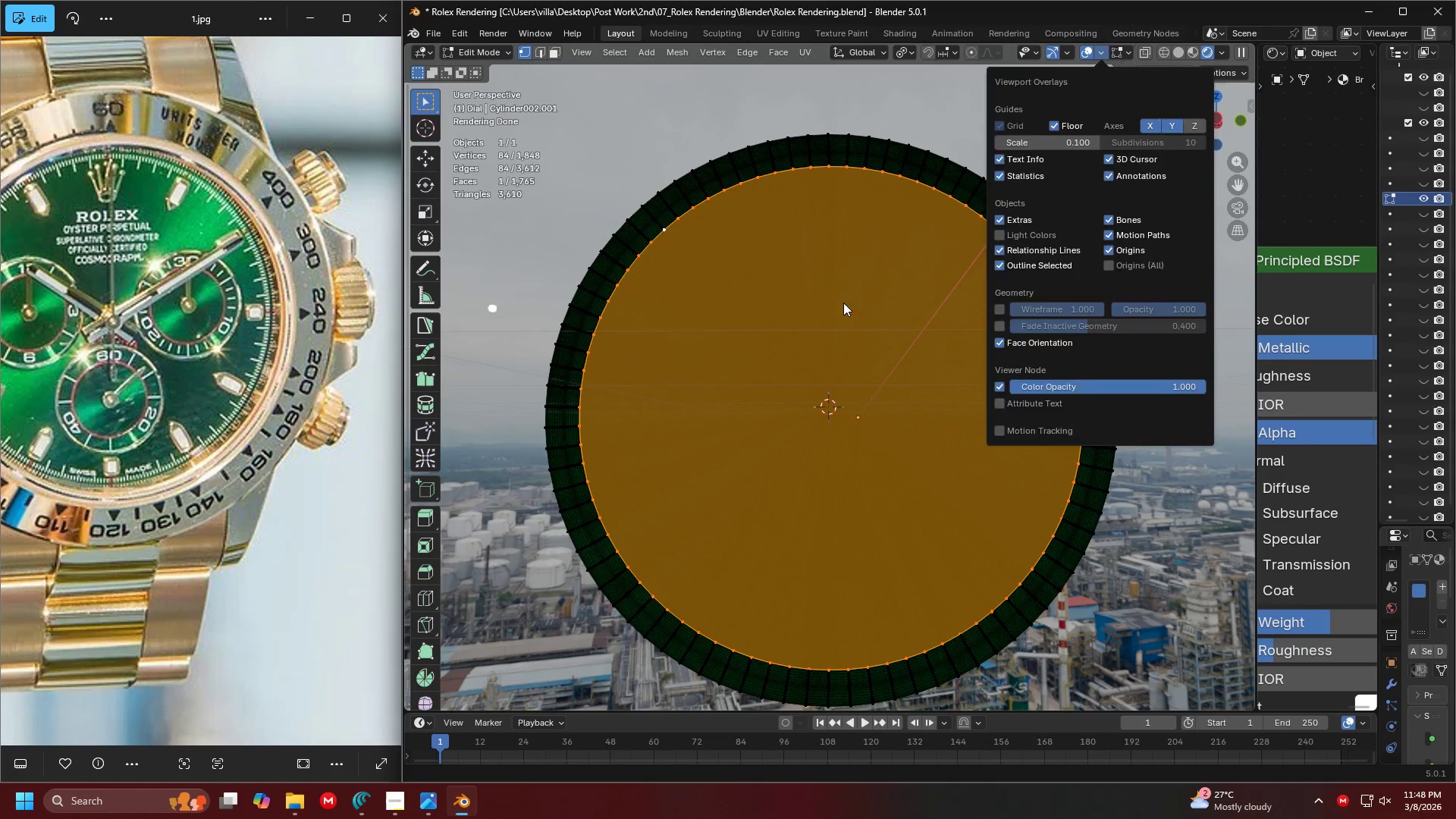 
key(S)
 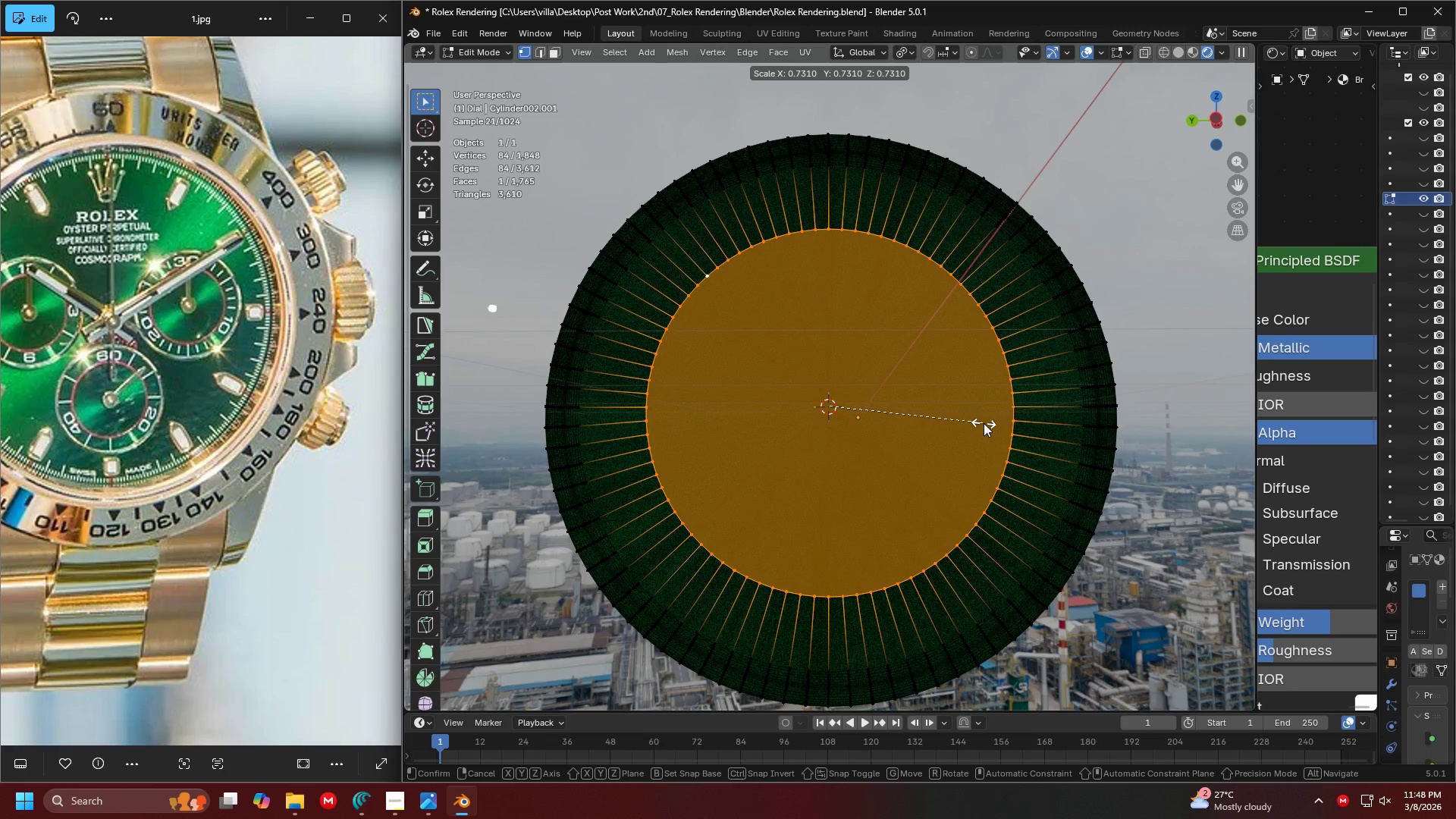 
key(Escape)
 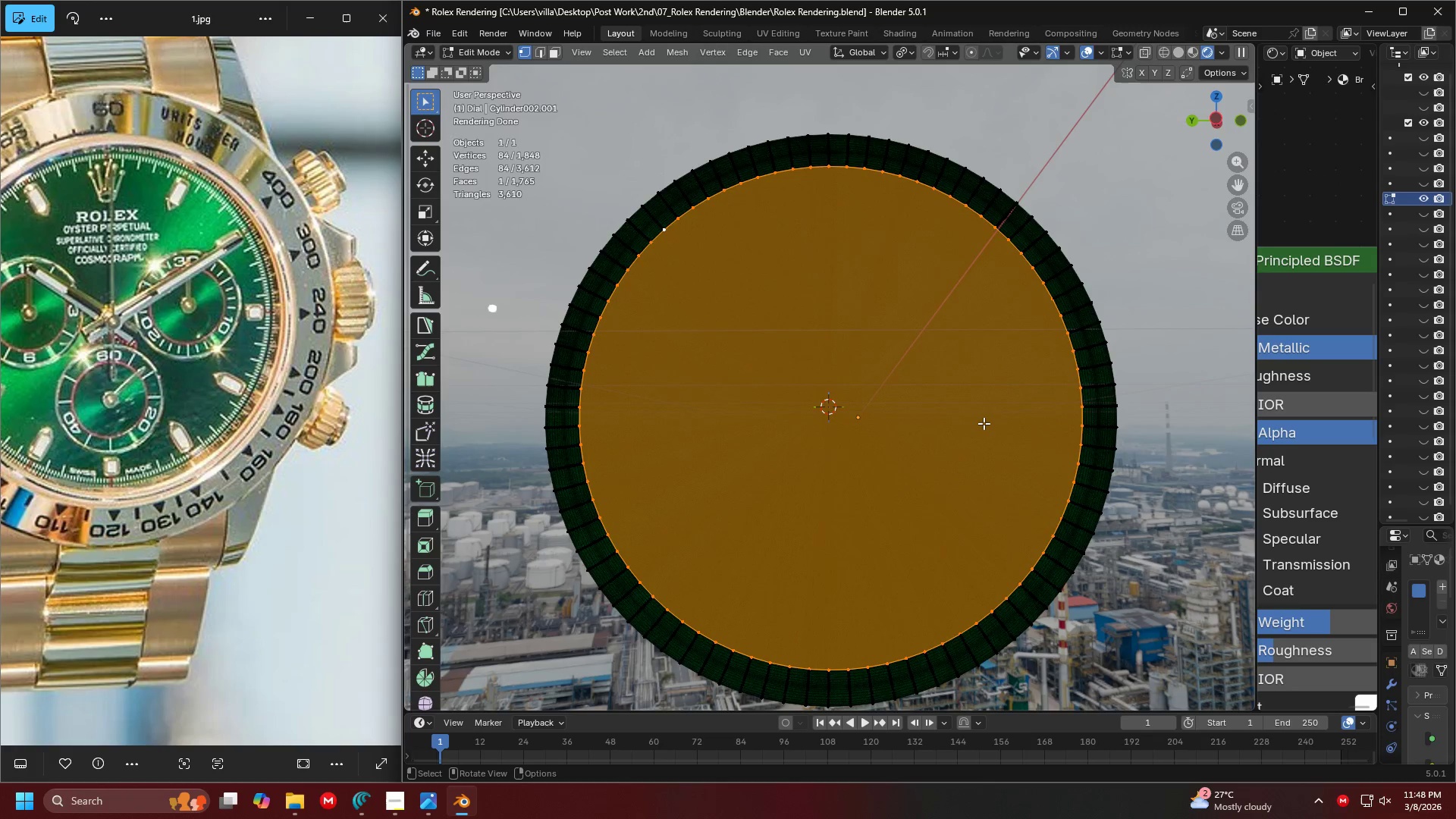 
key(I)
 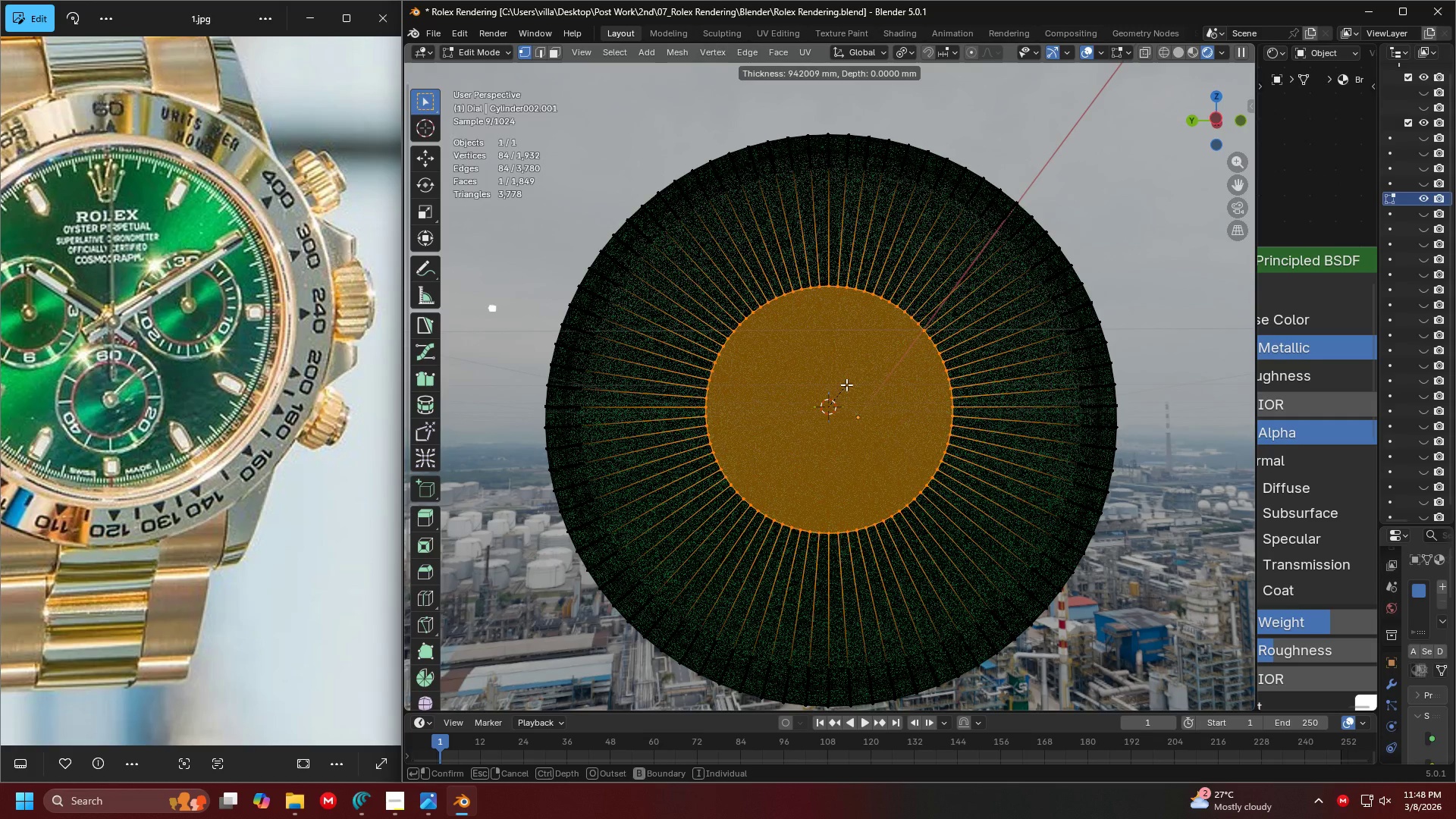 
left_click([846, 384])
 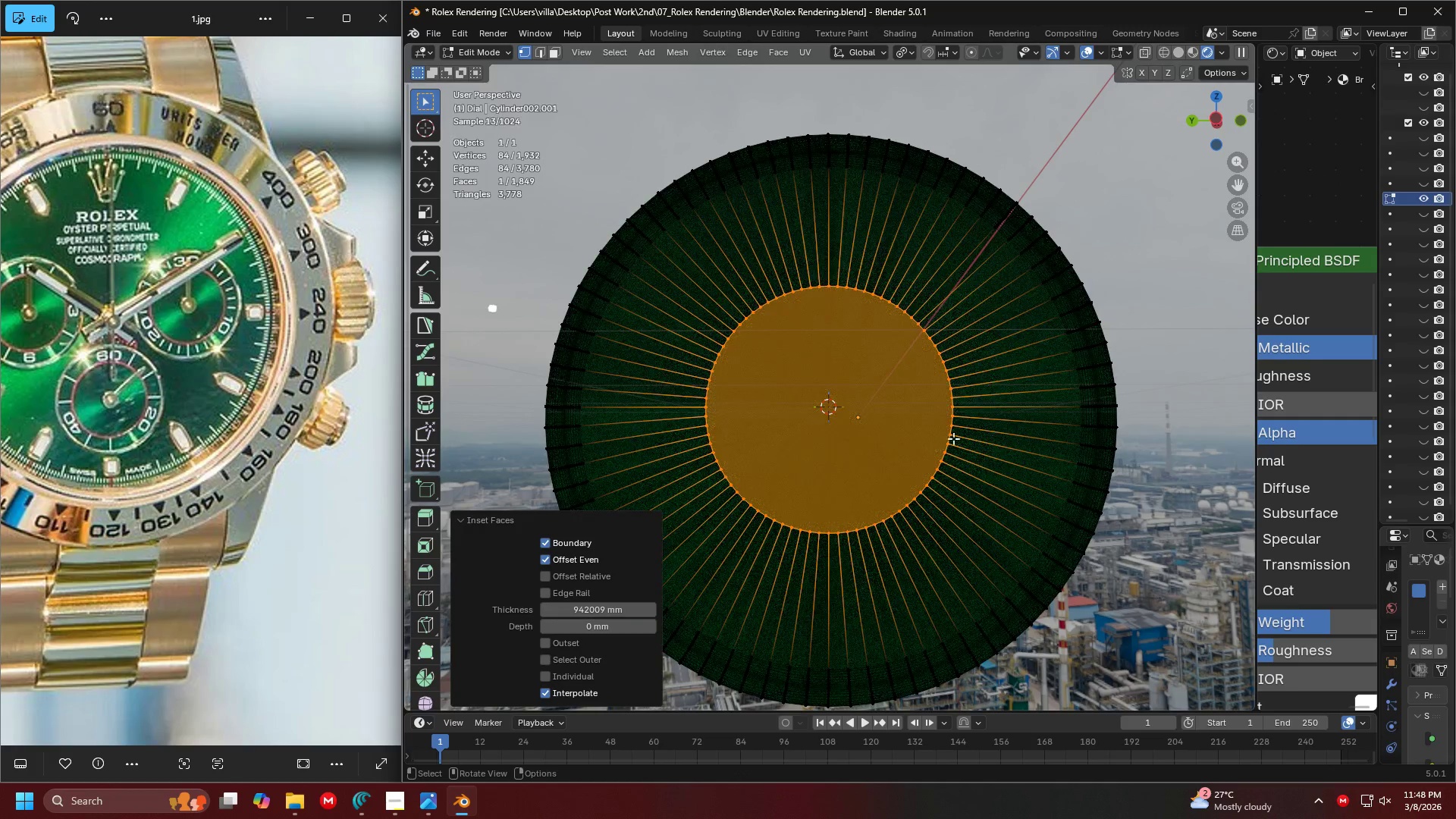 
key(Shift+ShiftLeft)
 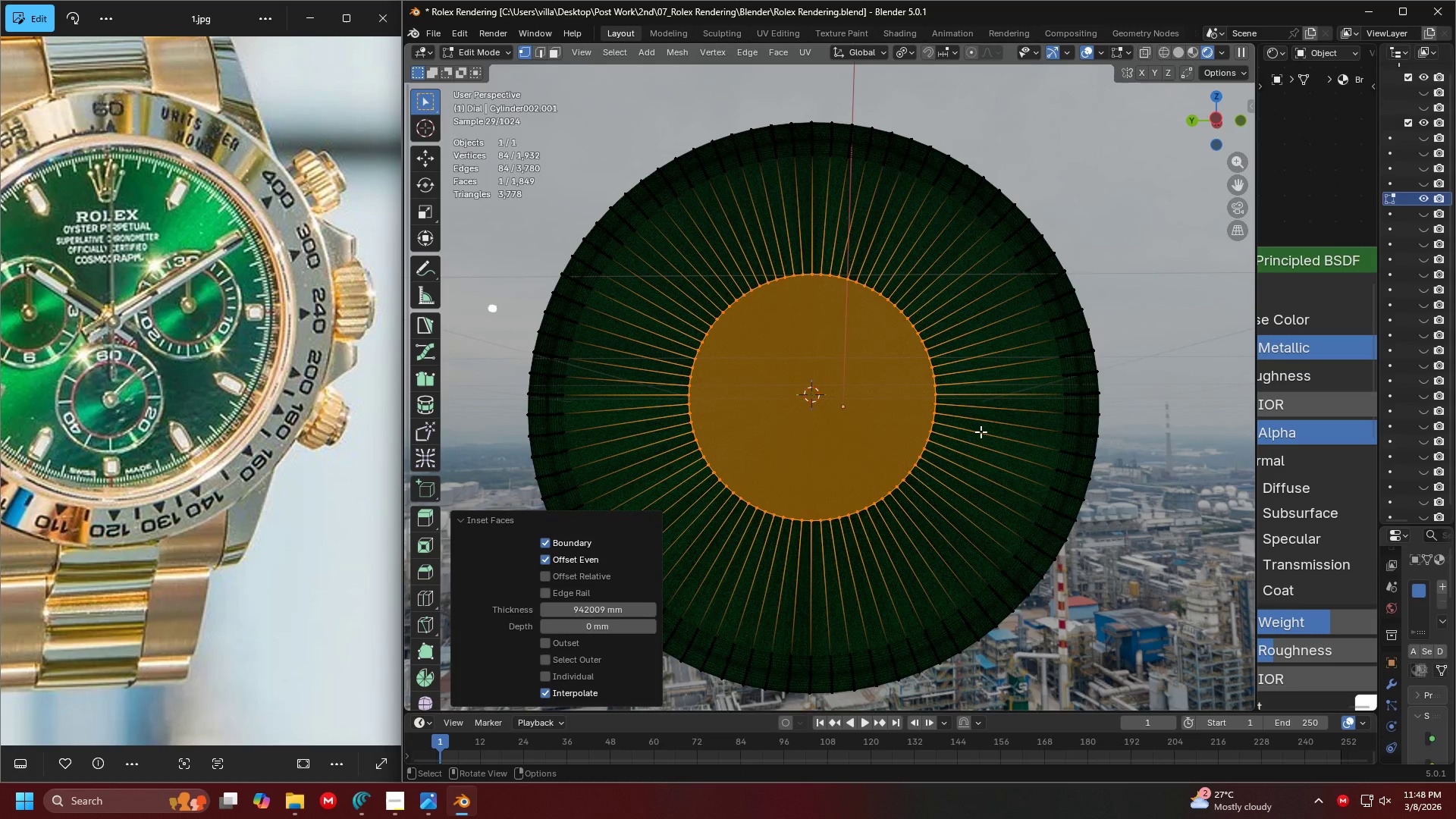 
key(Shift+ShiftLeft)
 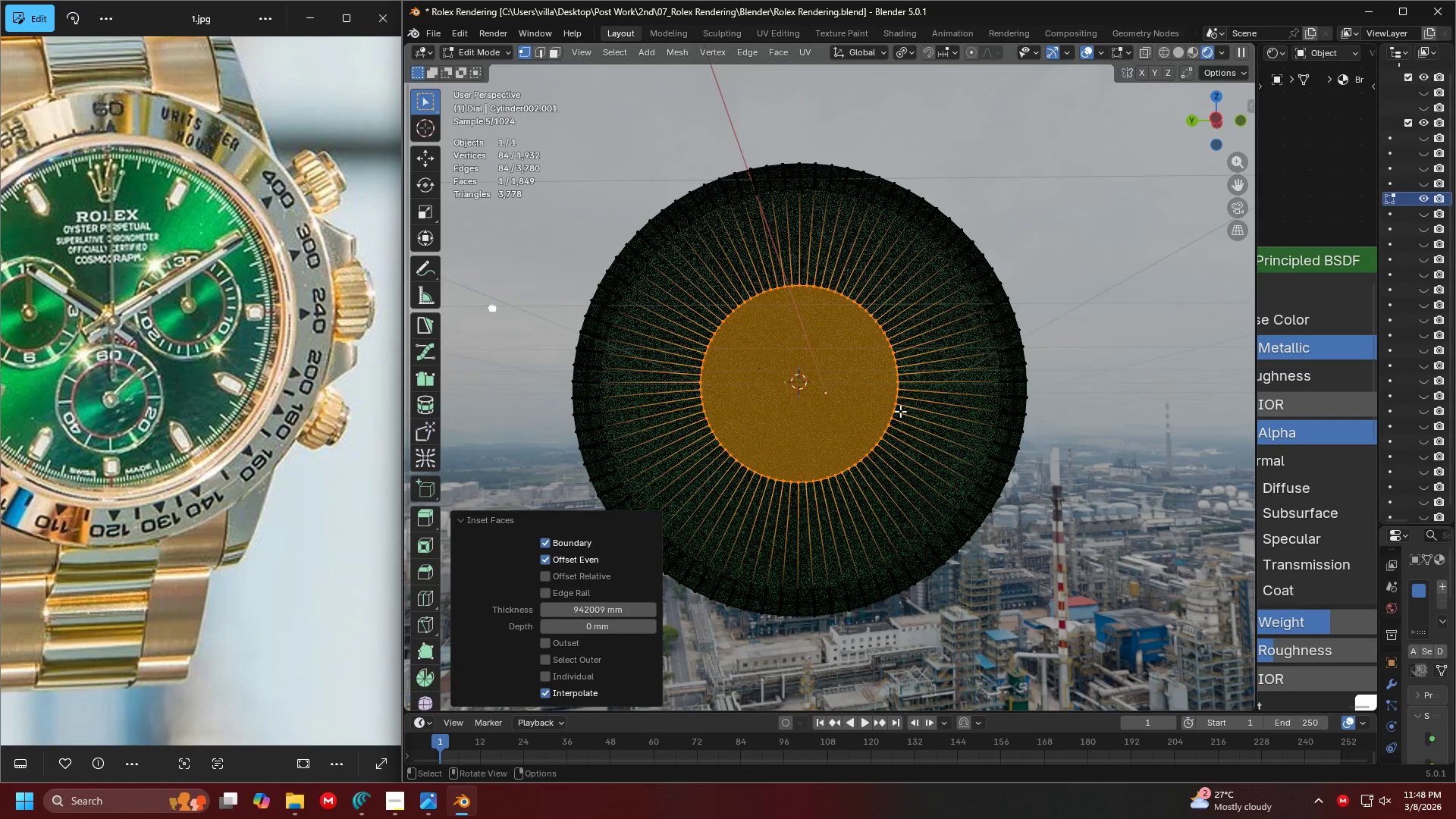 
scroll: coordinate [978, 431], scroll_direction: down, amount: 1.0
 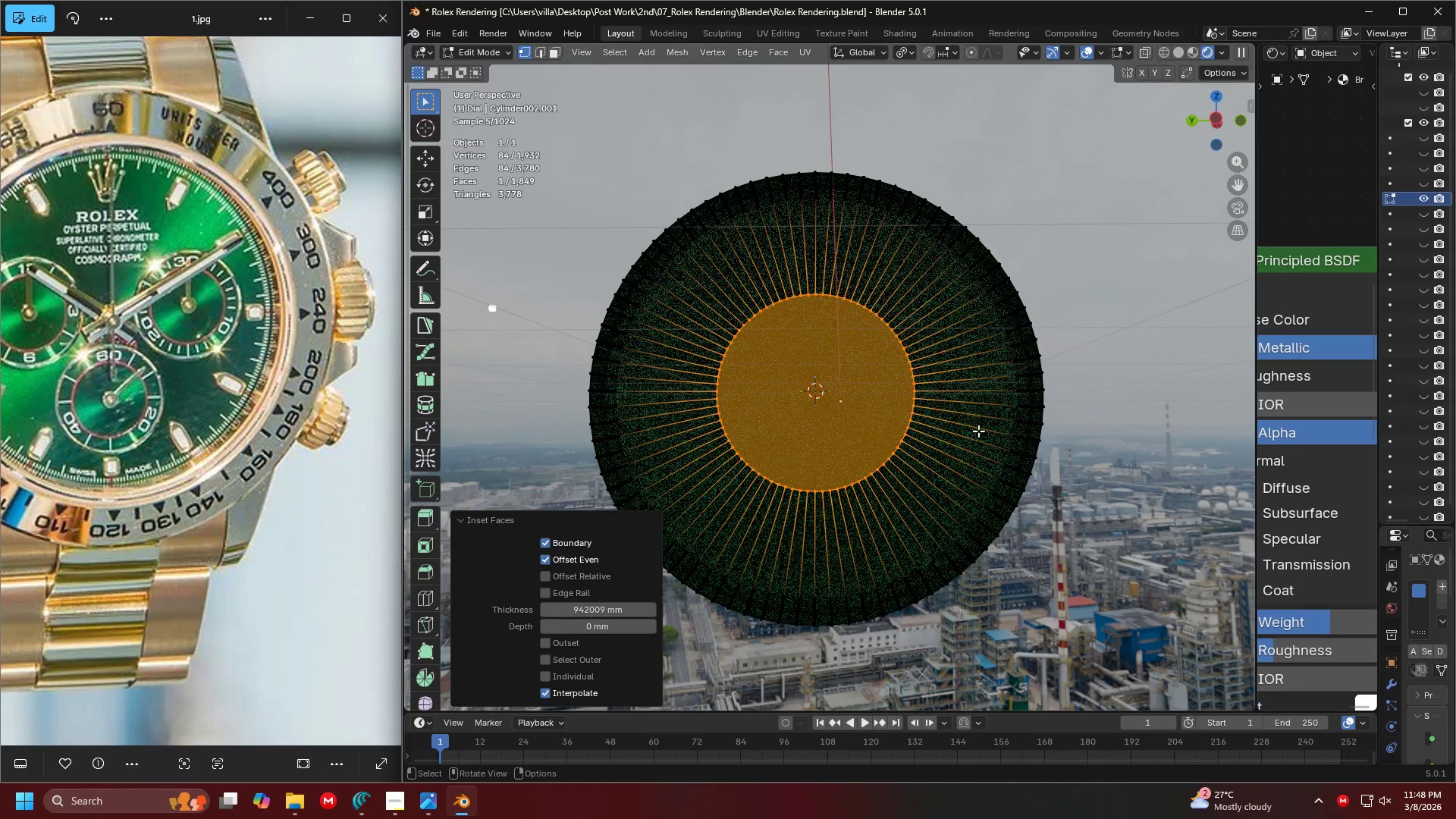 
scroll: coordinate [900, 411], scroll_direction: up, amount: 1.0
 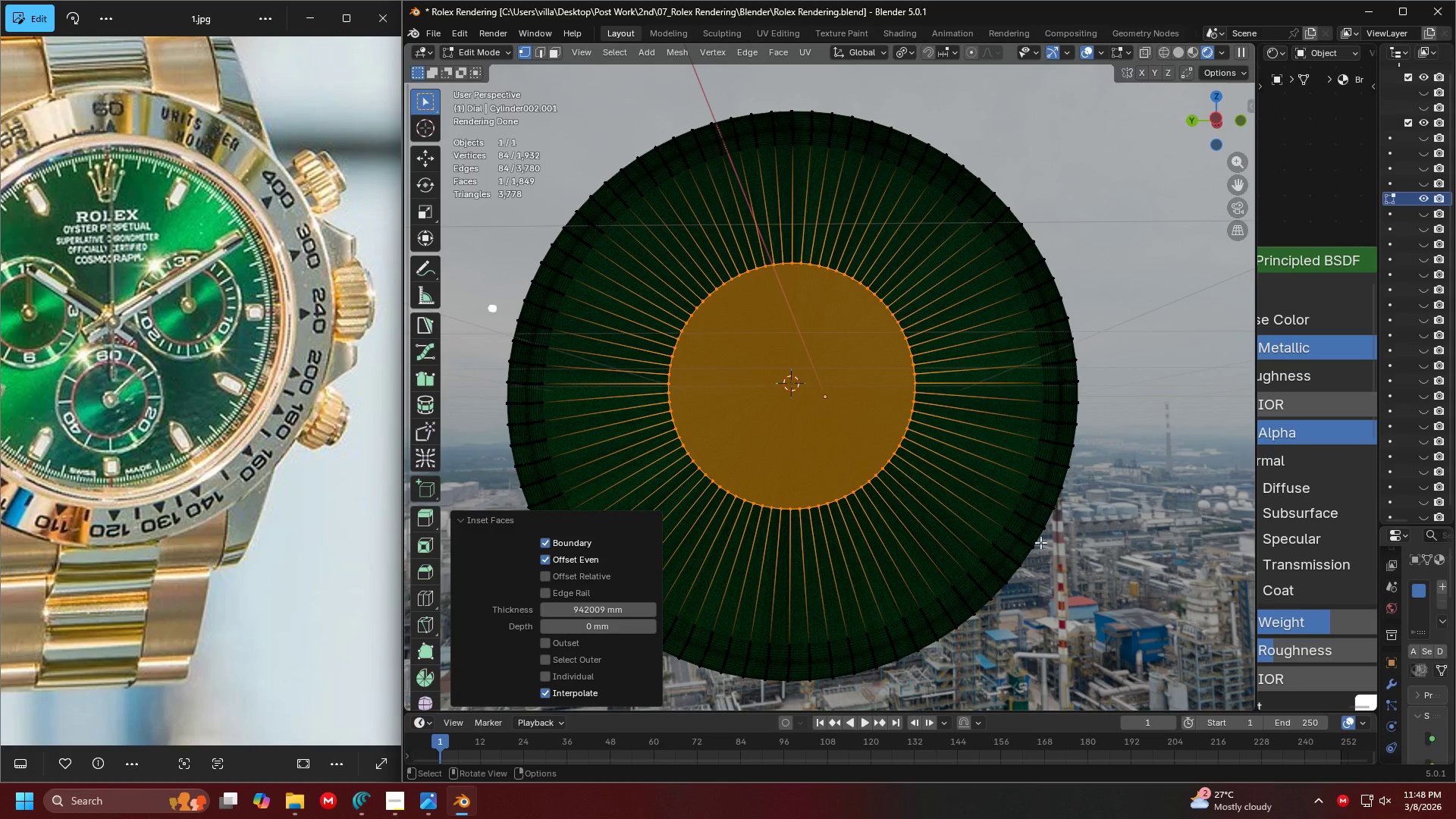 
key(I)
 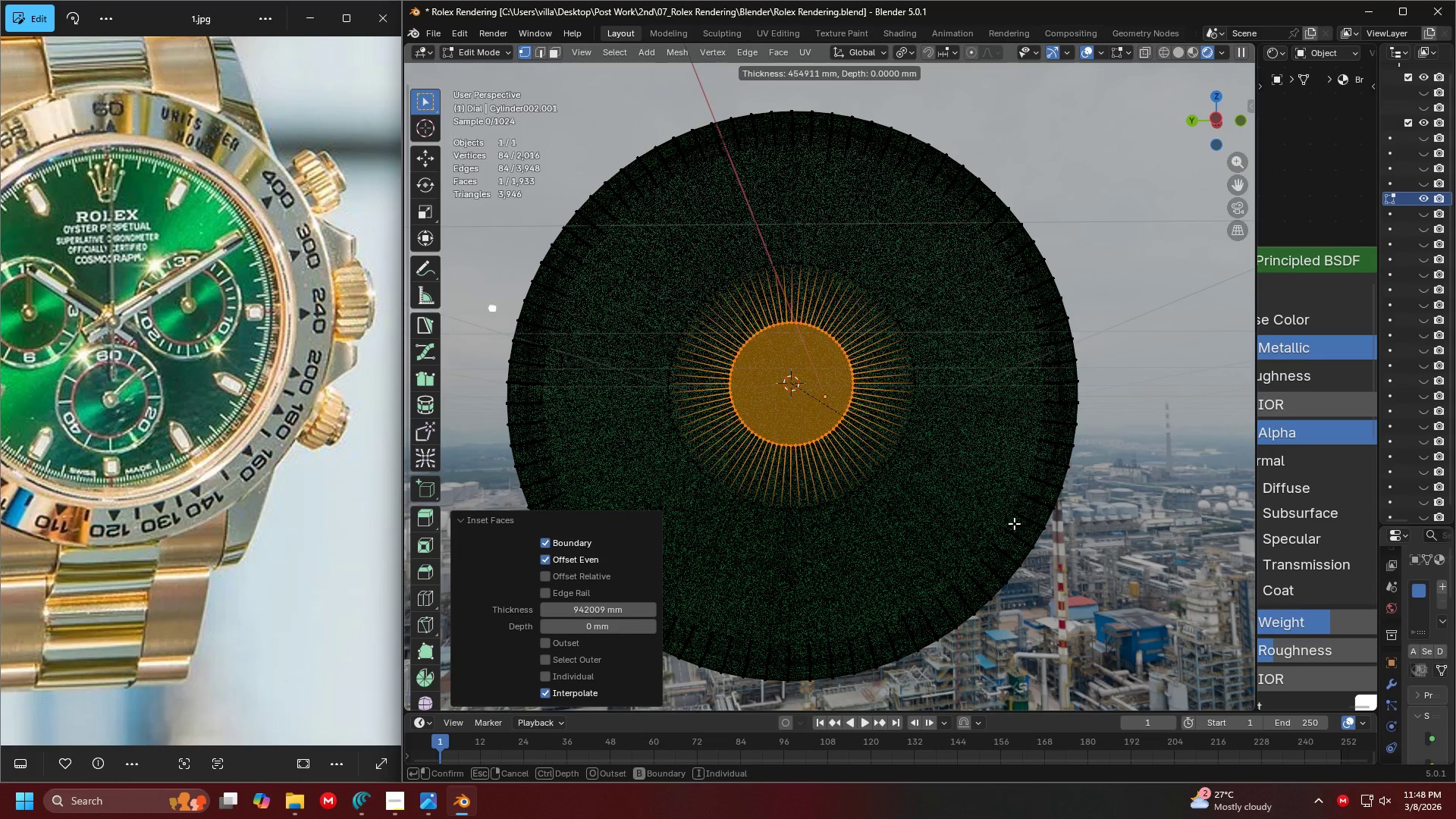 
left_click([1001, 515])
 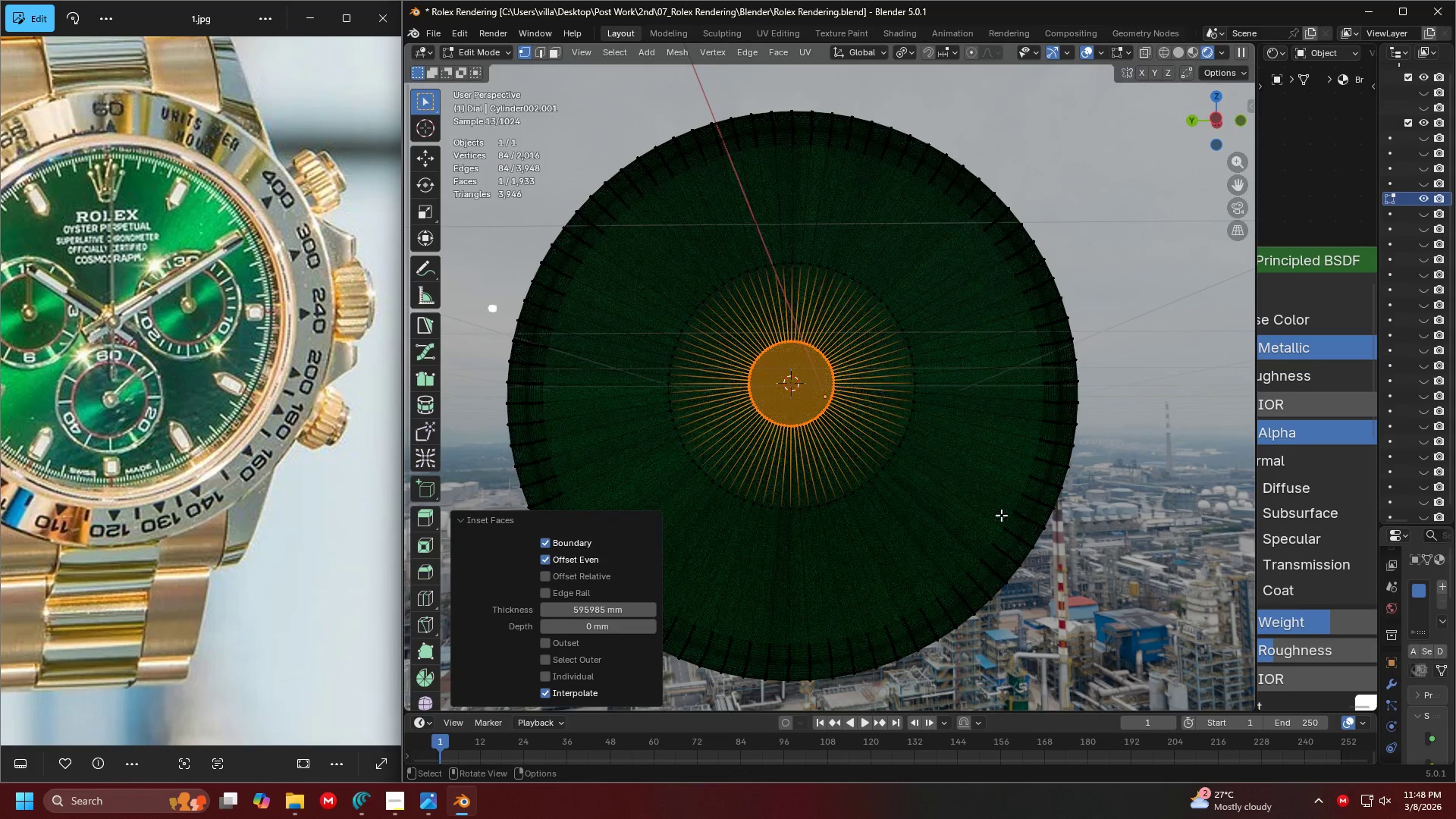 
key(Control+ControlLeft)
 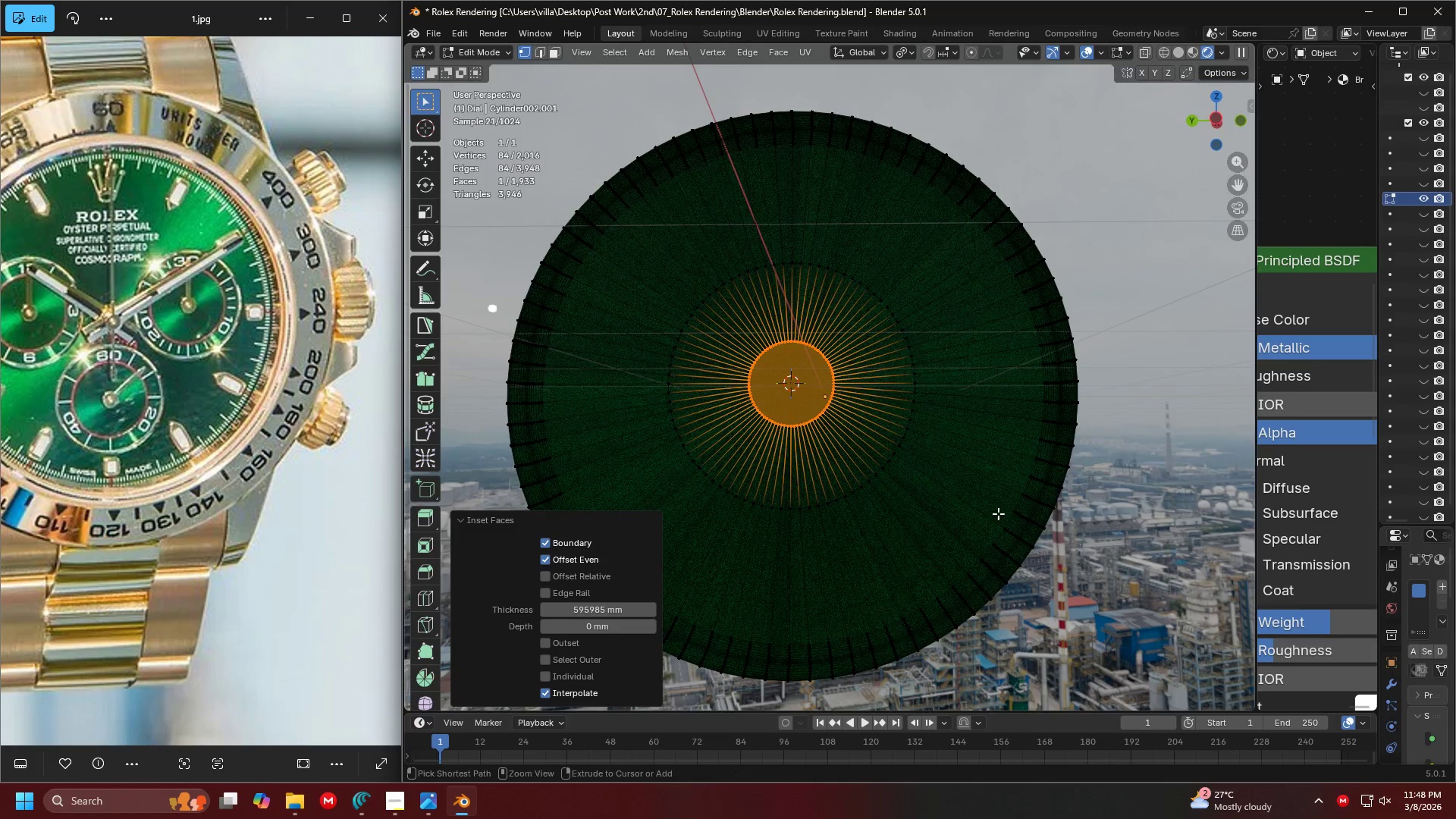 
key(Control+Z)
 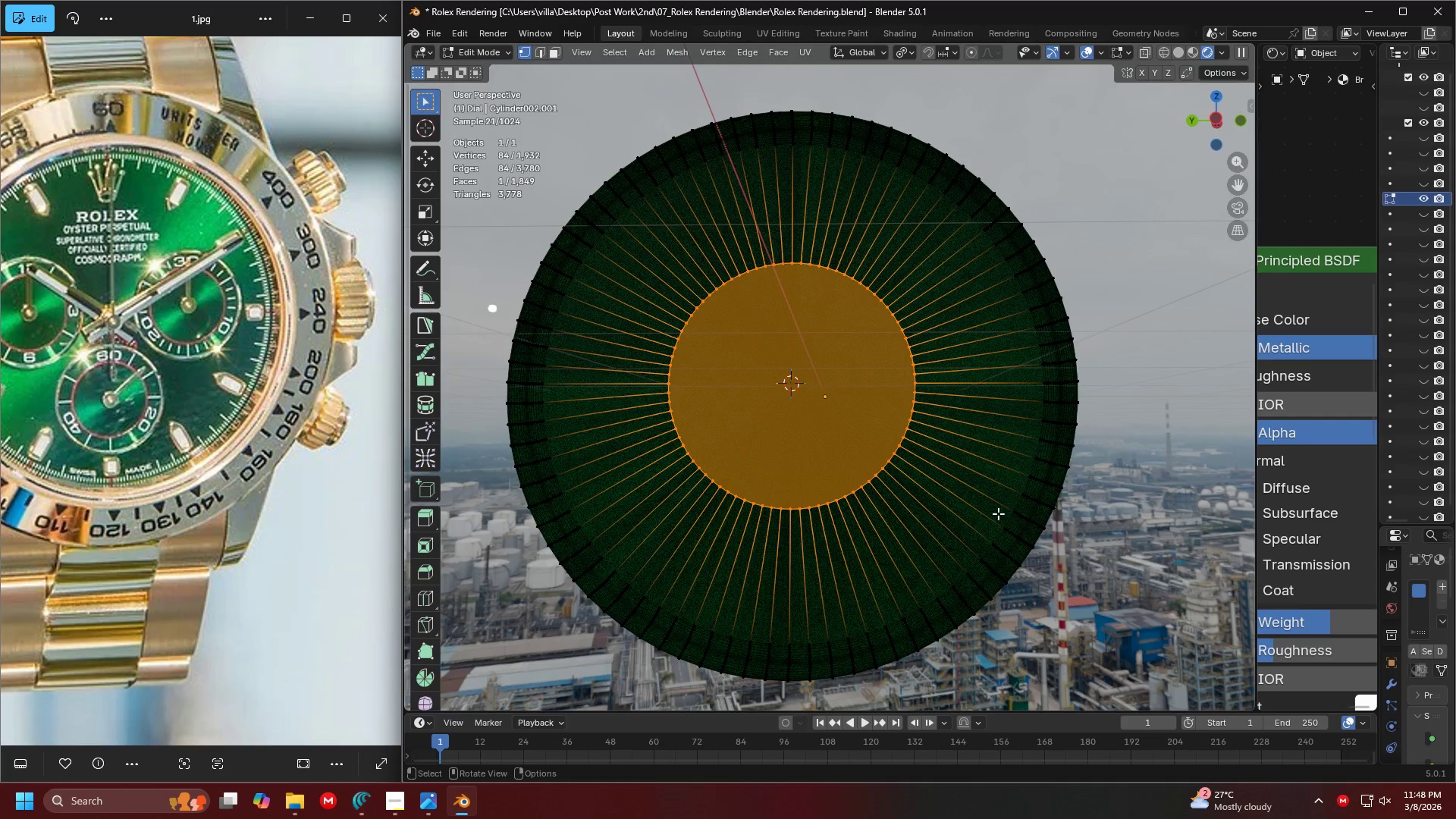 
scroll: coordinate [850, 508], scroll_direction: down, amount: 1.0
 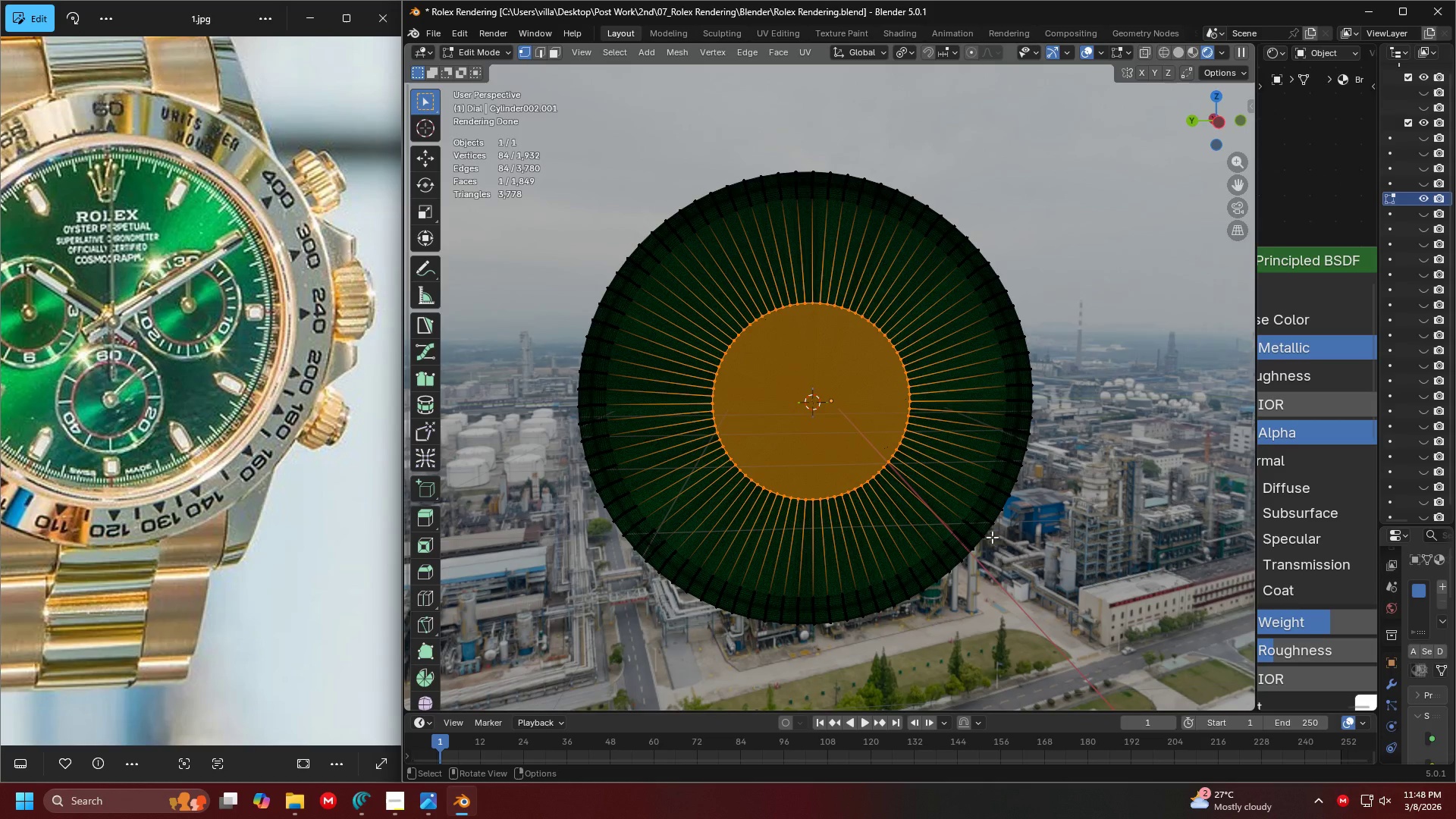 
type(sZX)
 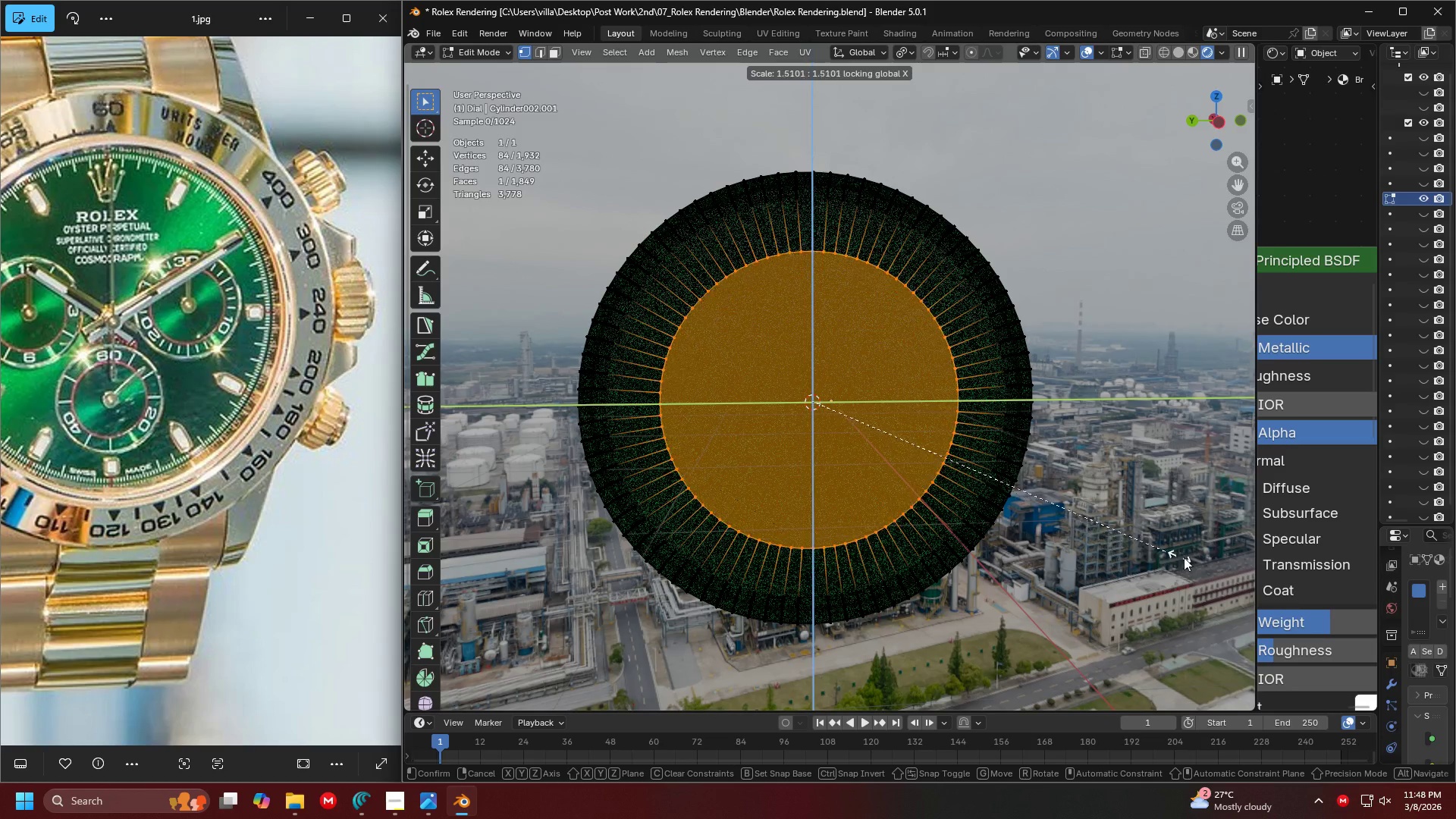 
left_click([460, 558])
 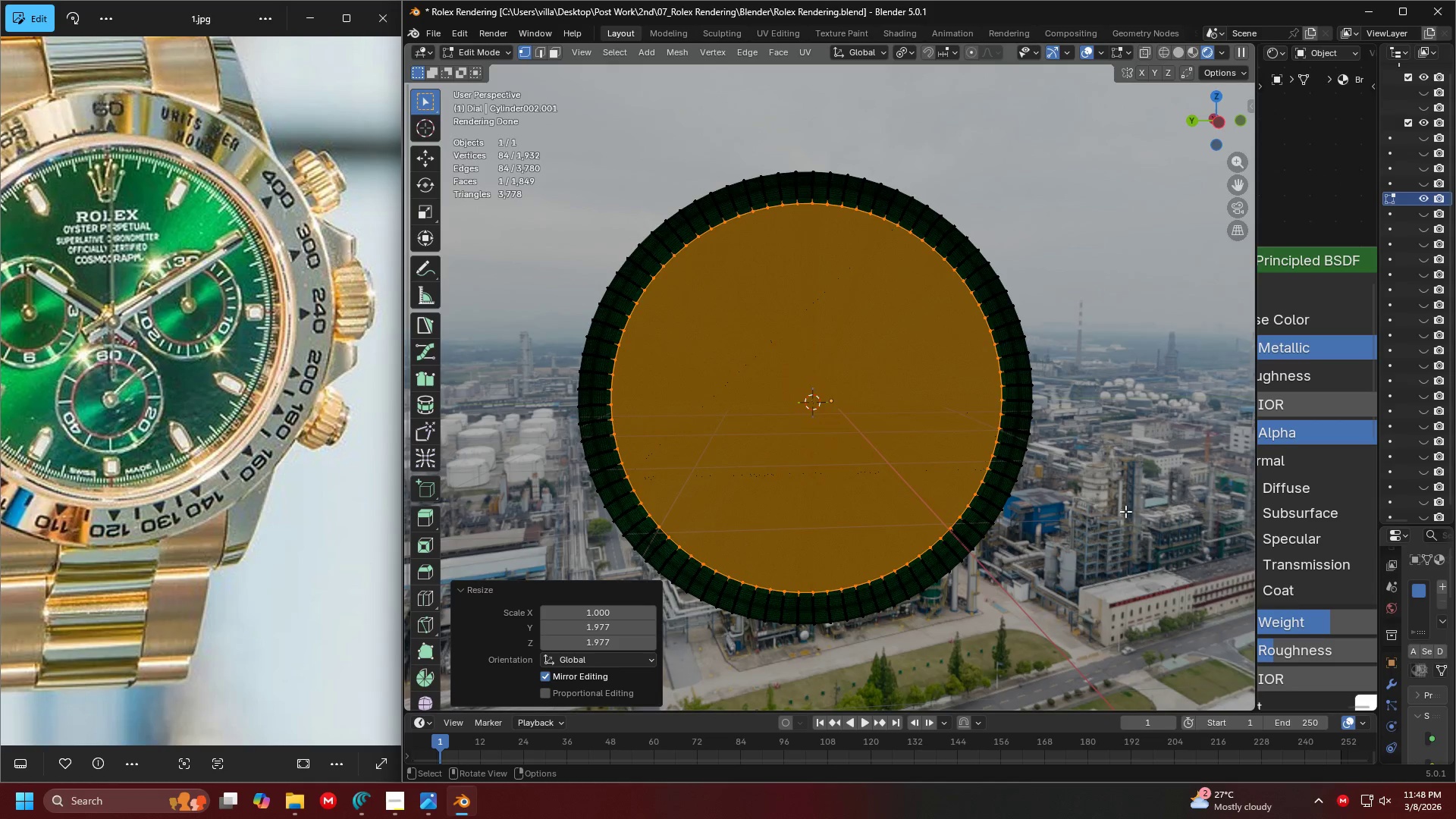 
key(I)
 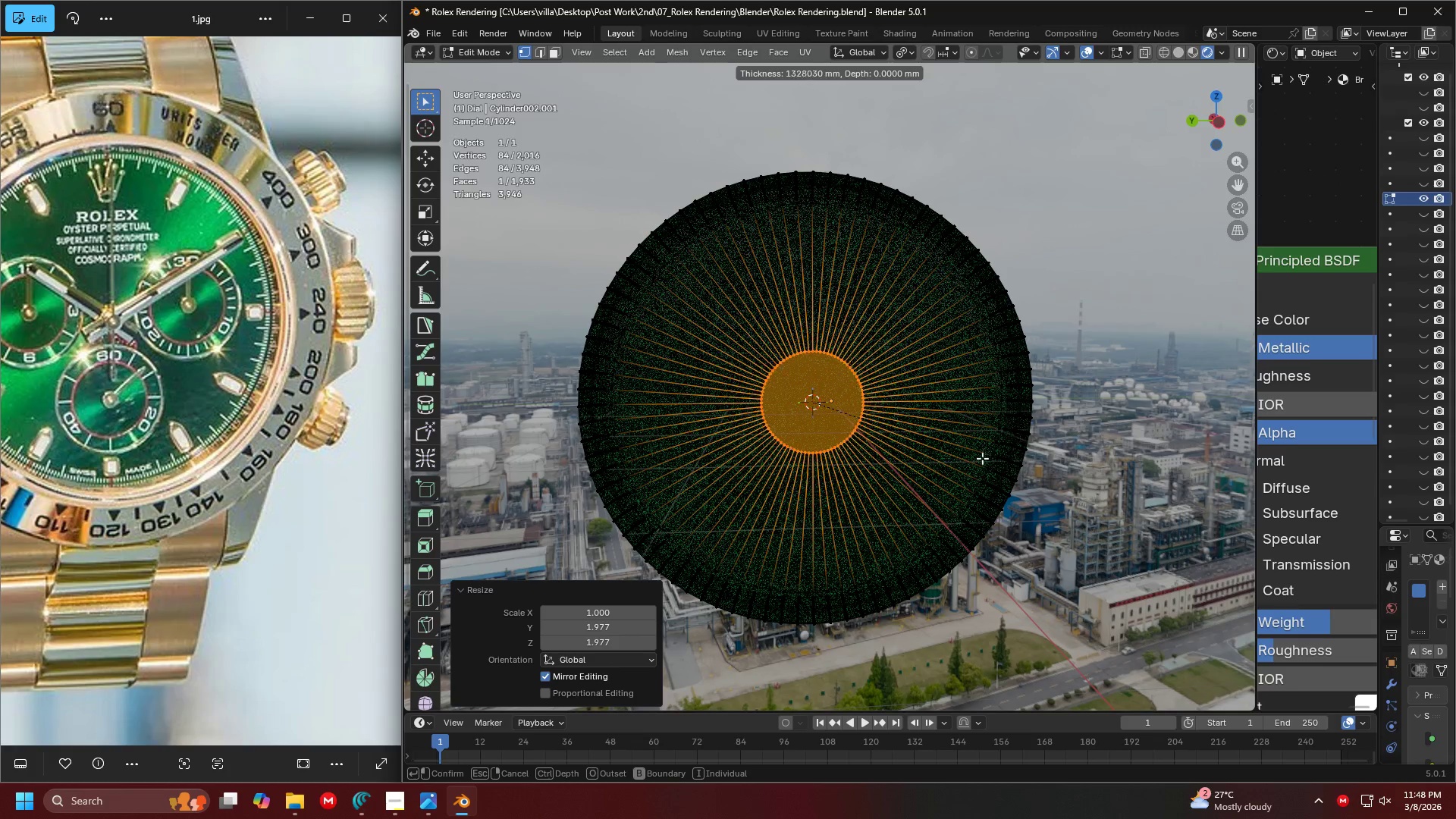 
left_click([952, 442])
 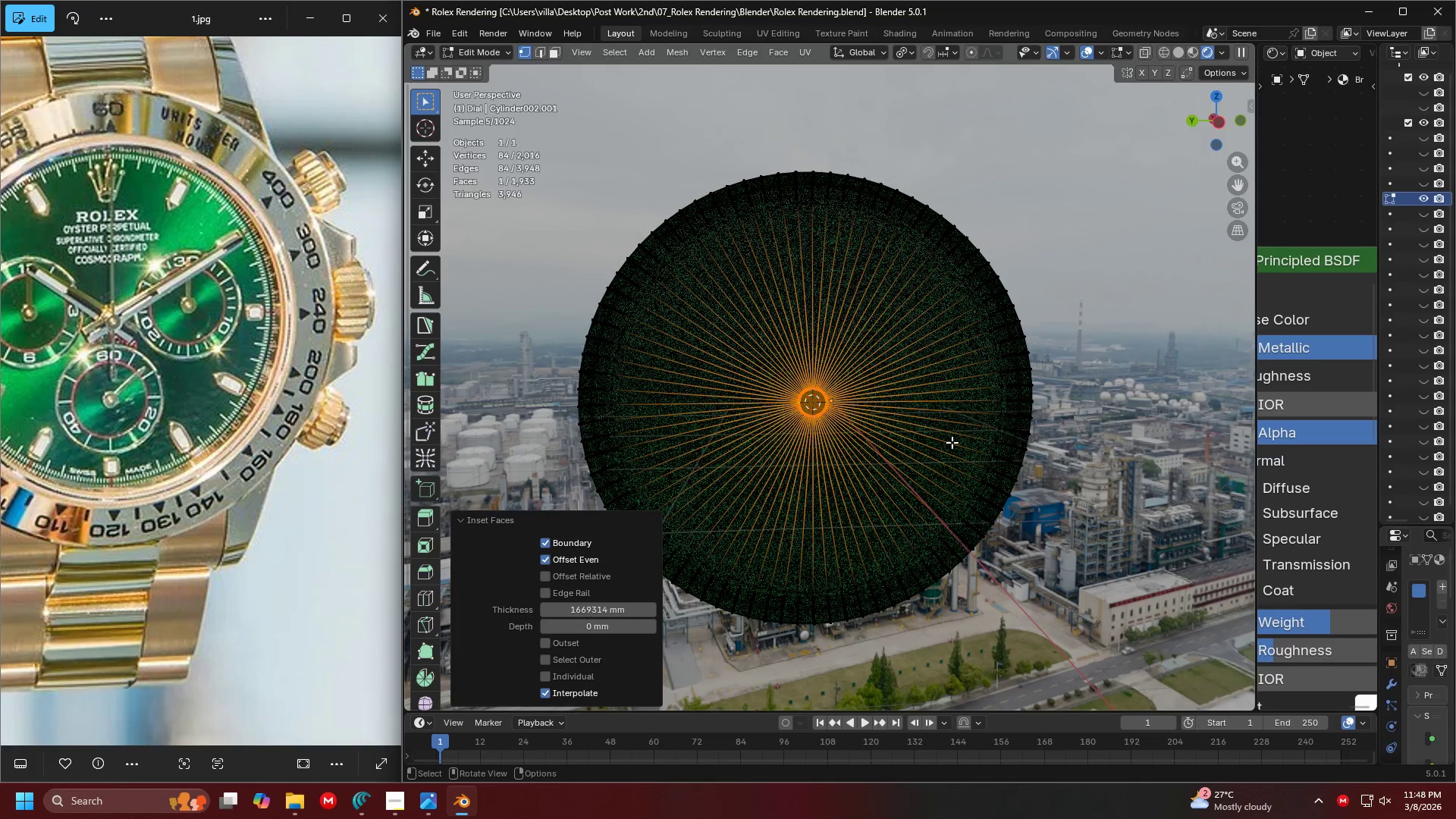 
type(sX0)
 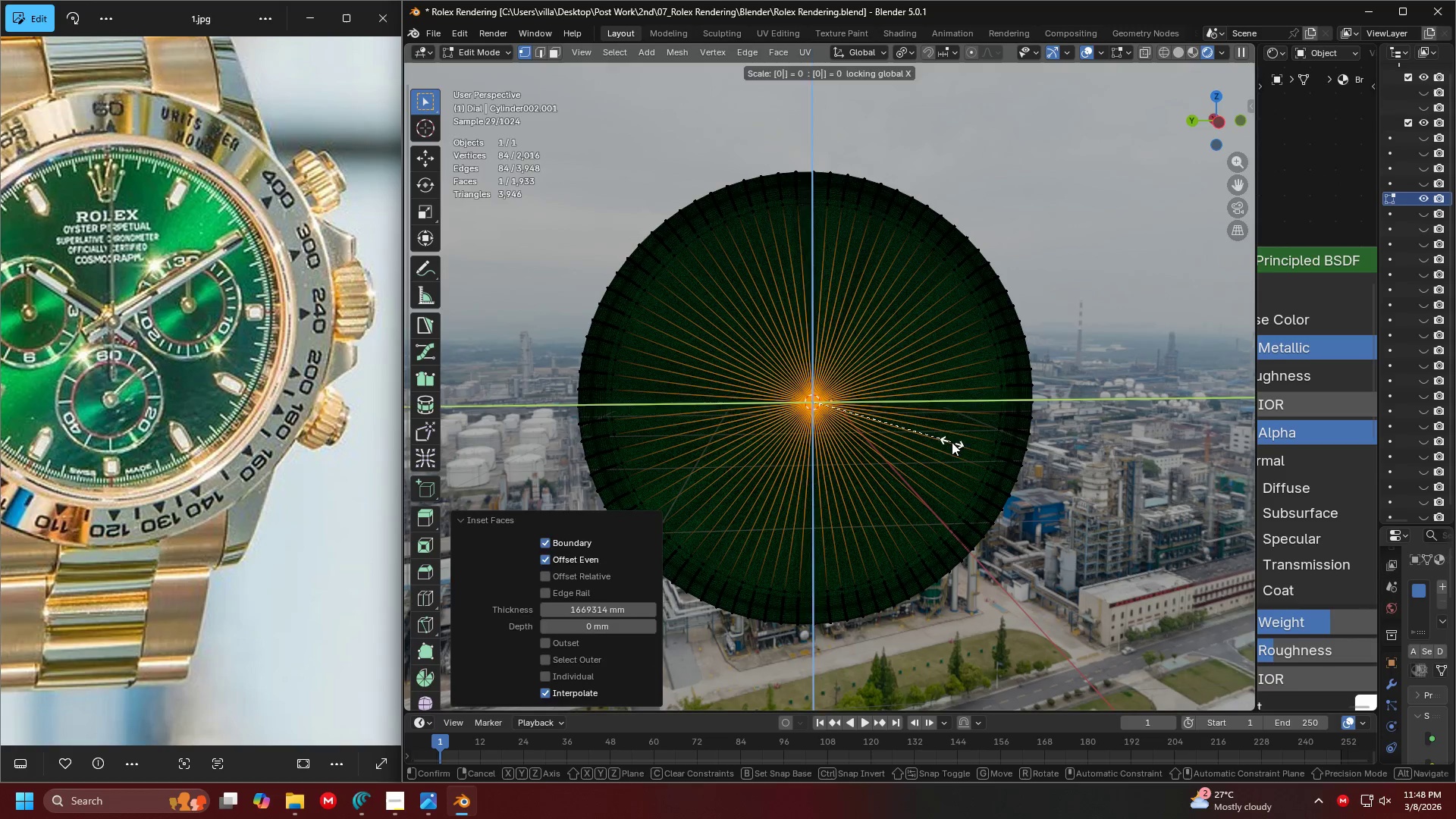 
 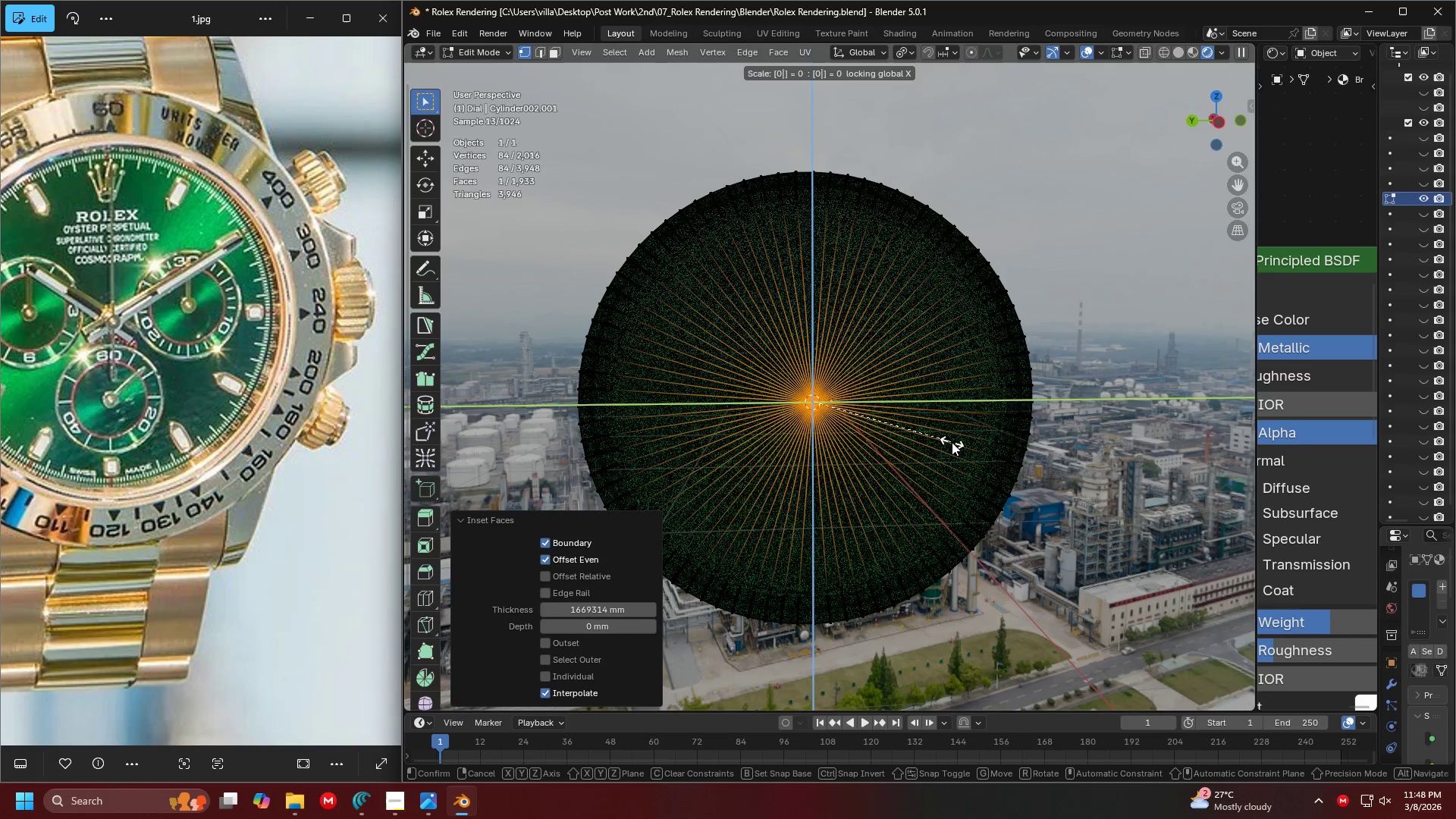 
key(Enter)
 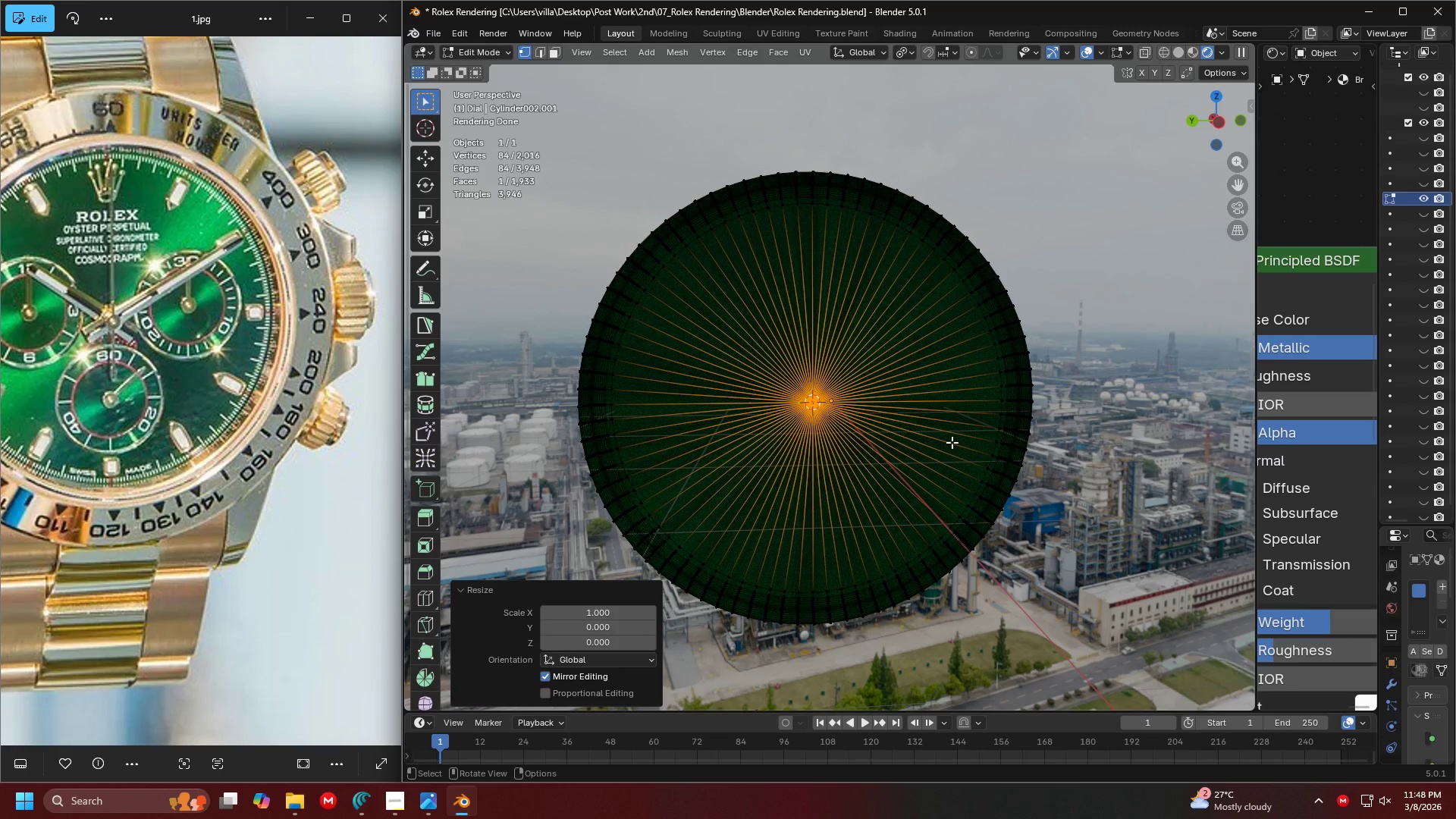 
key(M)
 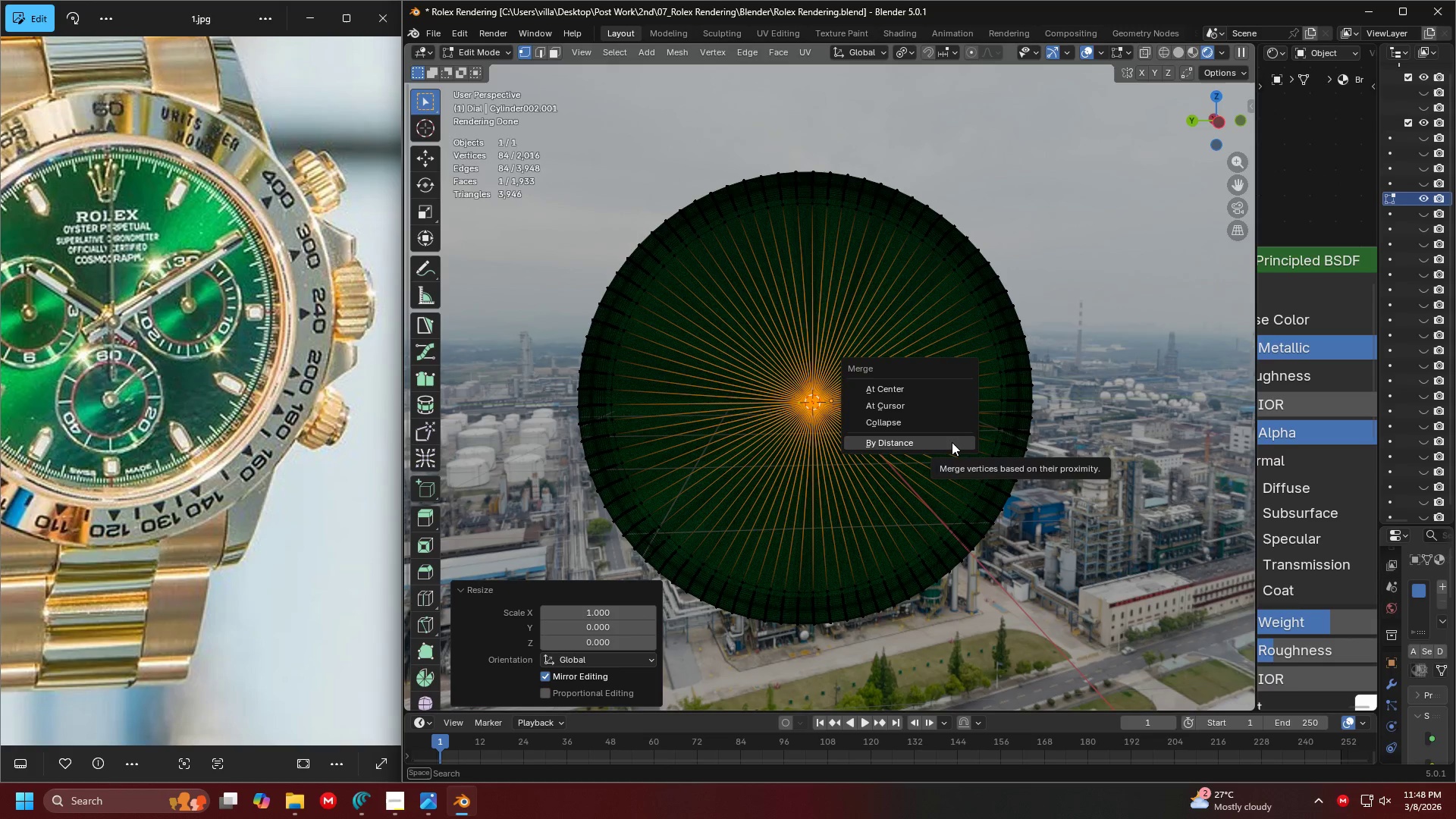 
left_click([952, 442])
 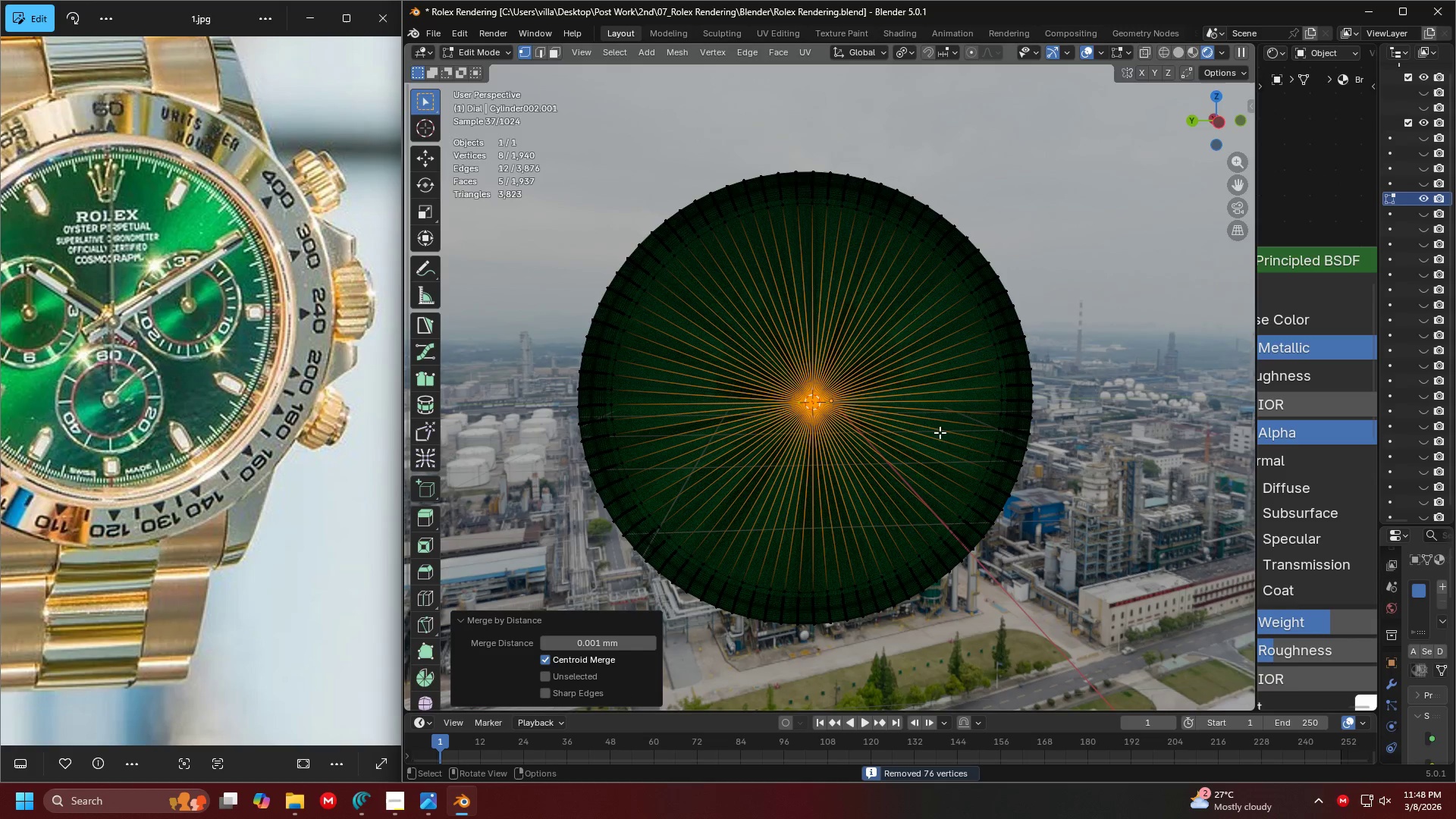 
key(Shift+ShiftLeft)
 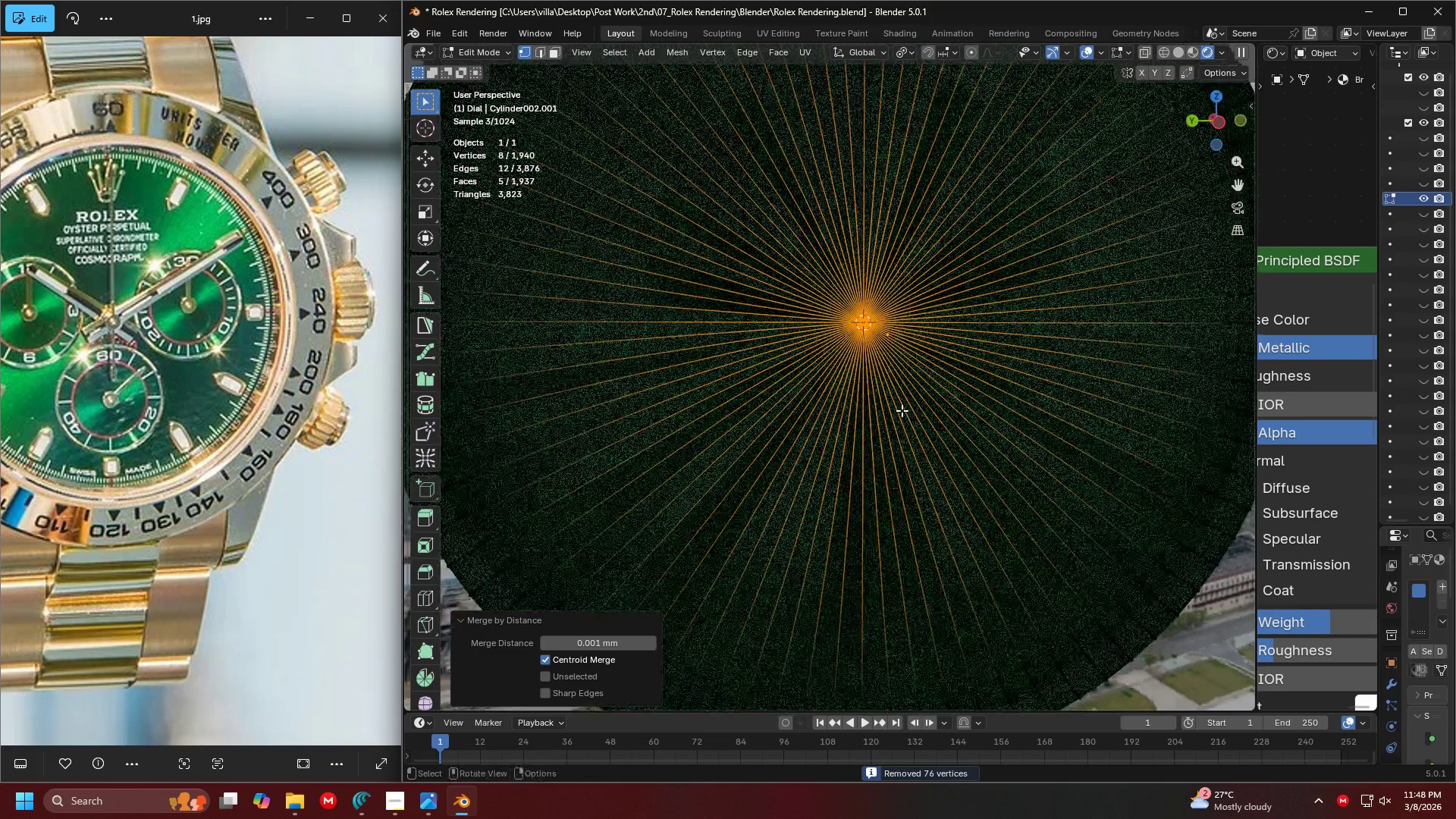 
scroll: coordinate [853, 486], scroll_direction: up, amount: 3.0
 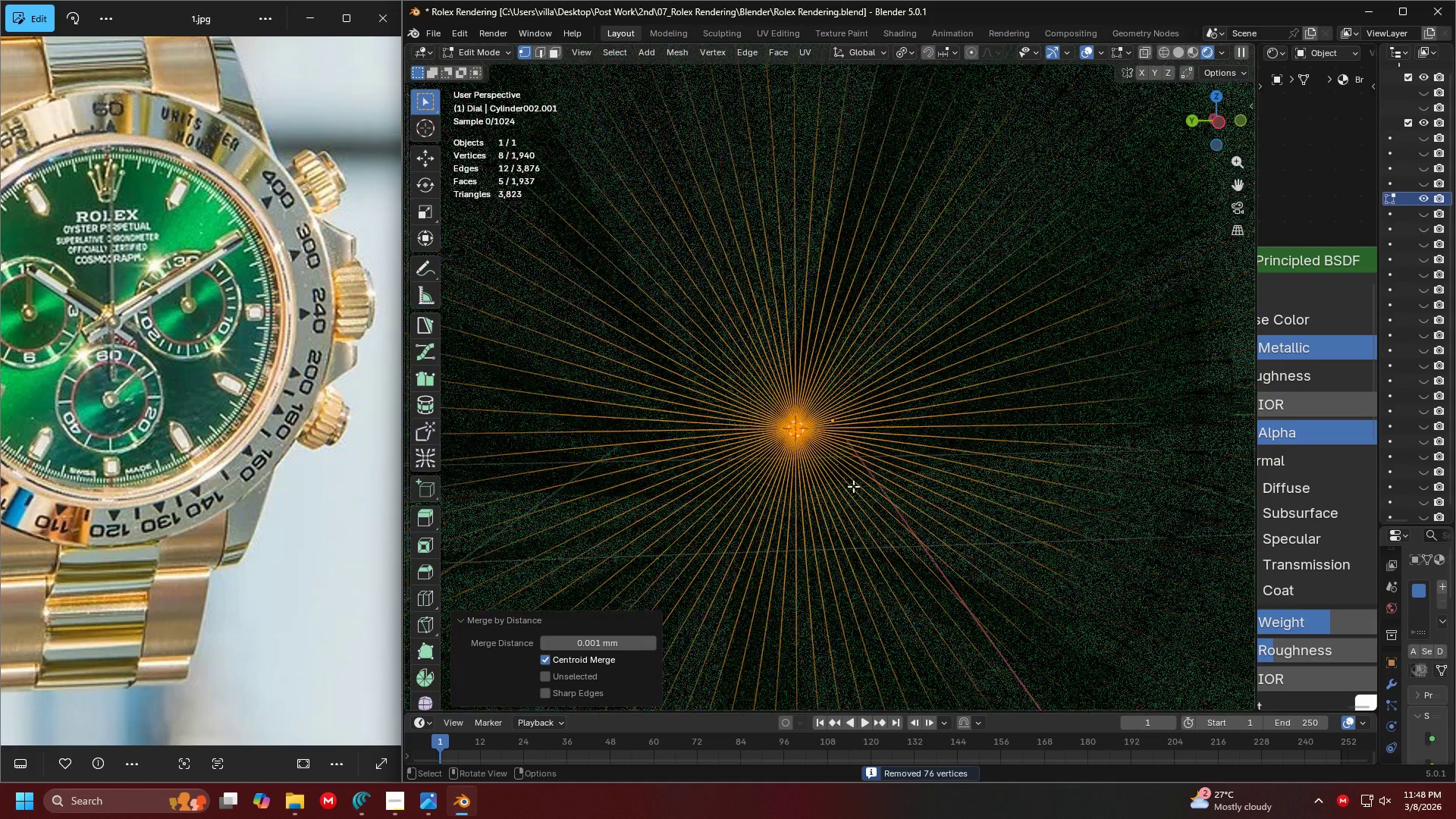 
key(M)
 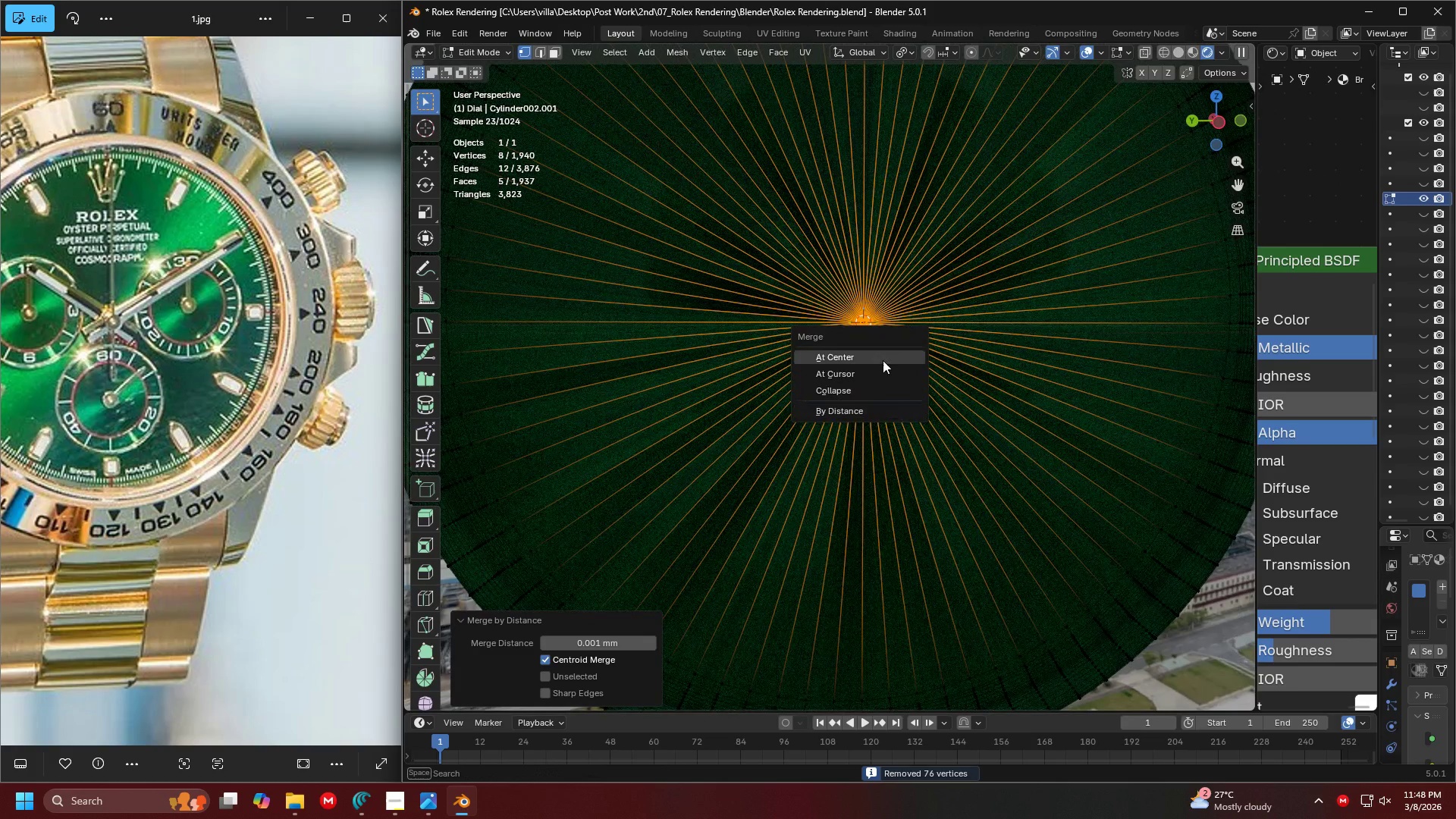 
left_click([882, 359])
 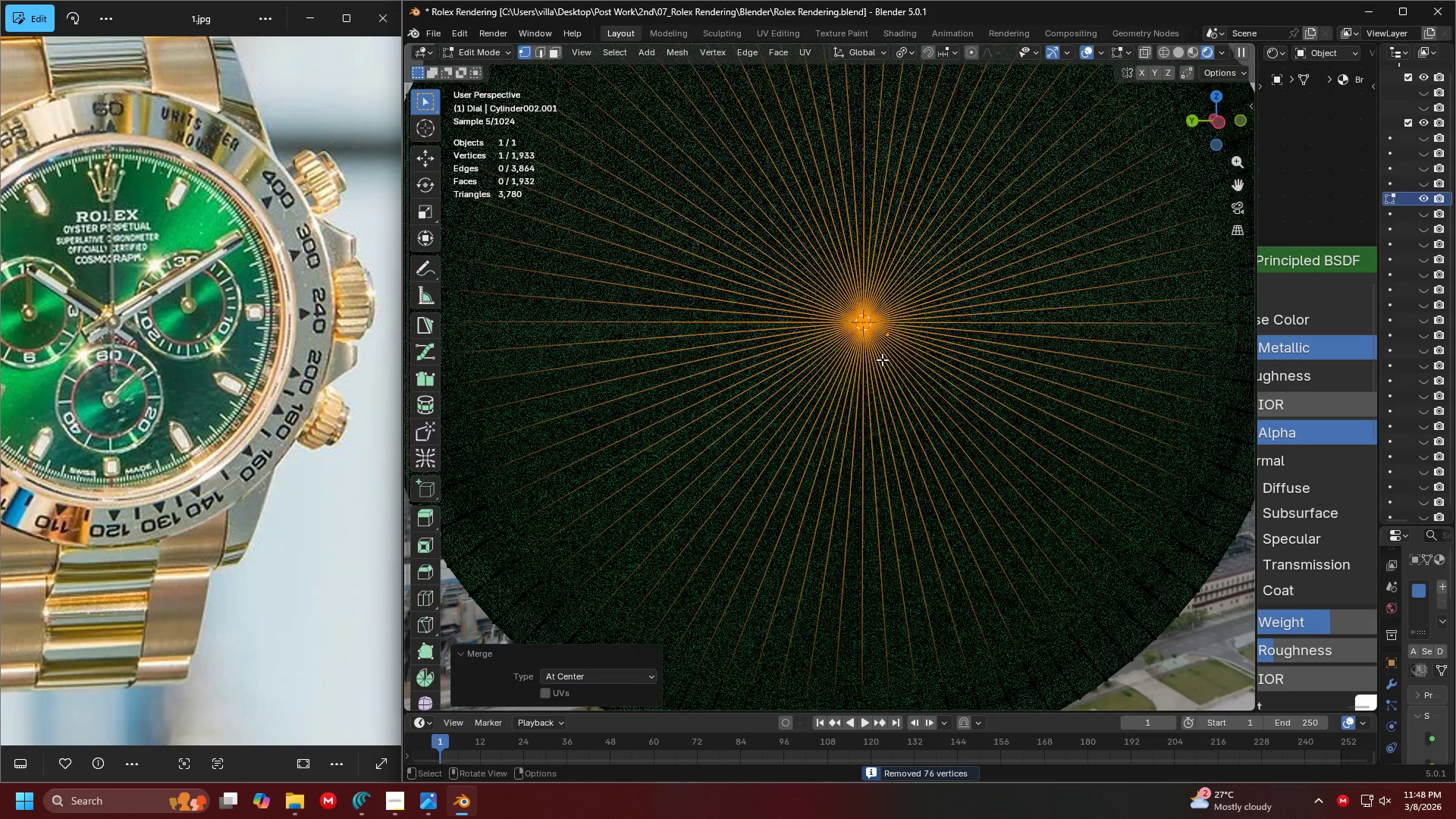 
key(Shift+ShiftLeft)
 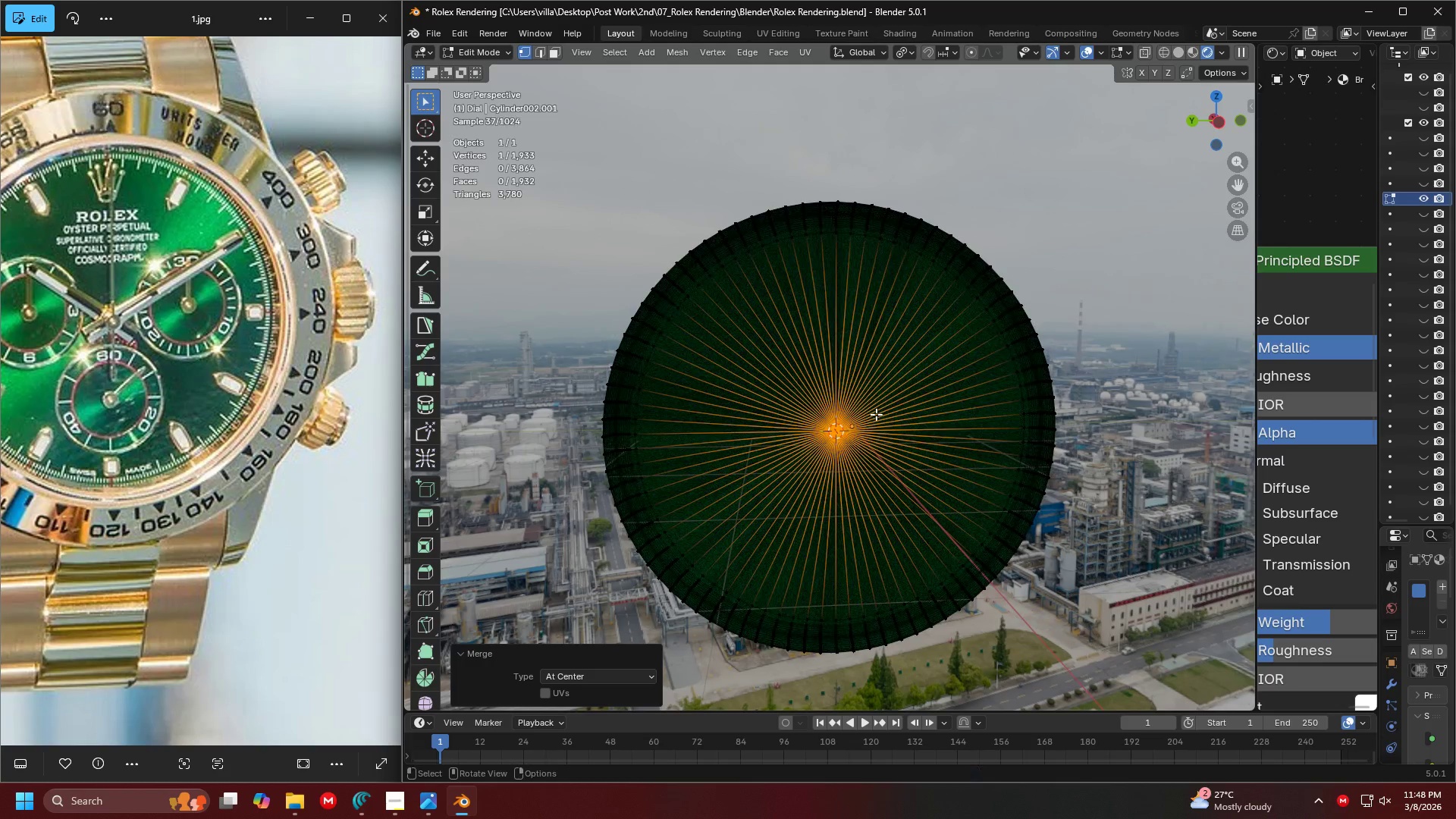 
scroll: coordinate [876, 414], scroll_direction: down, amount: 3.0
 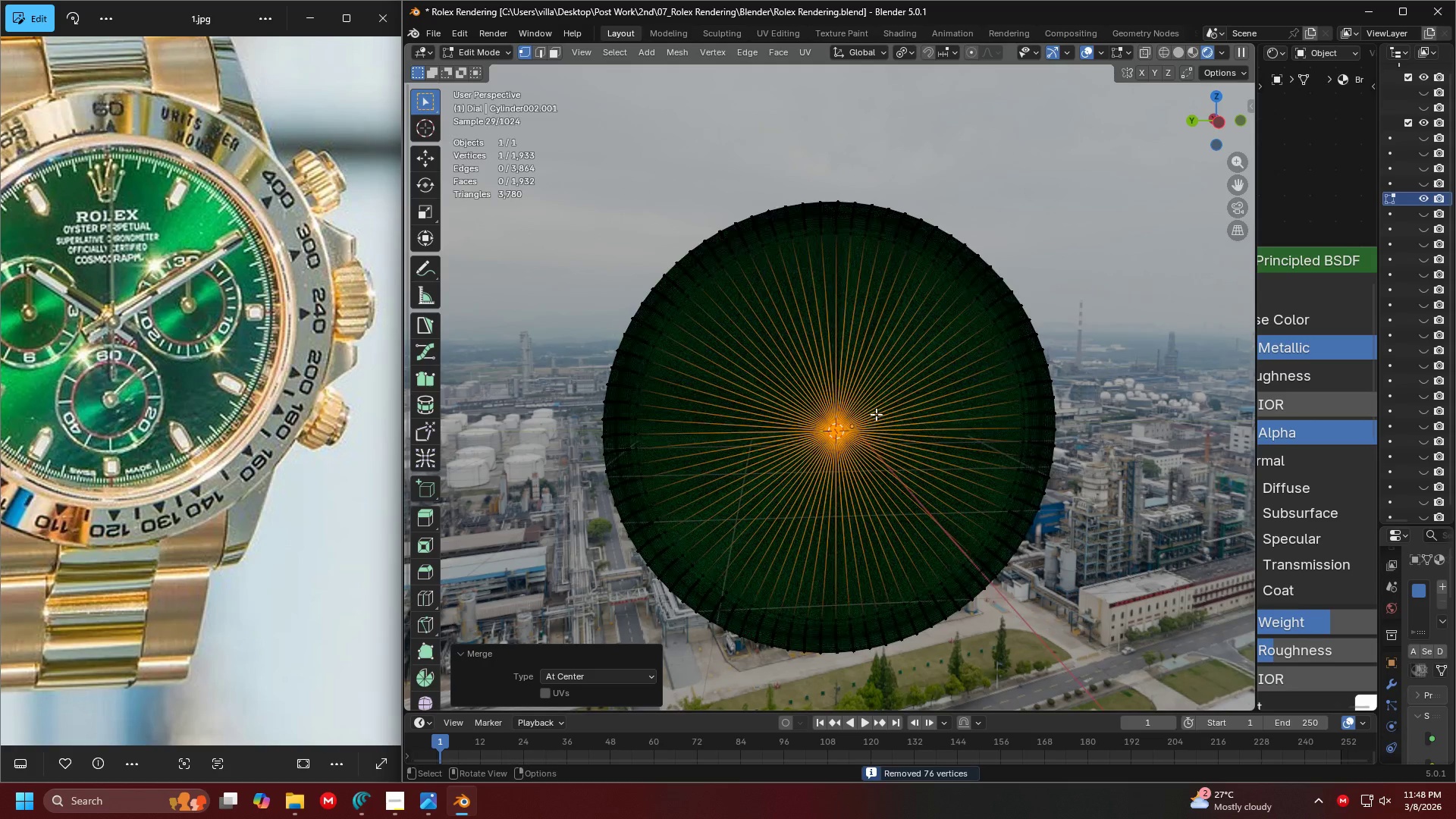 
key(Control+R)
 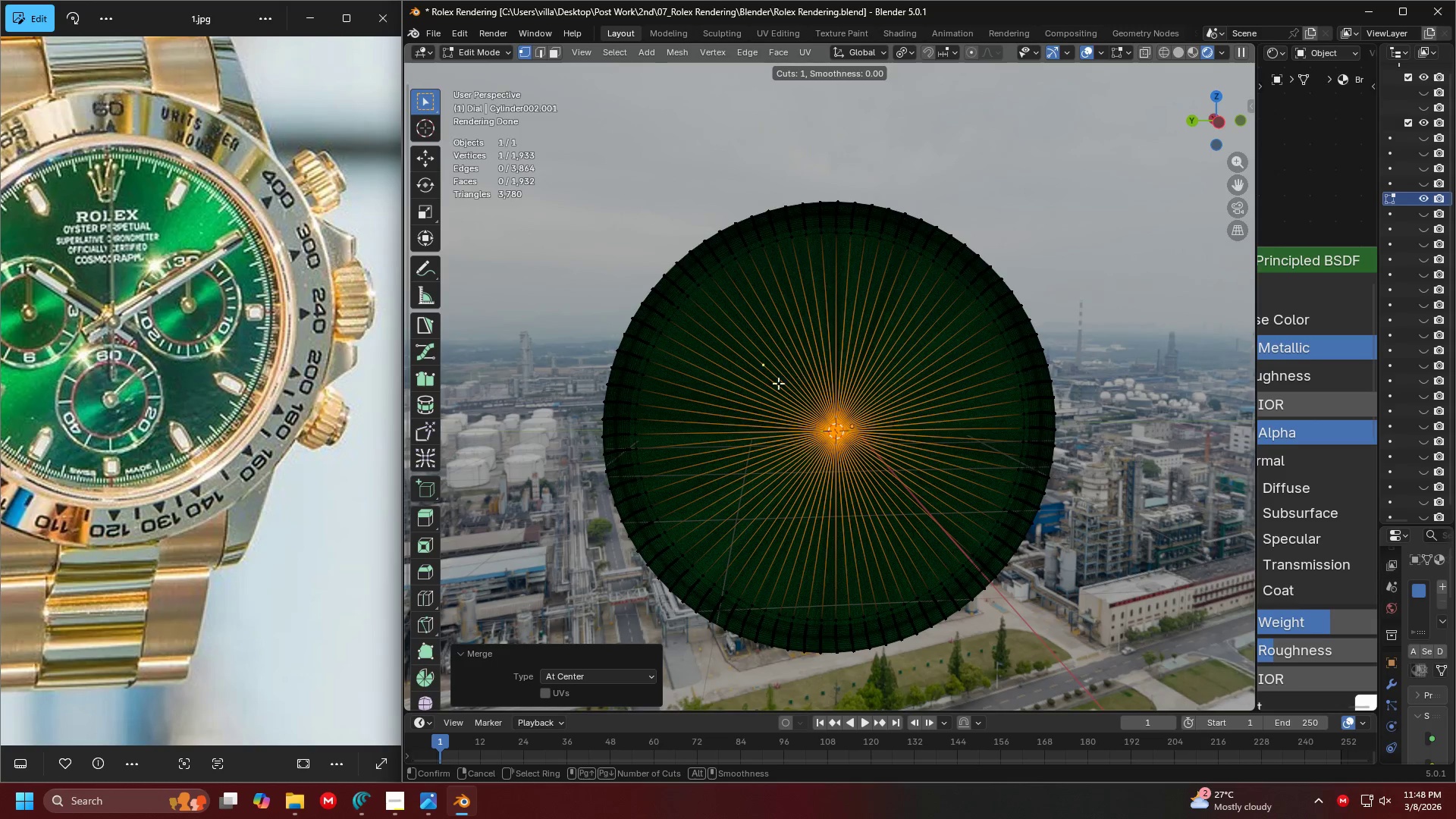 
key(Escape)
 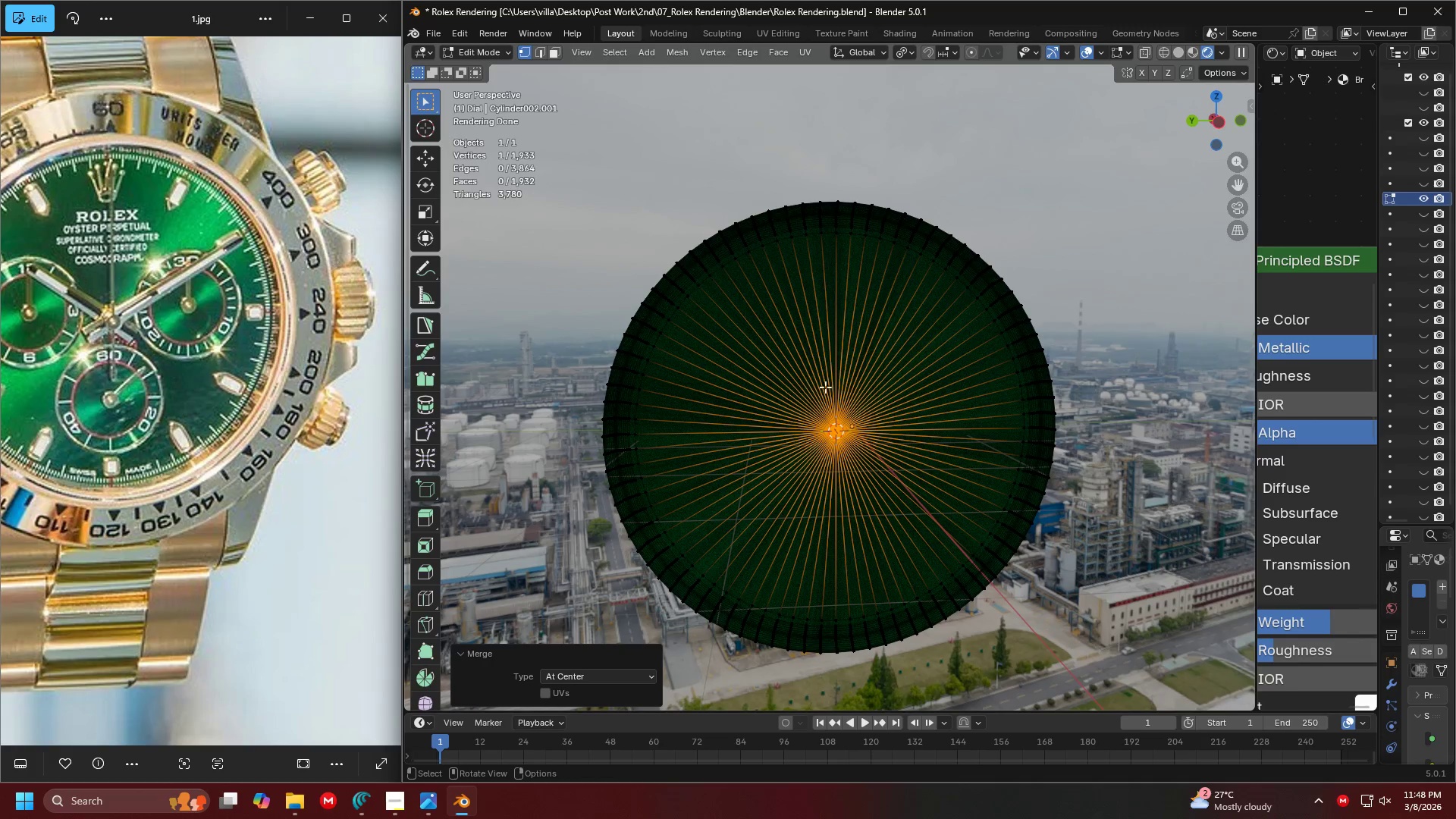 
left_click([831, 378])
 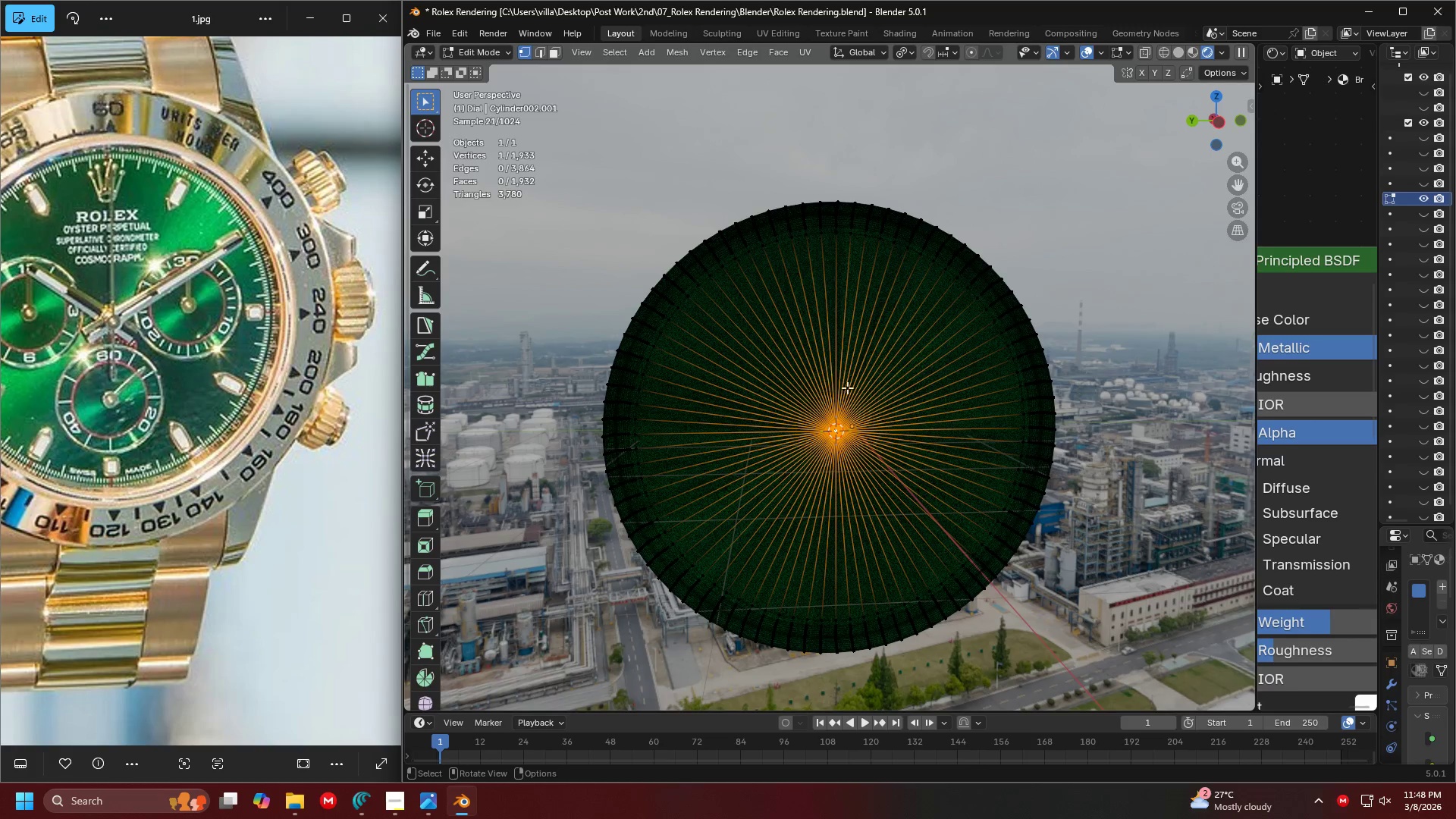 
left_click([888, 403])
 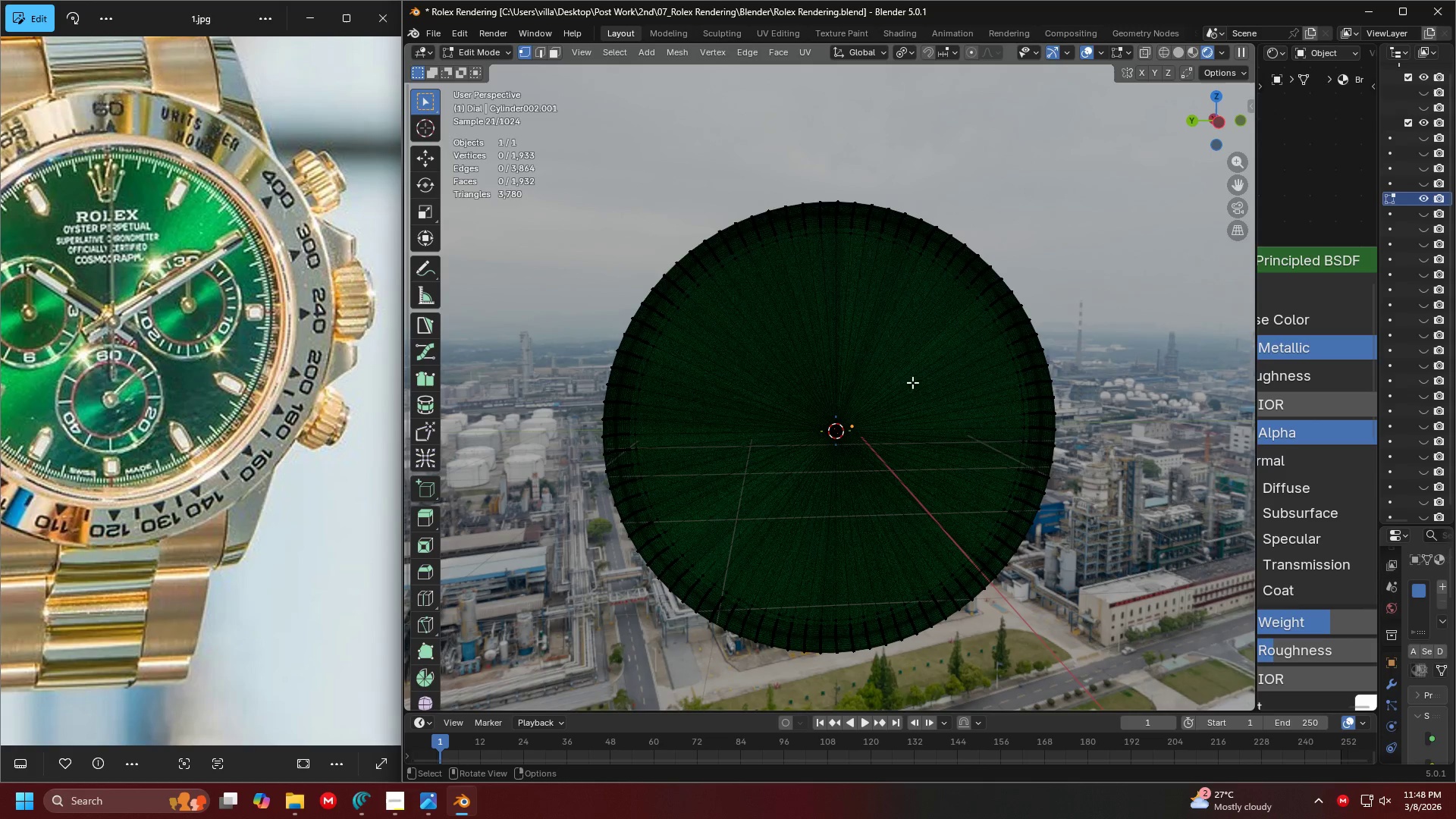 
key(Control+R)
 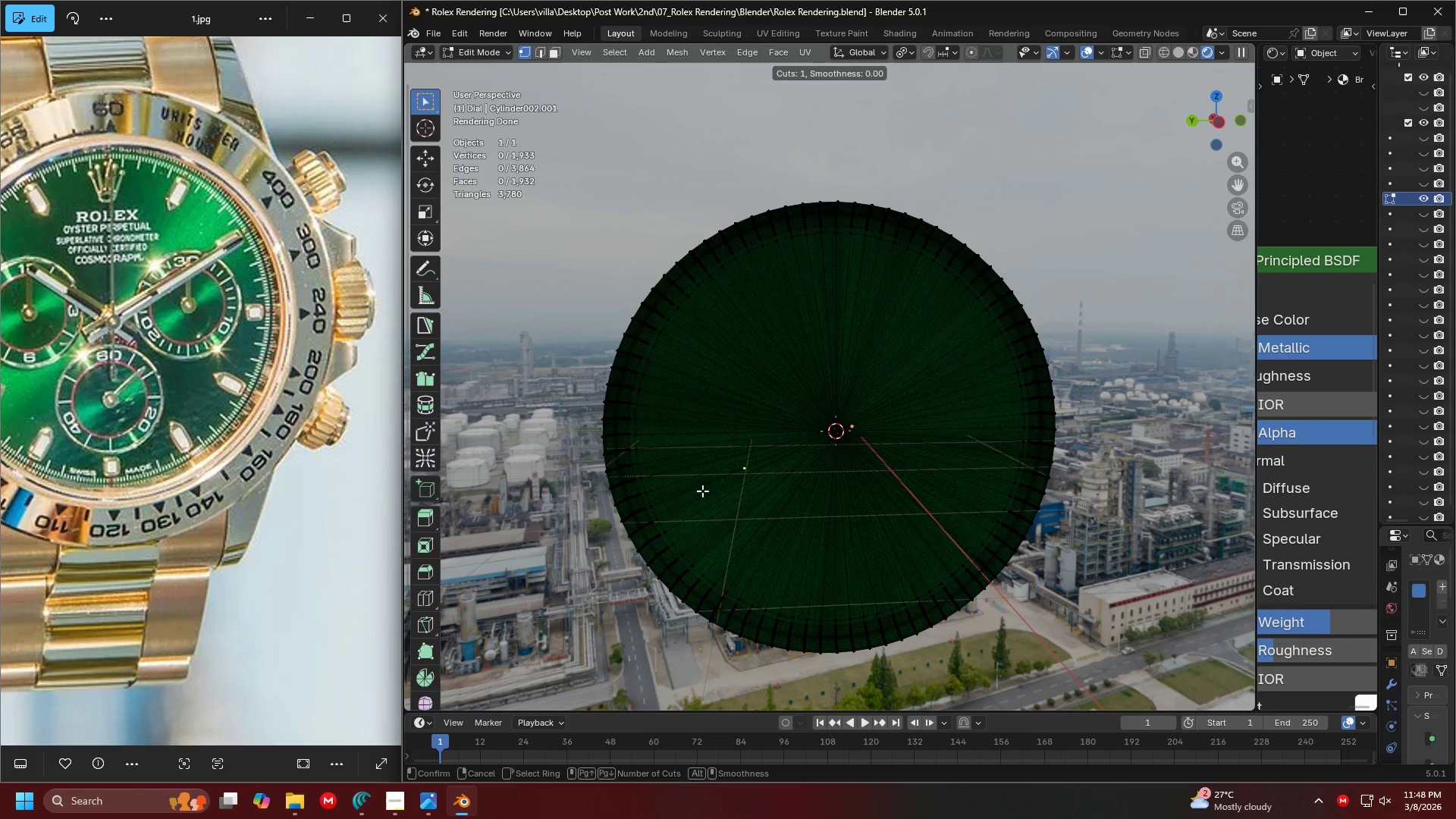 
key(Escape)
 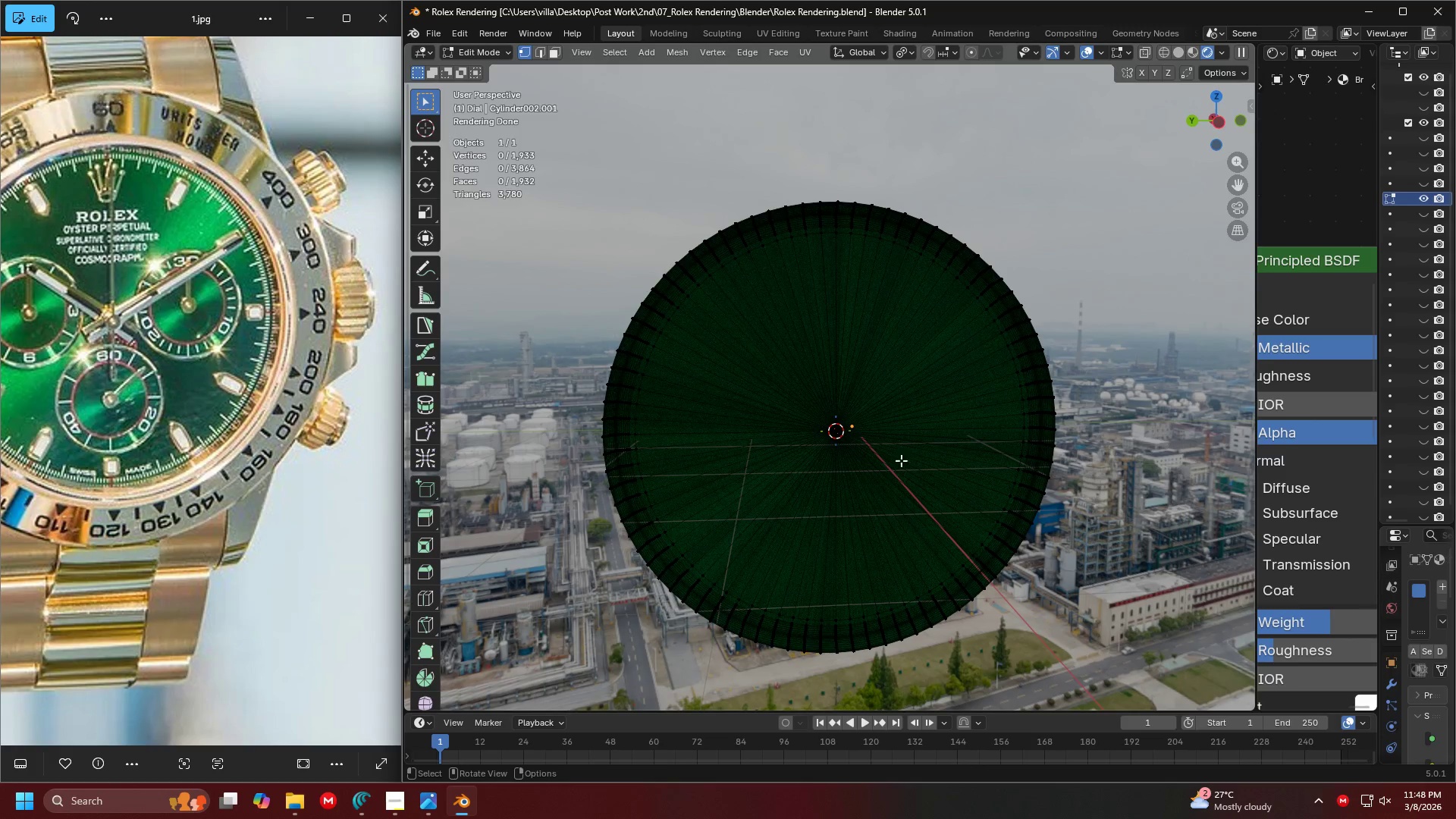 
key(Control+Z)
 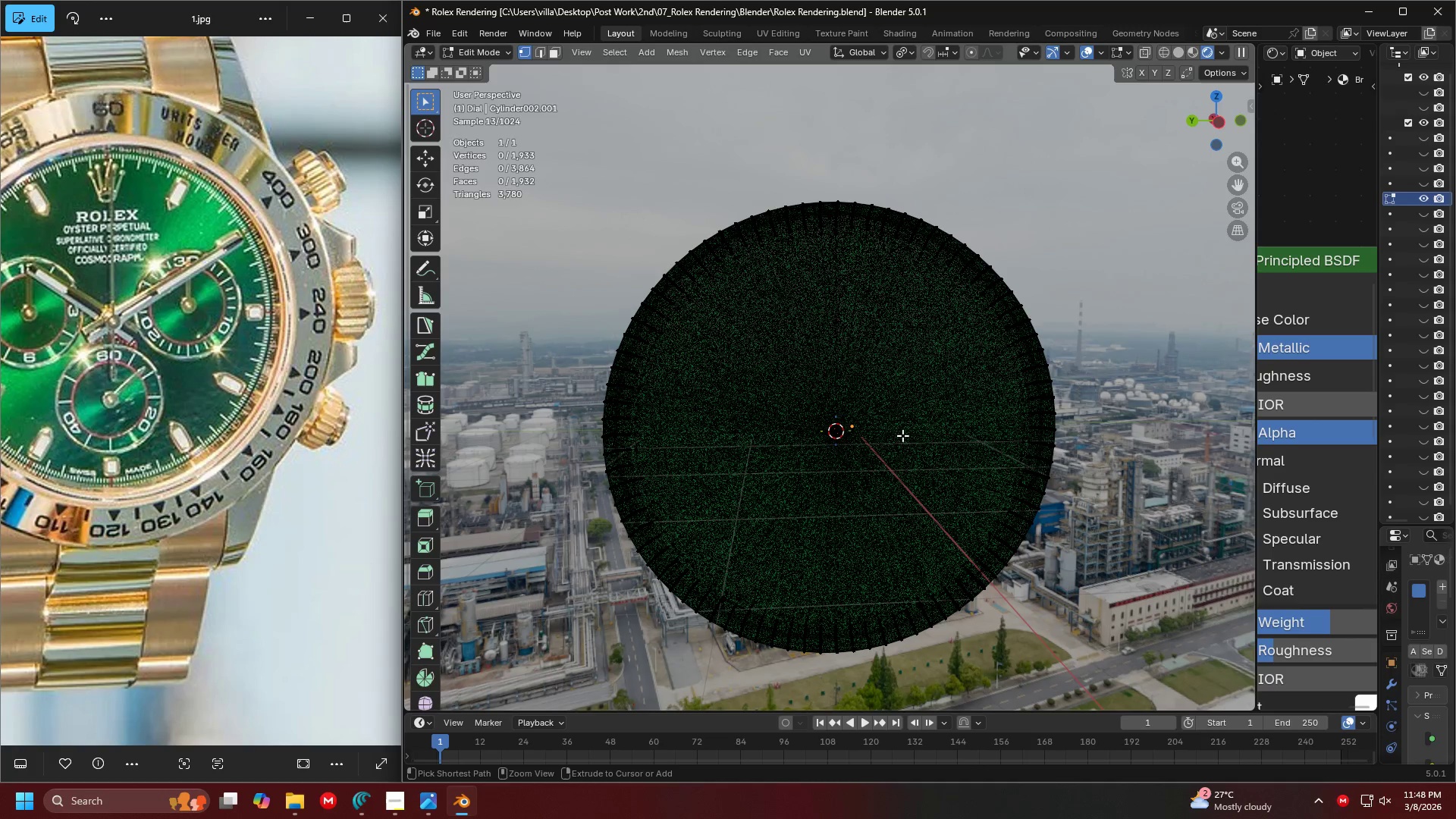 
key(Control+Z)
 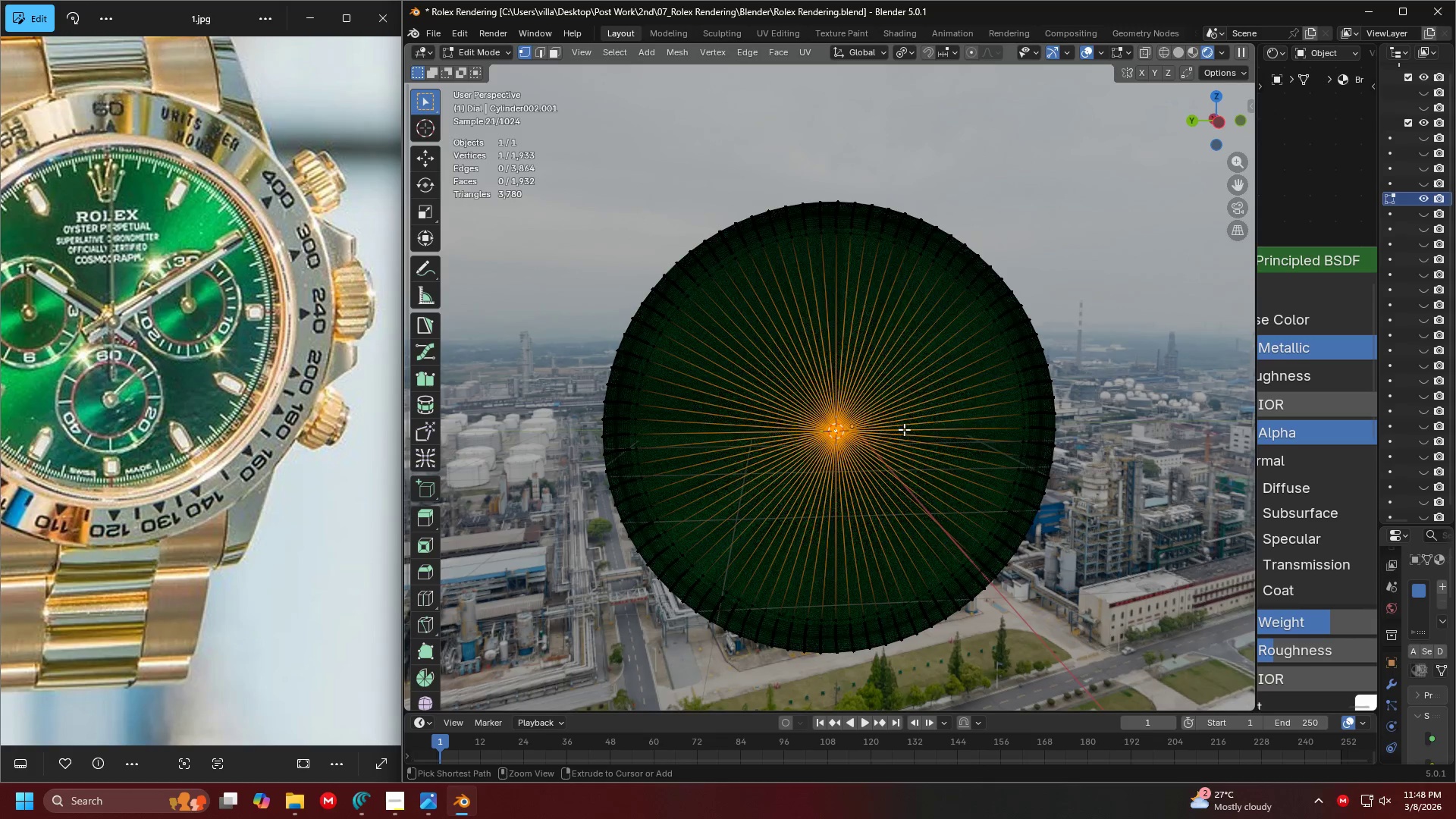 
key(Control+Z)
 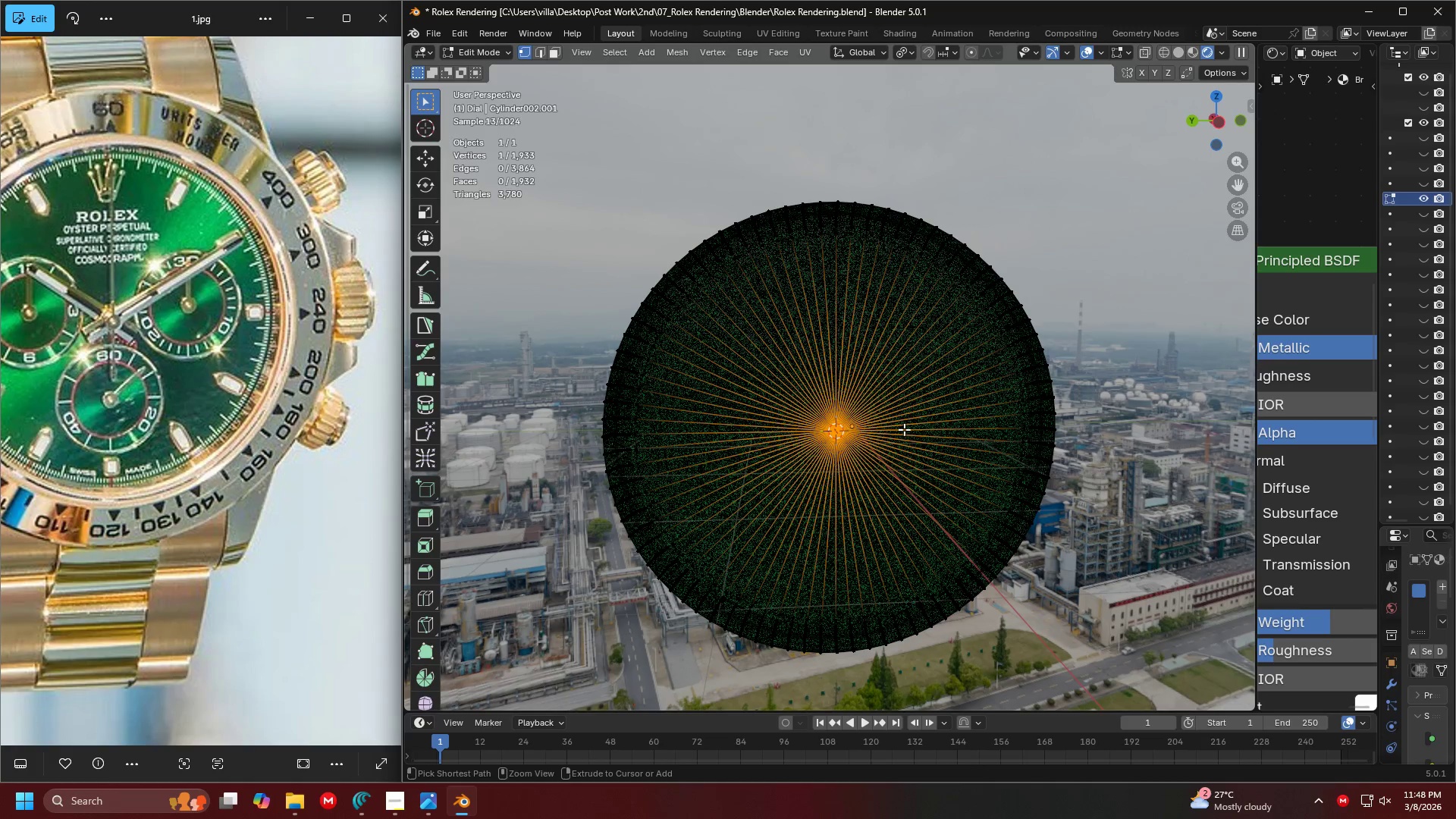 
key(Control+Z)
 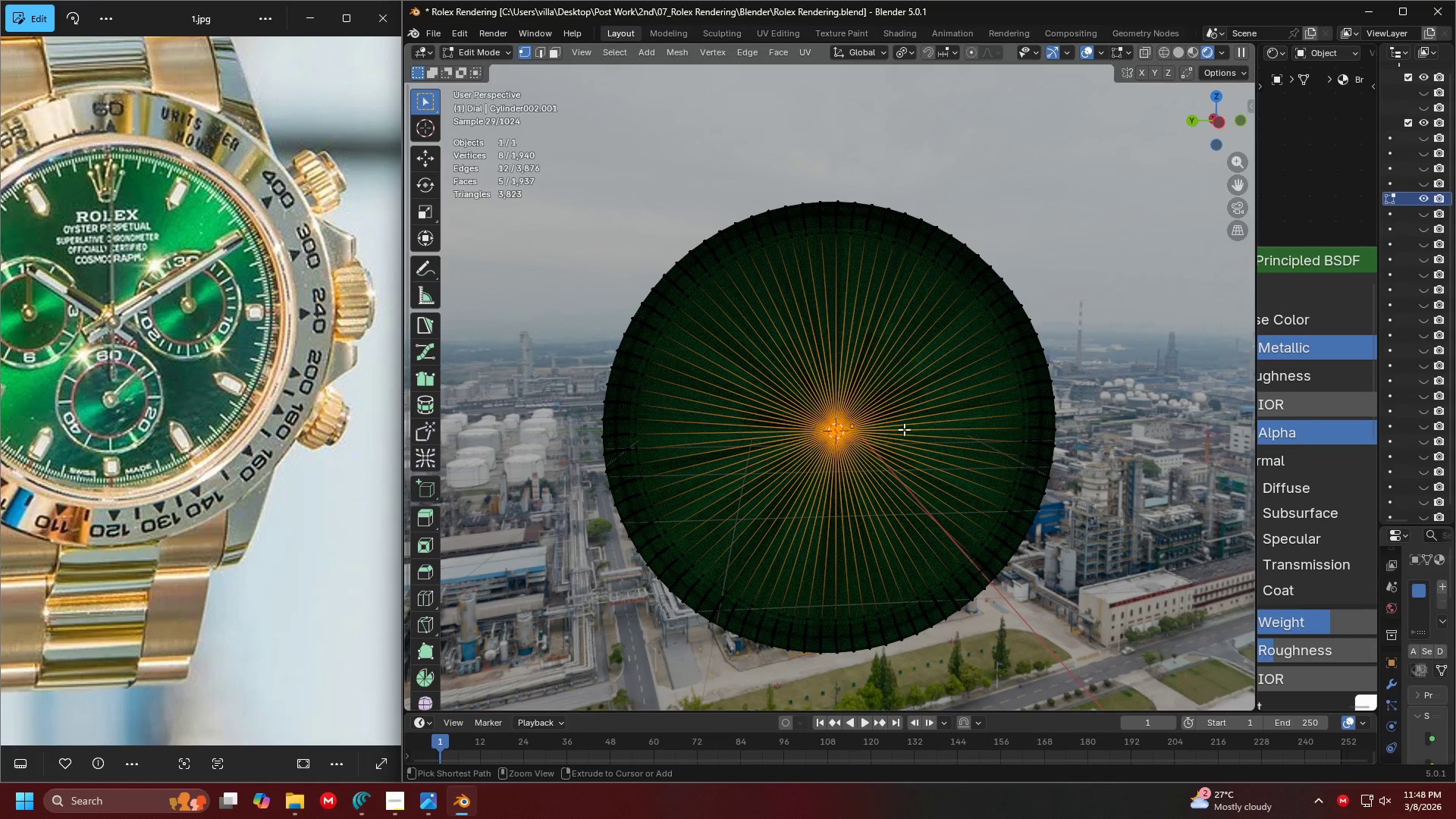 
key(Control+Z)
 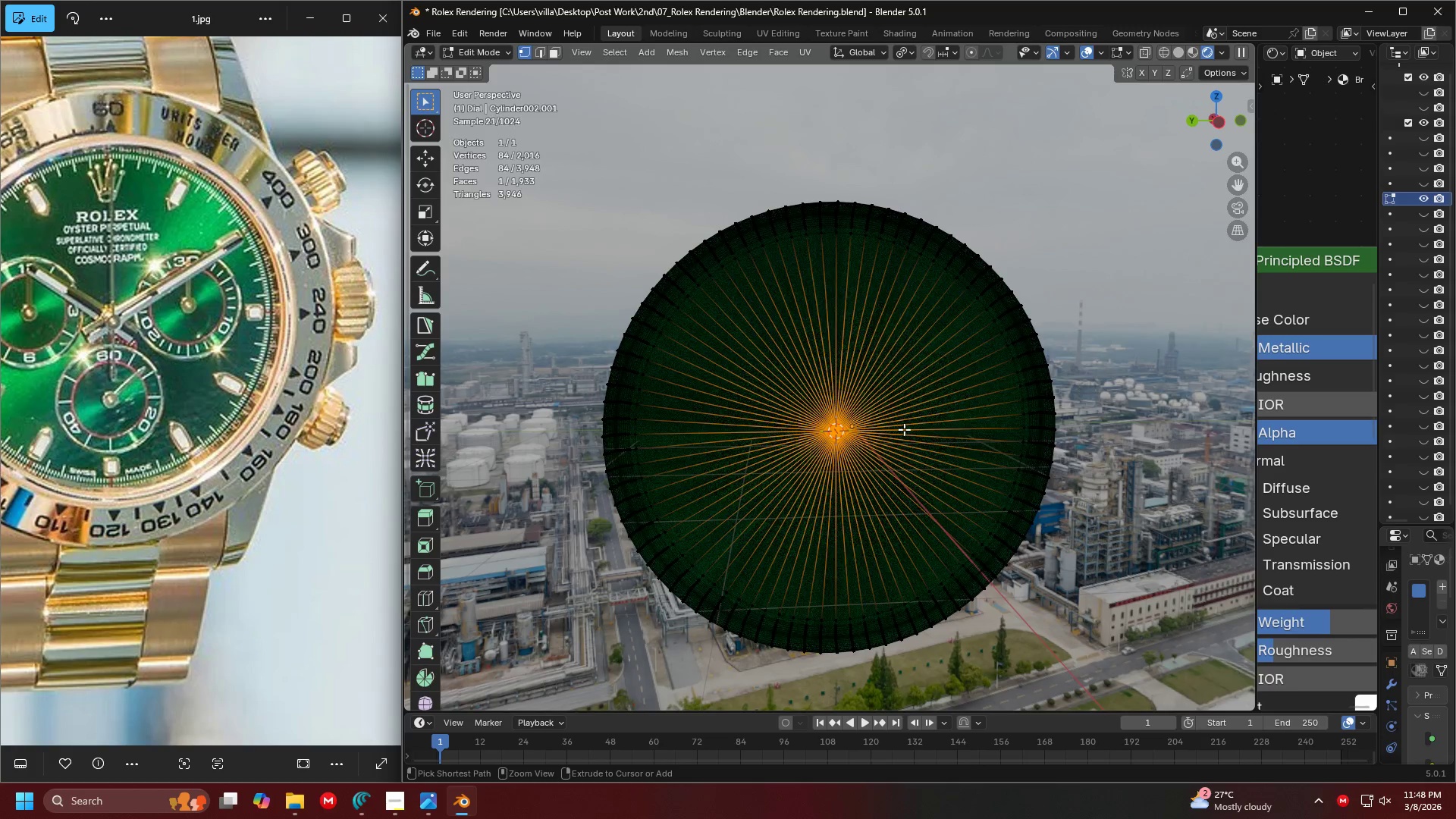 
key(Control+Z)
 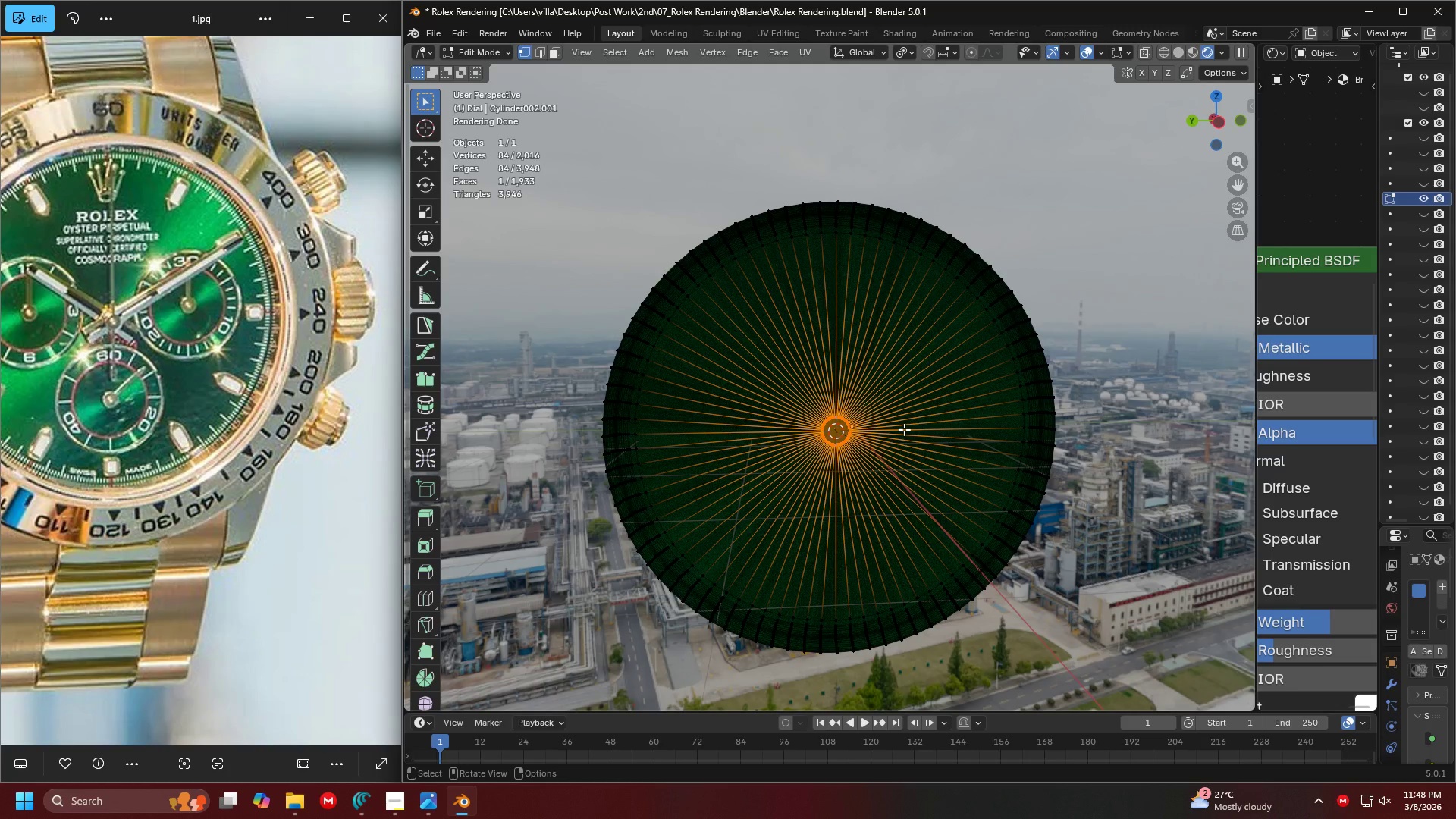 
key(M)
 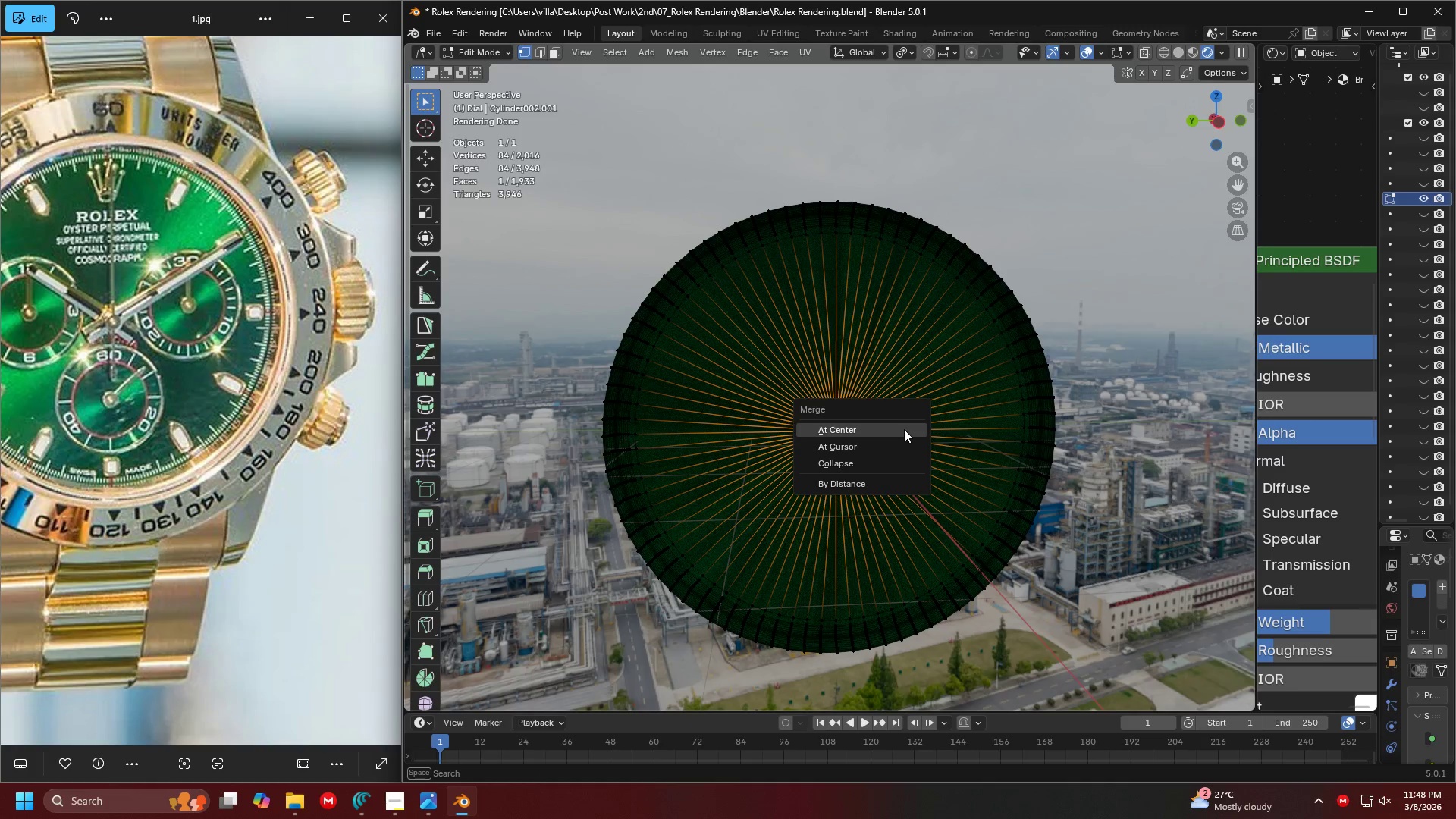 
left_click([904, 429])
 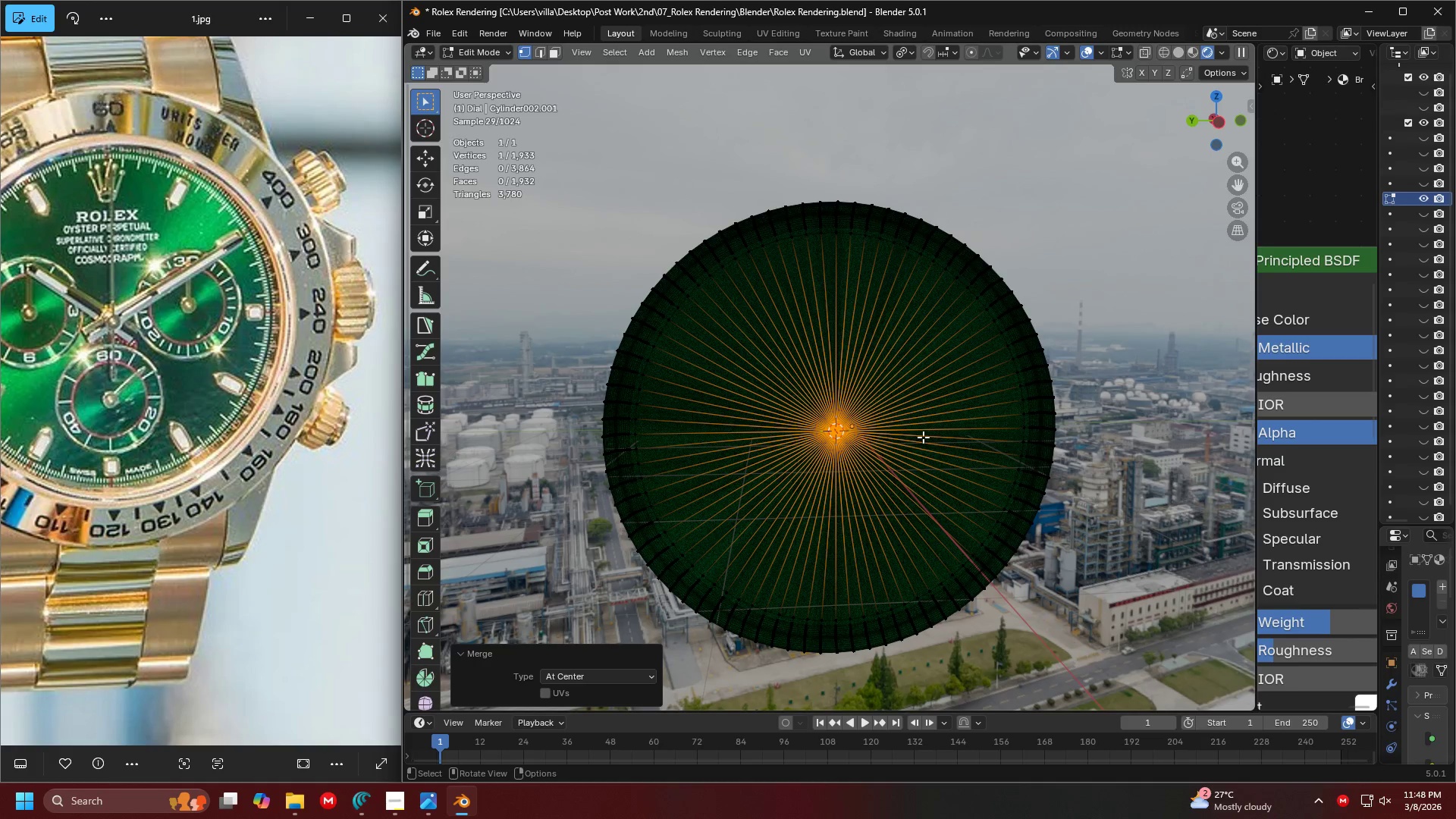 
key(Control+R)
 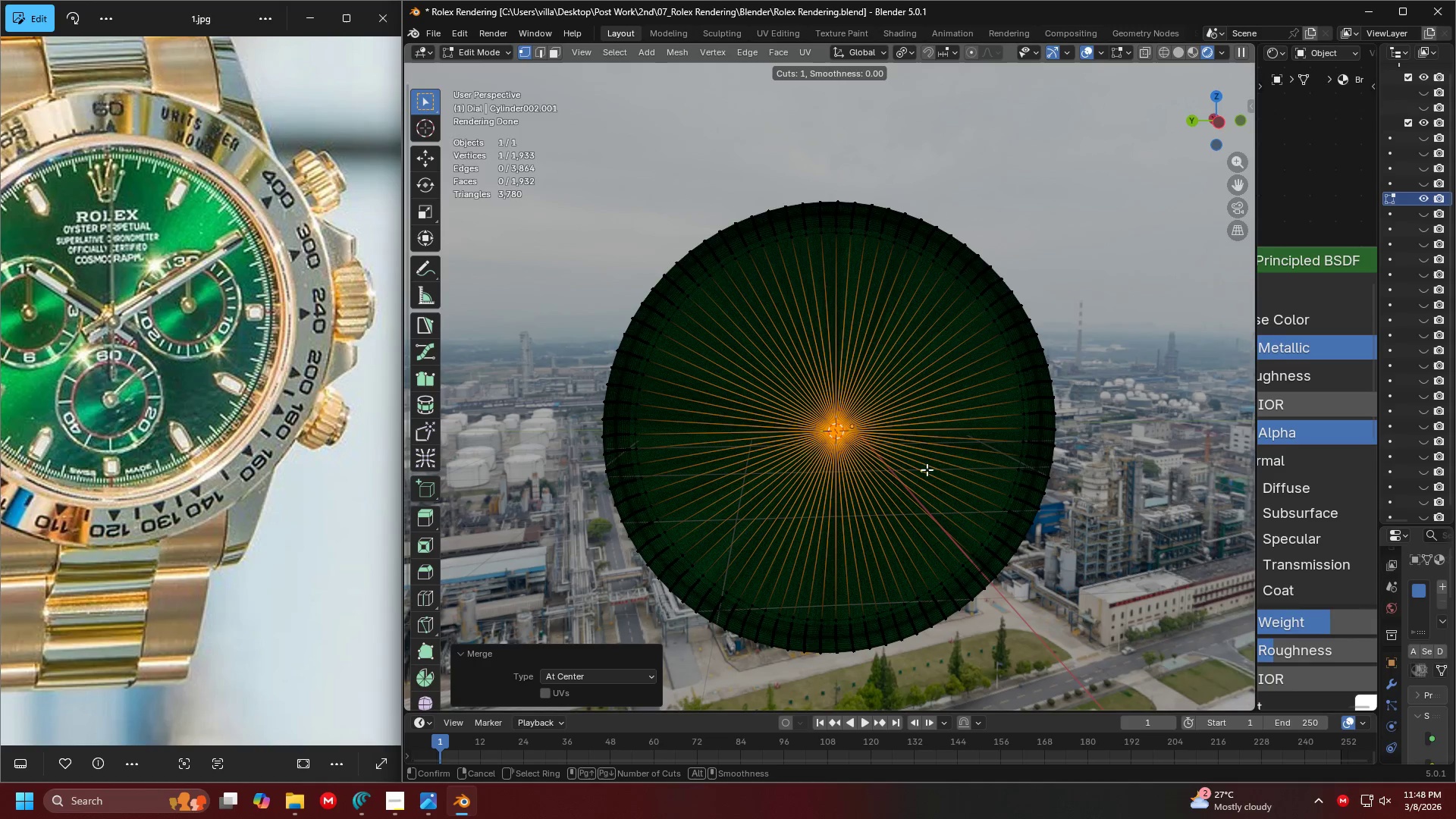 
key(Escape)
 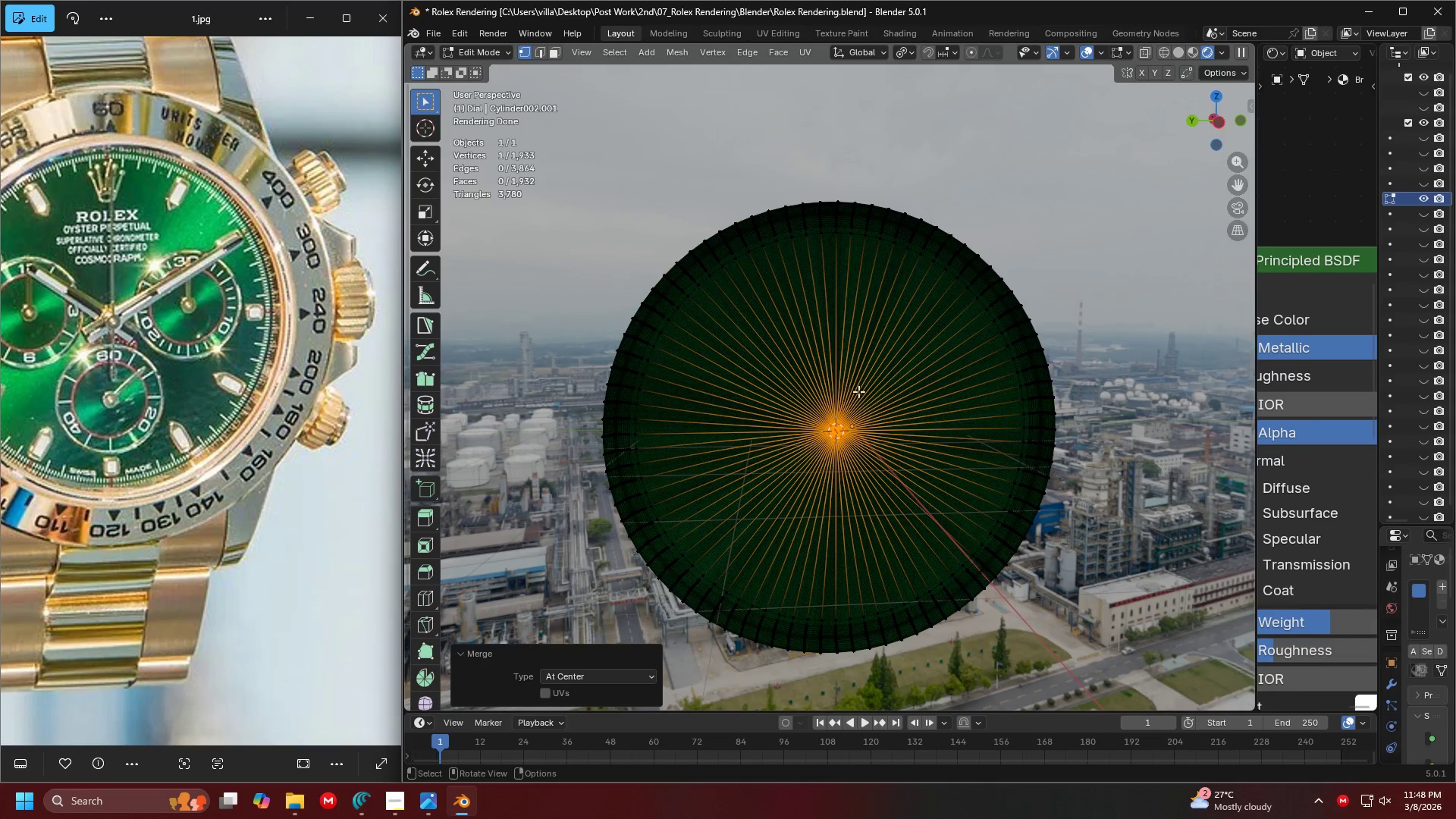 
key(Control+Z)
 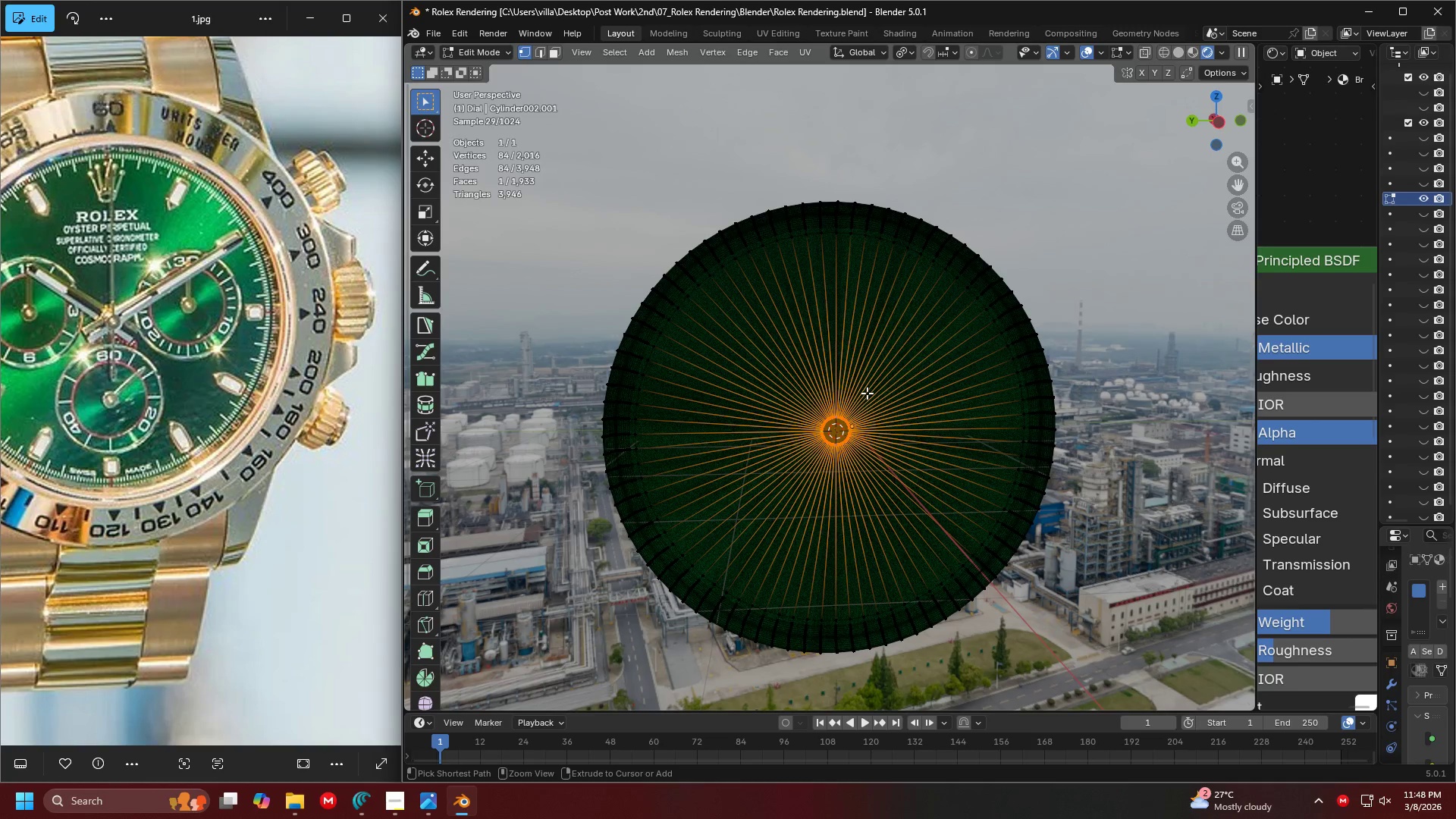 
key(Control+Z)
 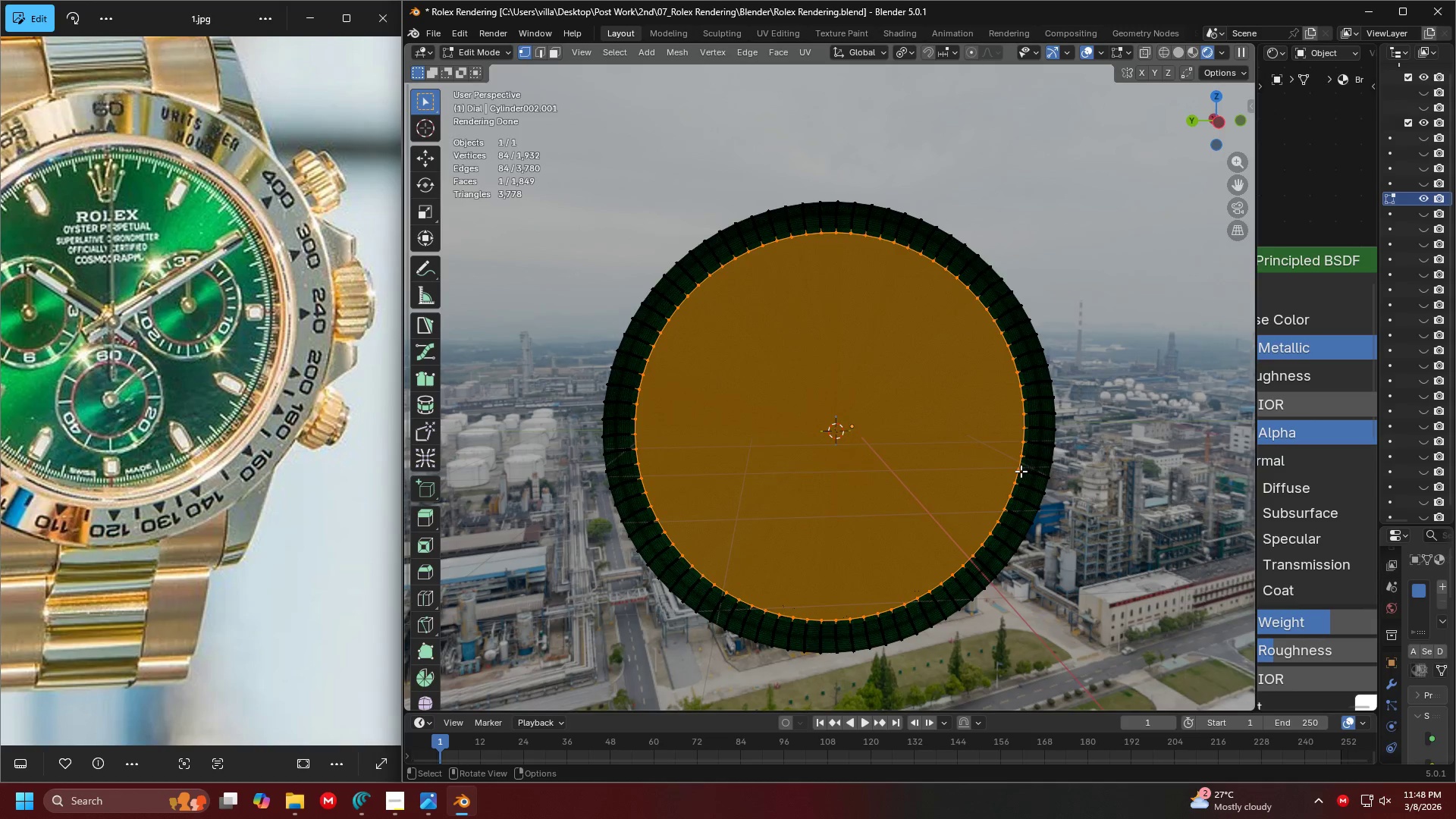 
key(Control+Z)
 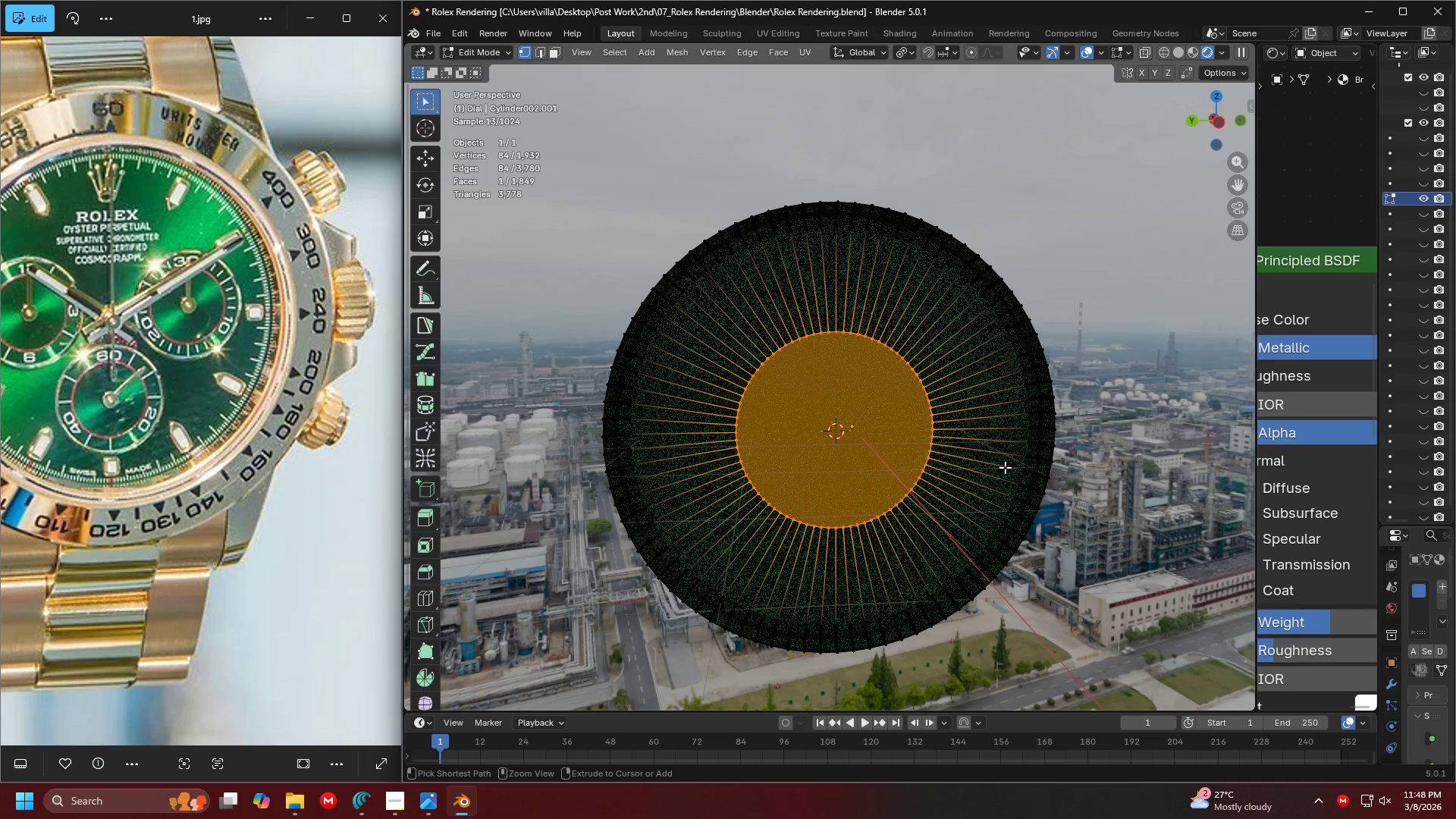 
key(Control+Z)
 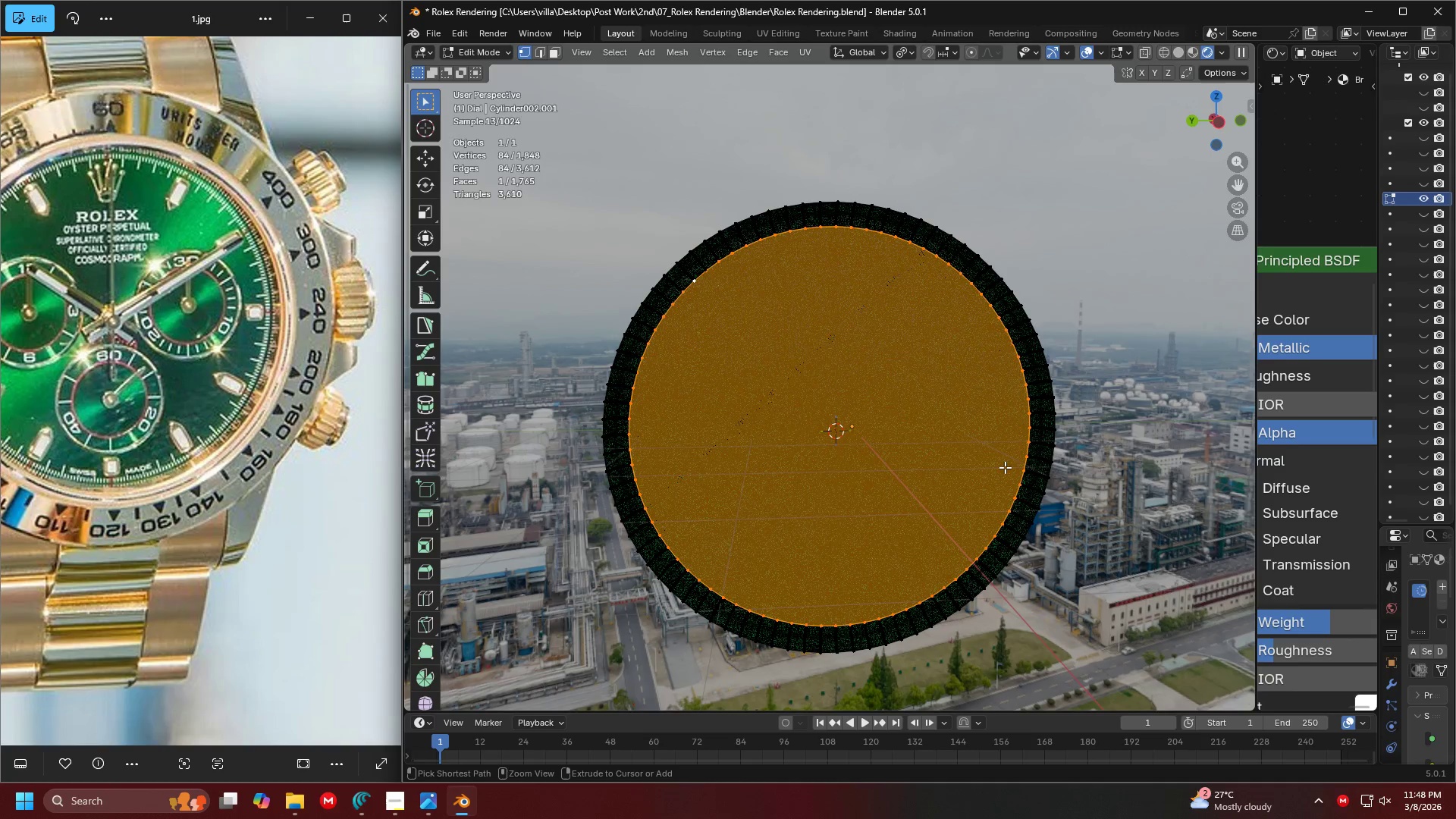 
key(Control+Z)
 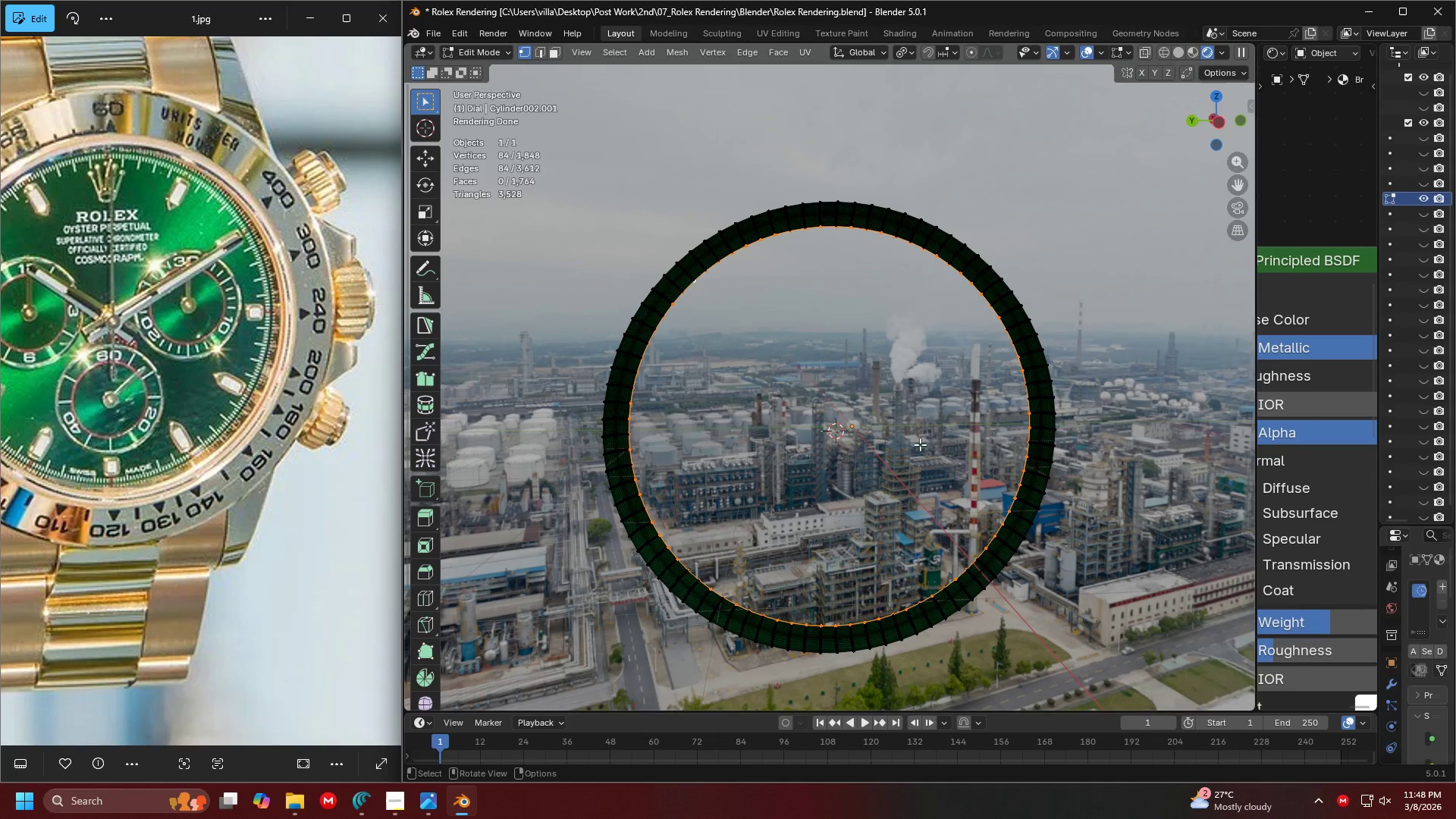 
key(F)
 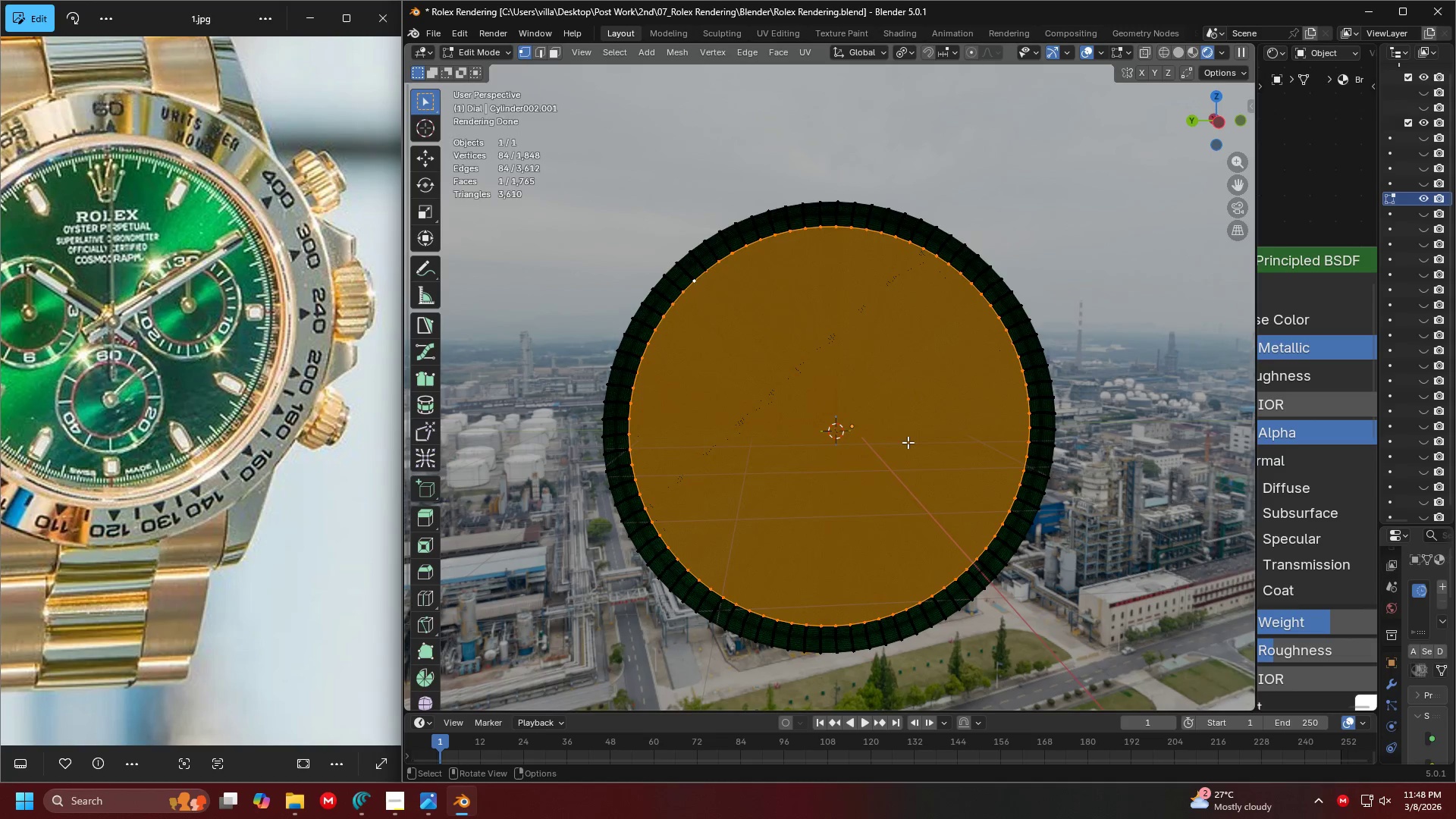 
key(Control+ControlLeft)
 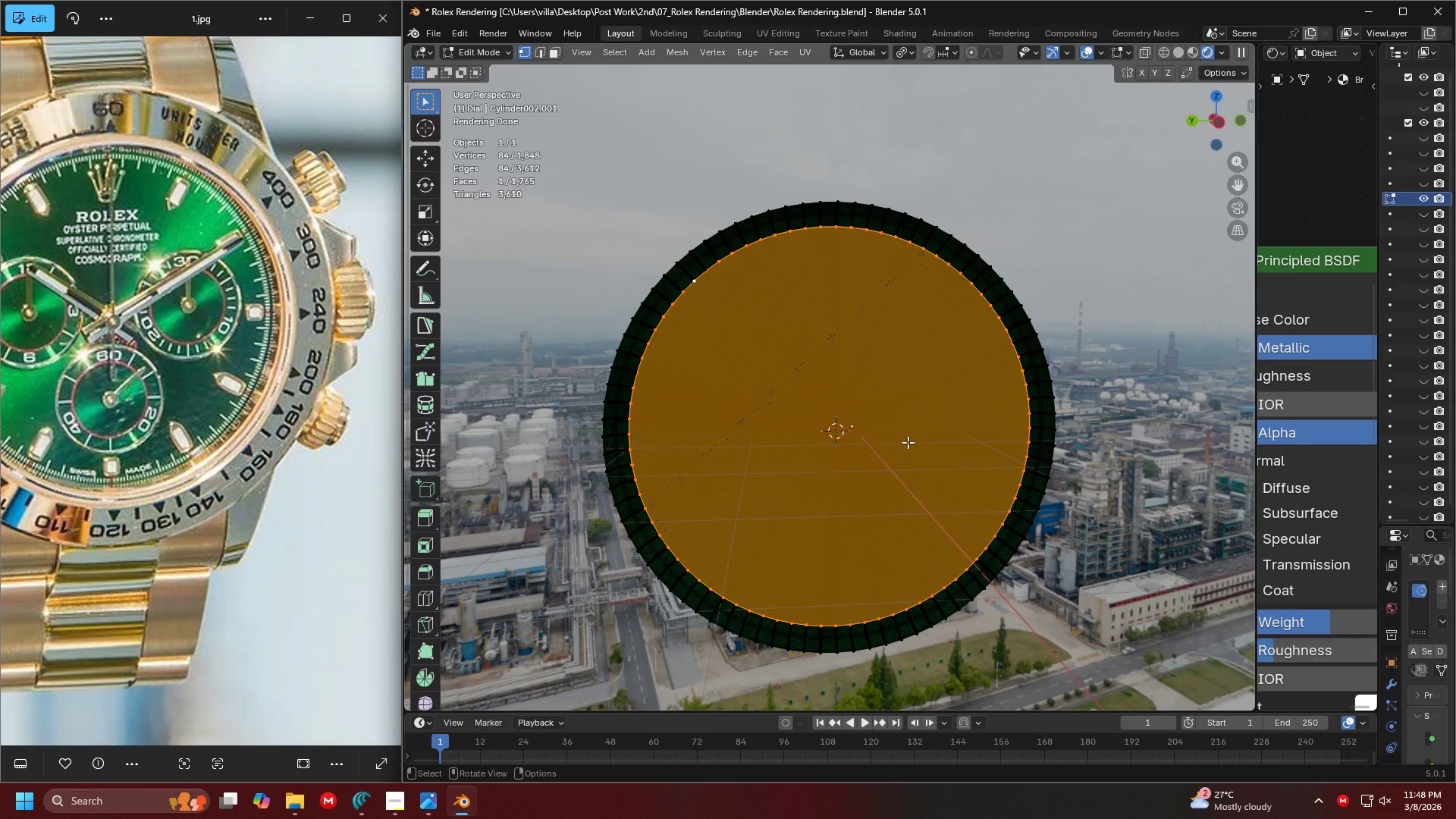 
key(Control+R)
 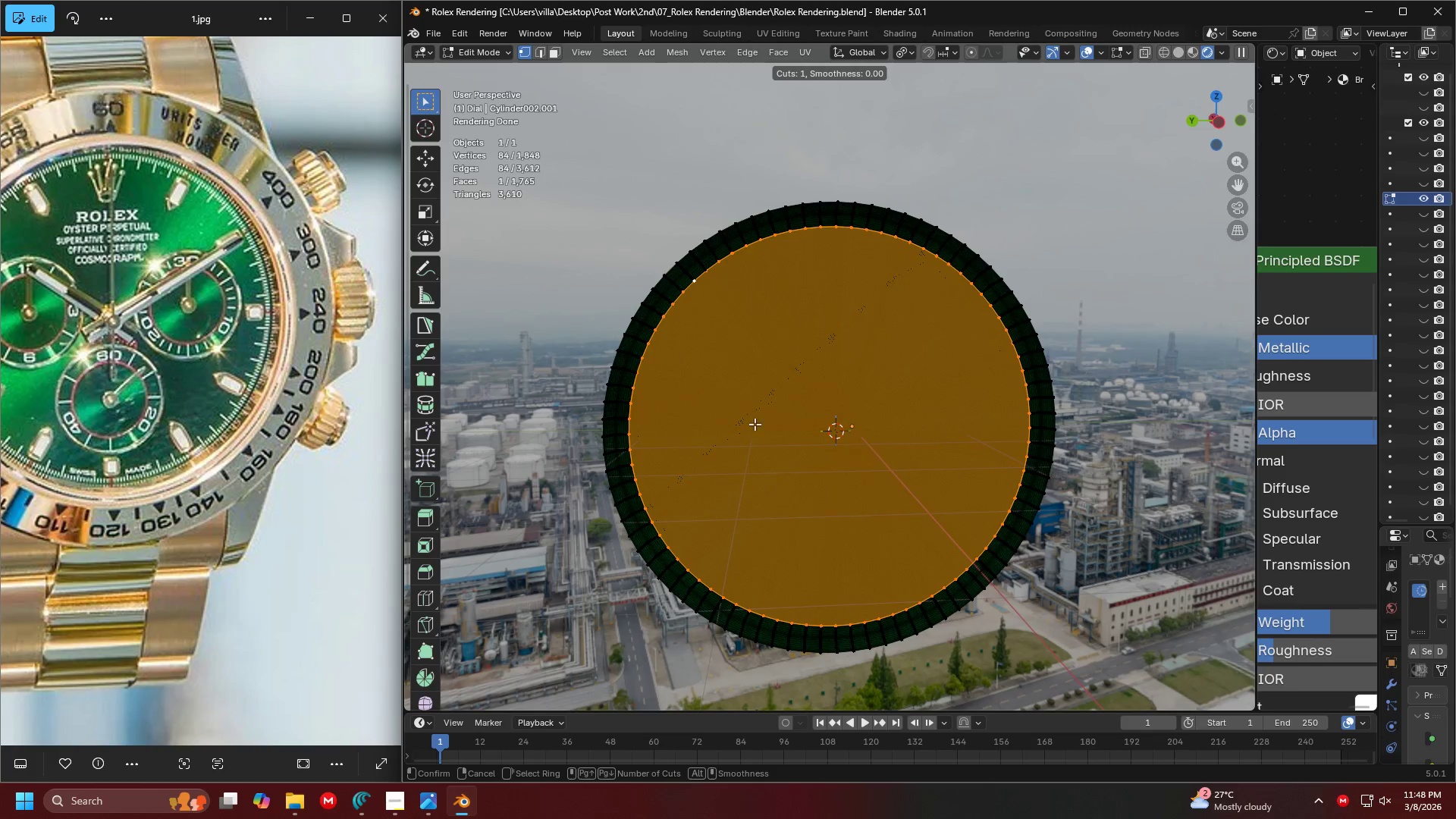 
key(Escape)
 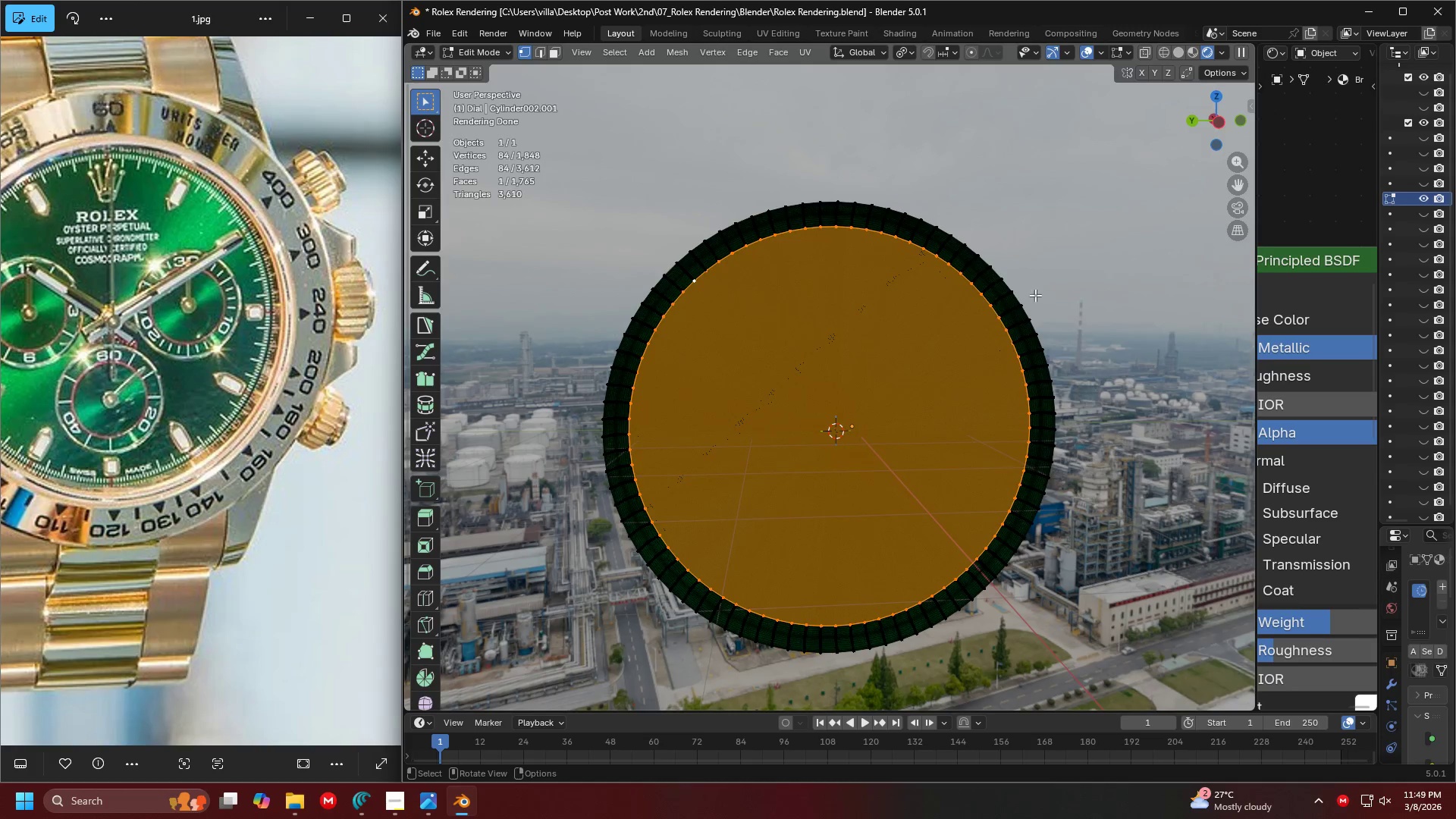 
left_click([1082, 259])
 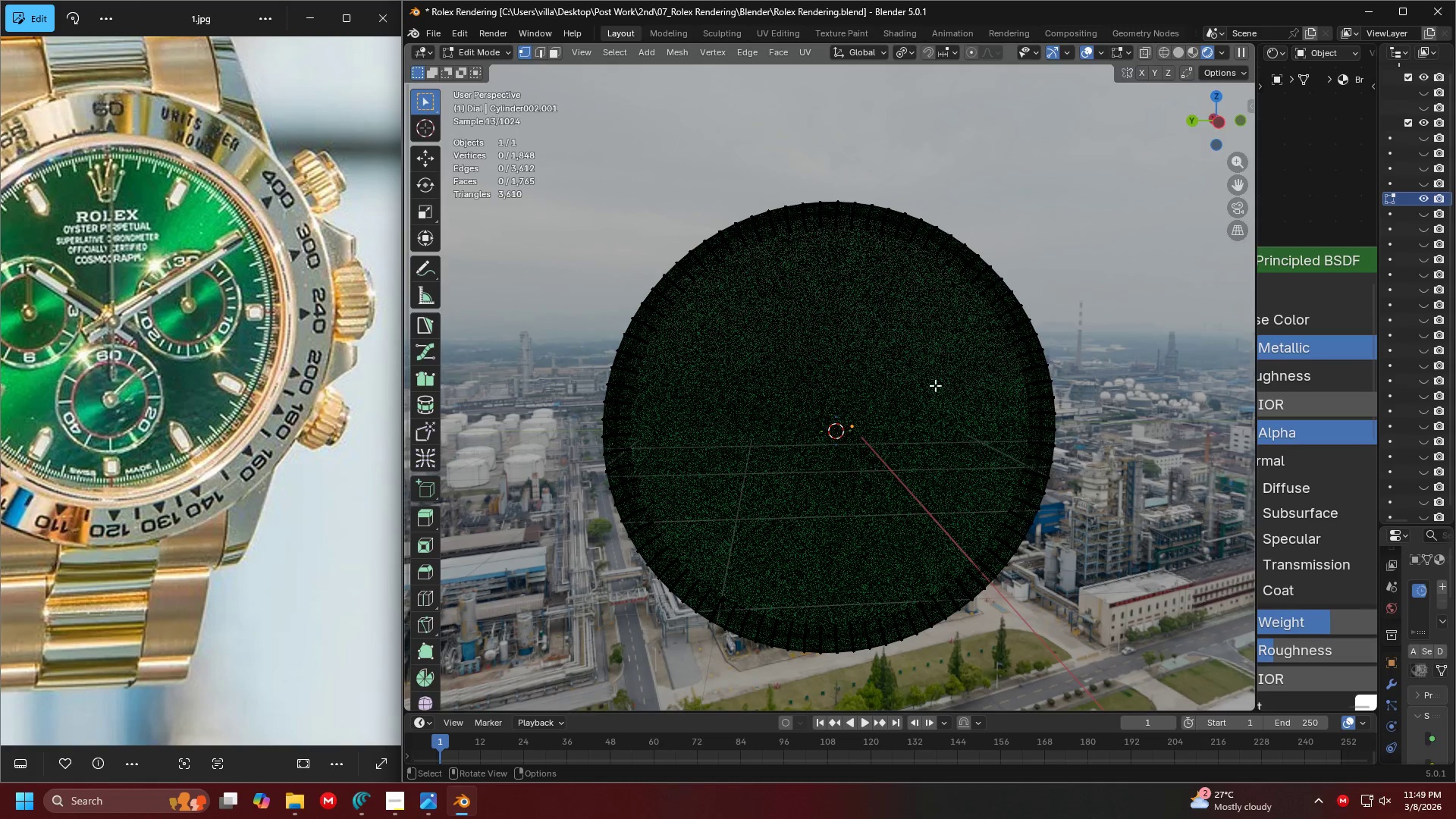 
key(Shift+ShiftLeft)
 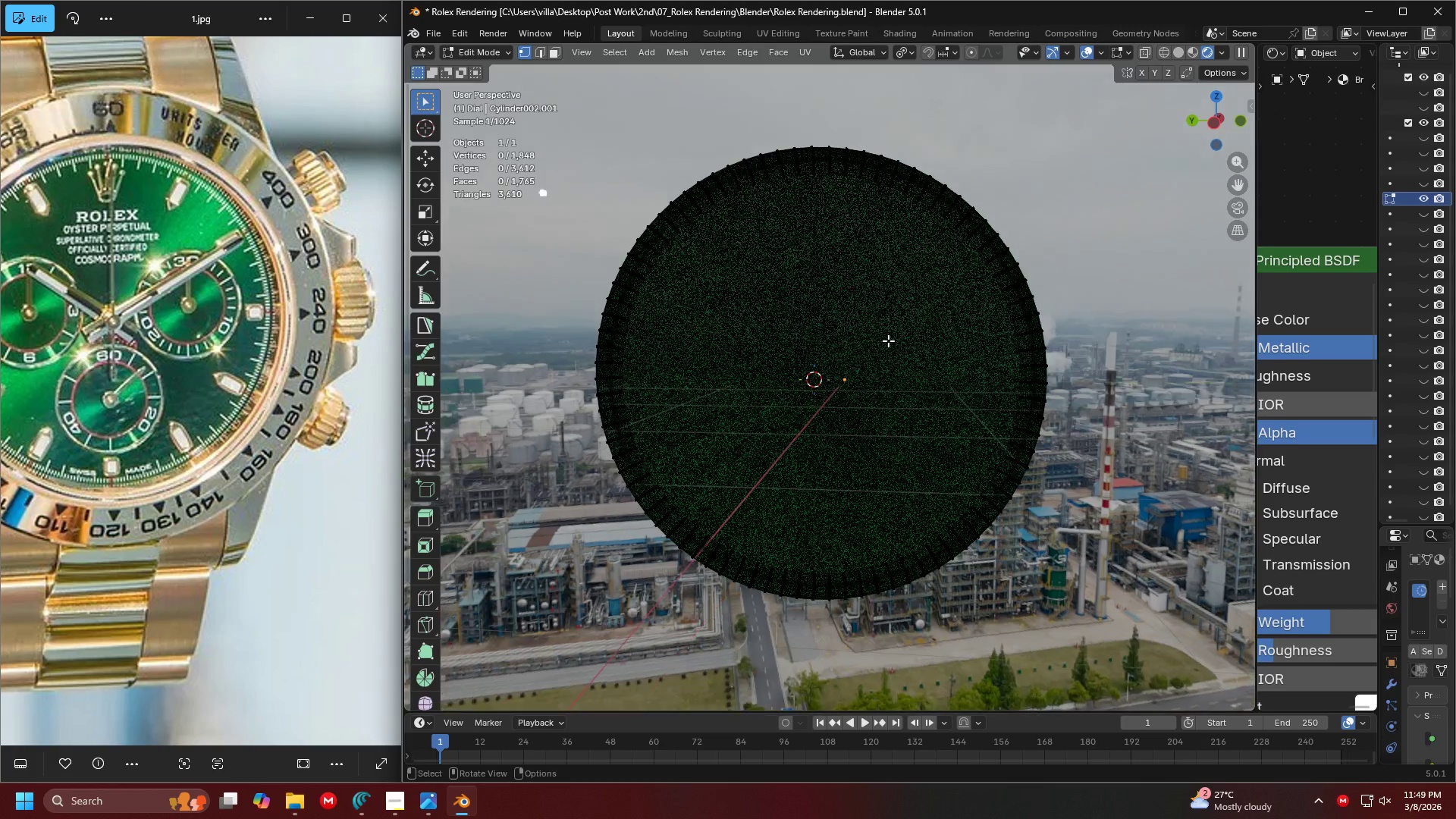 
key(Control+Z)
 